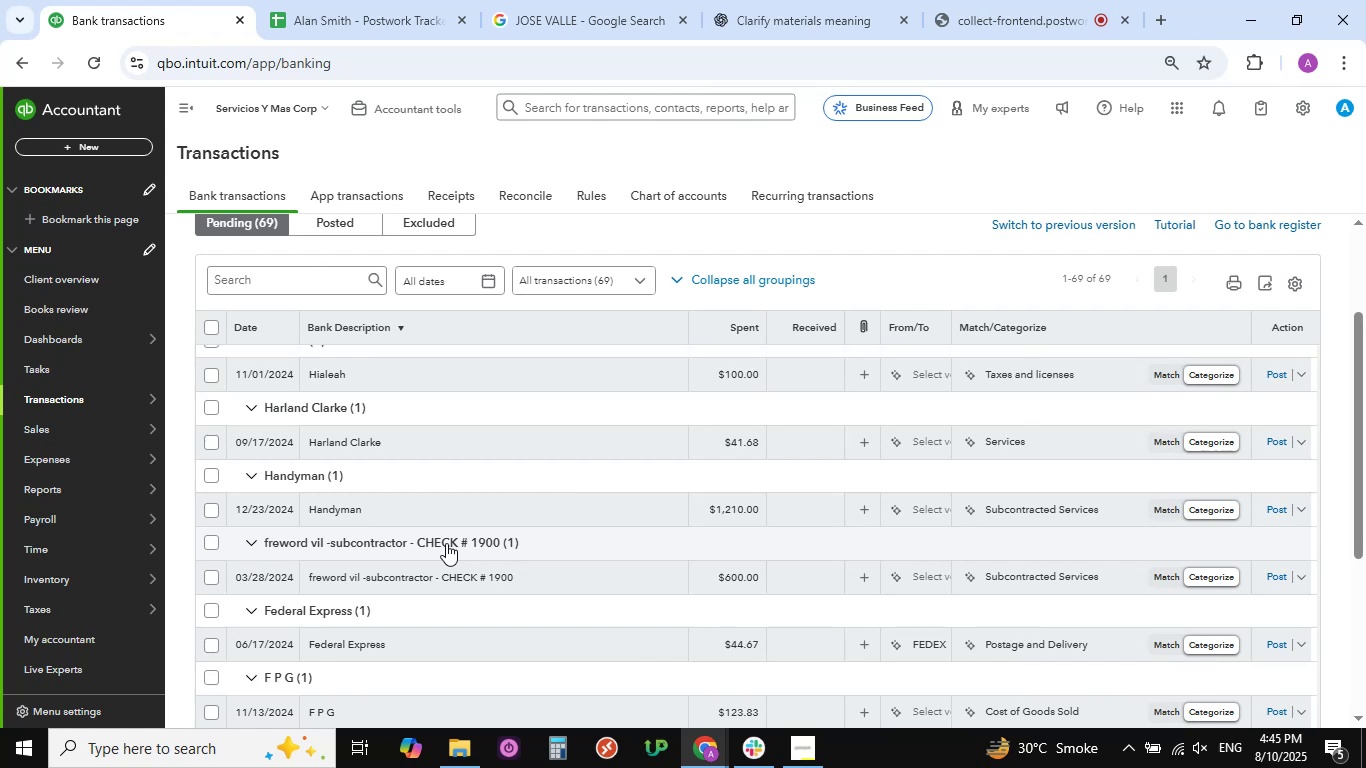 
wait(8.03)
 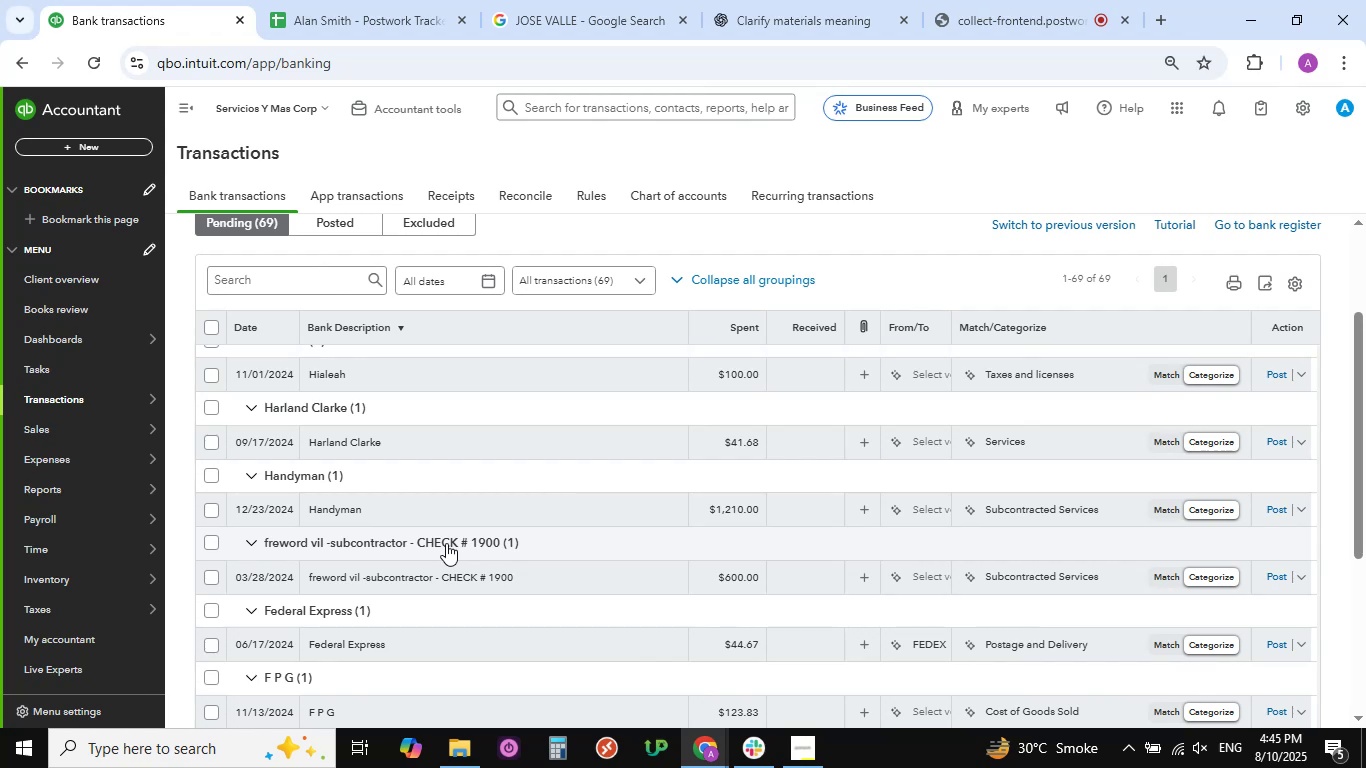 
scroll: coordinate [392, 520], scroll_direction: down, amount: 1.0
 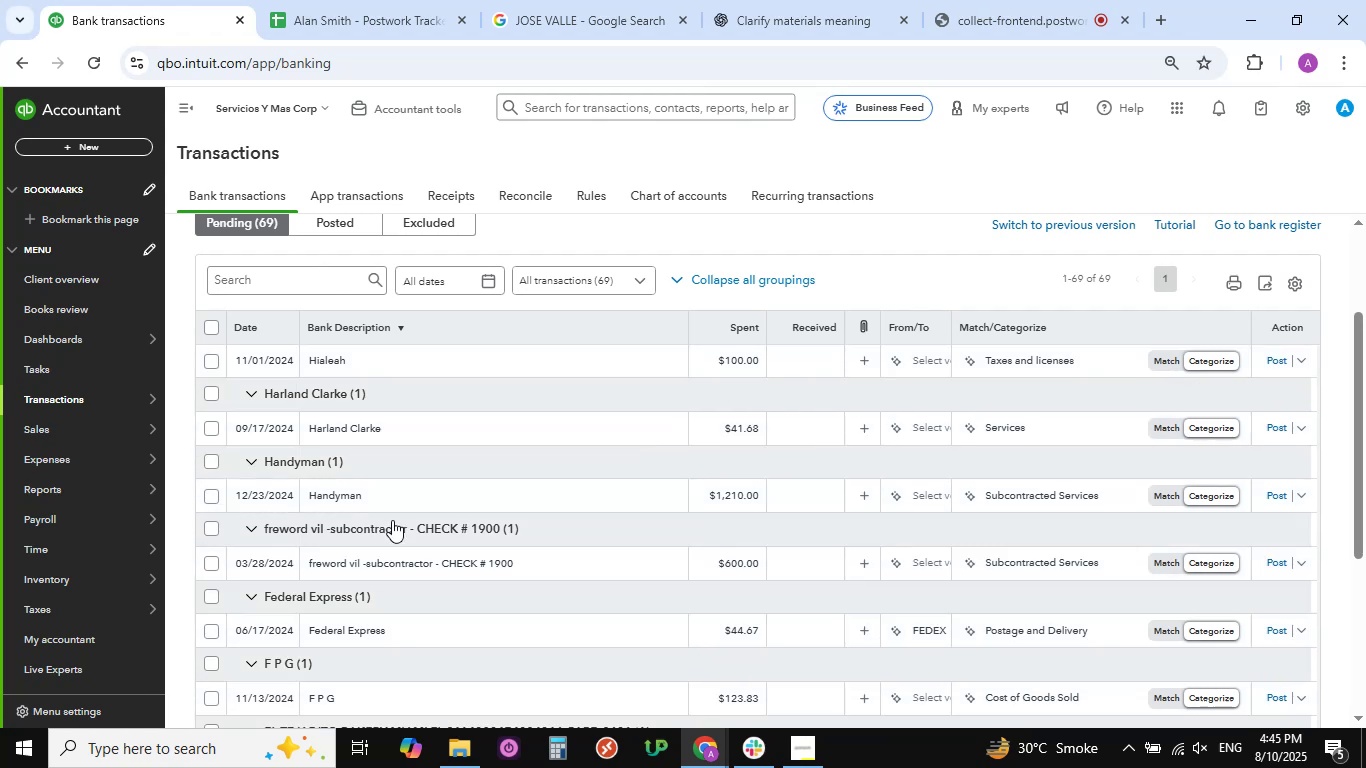 
scroll: coordinate [392, 520], scroll_direction: up, amount: 1.0
 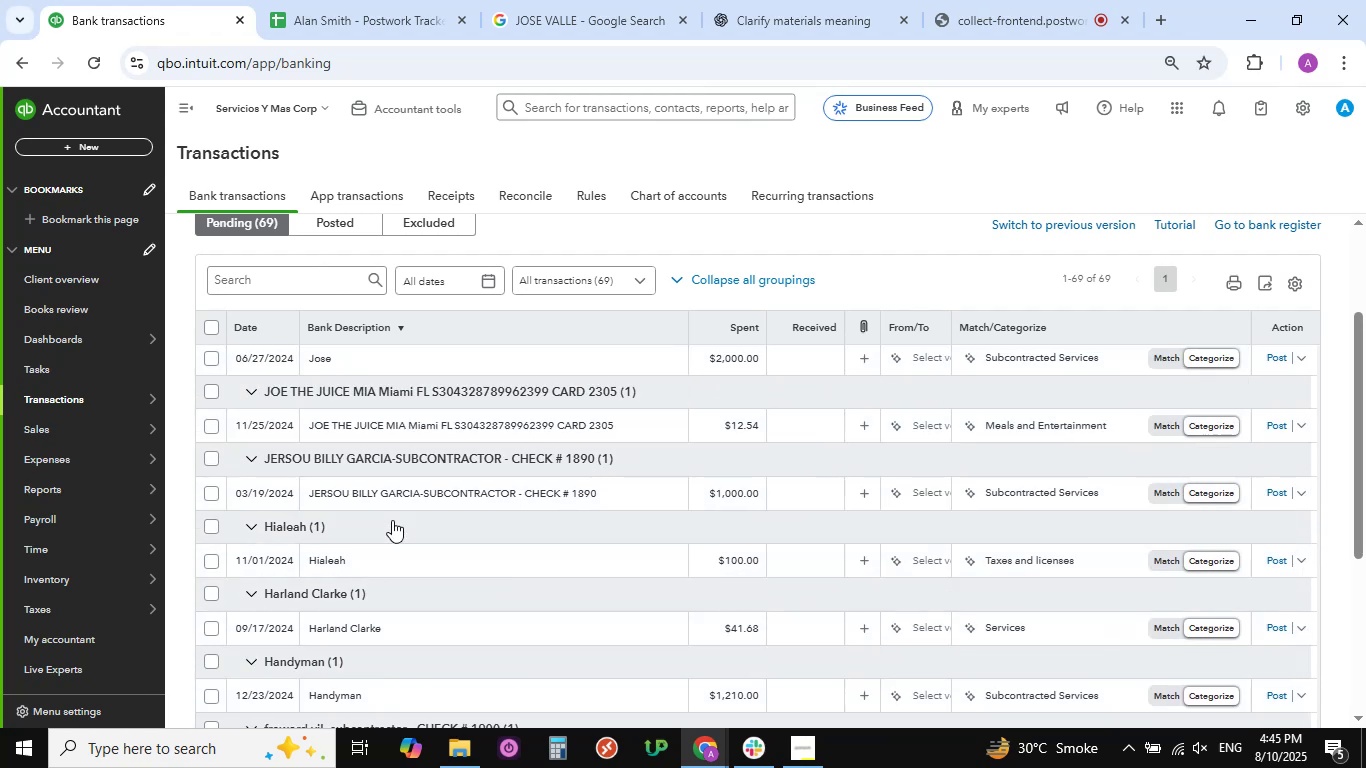 
scroll: coordinate [392, 520], scroll_direction: down, amount: 5.0
 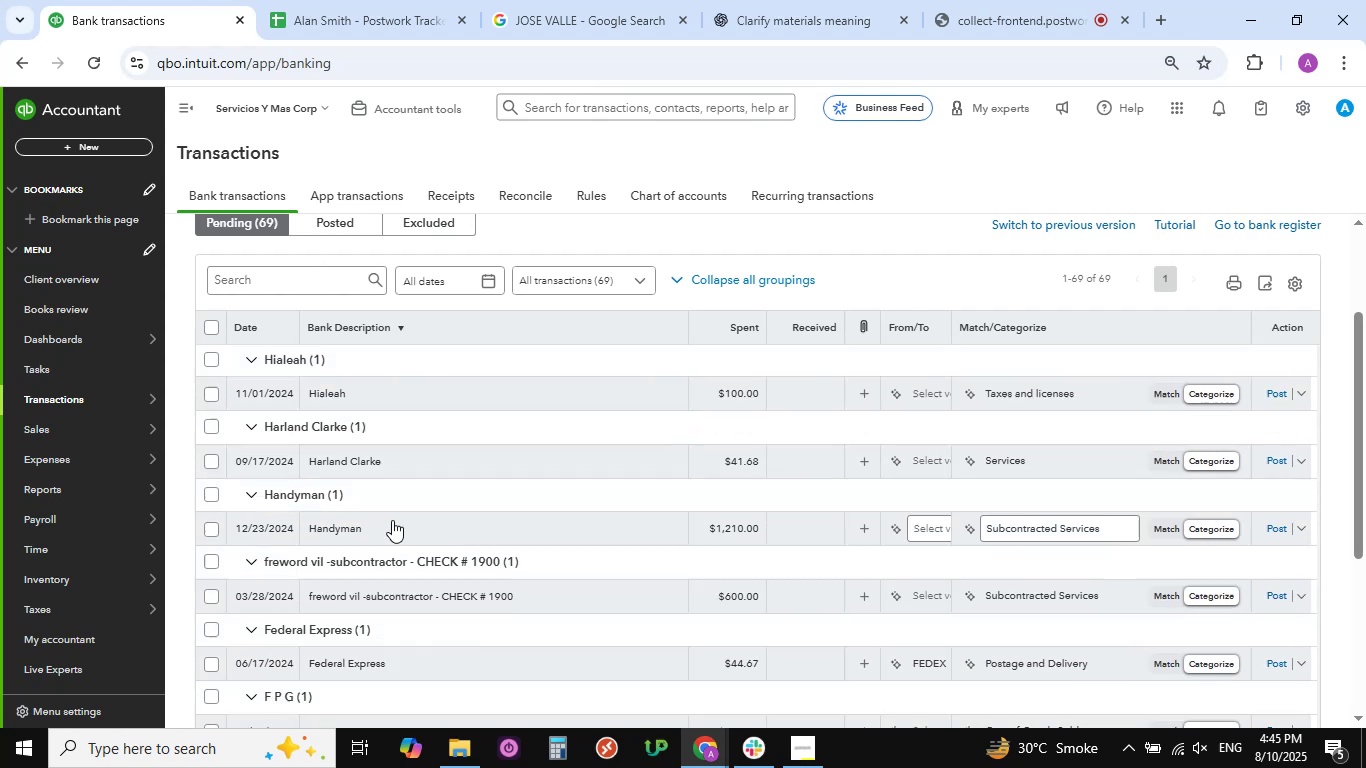 
scroll: coordinate [392, 520], scroll_direction: up, amount: 9.0
 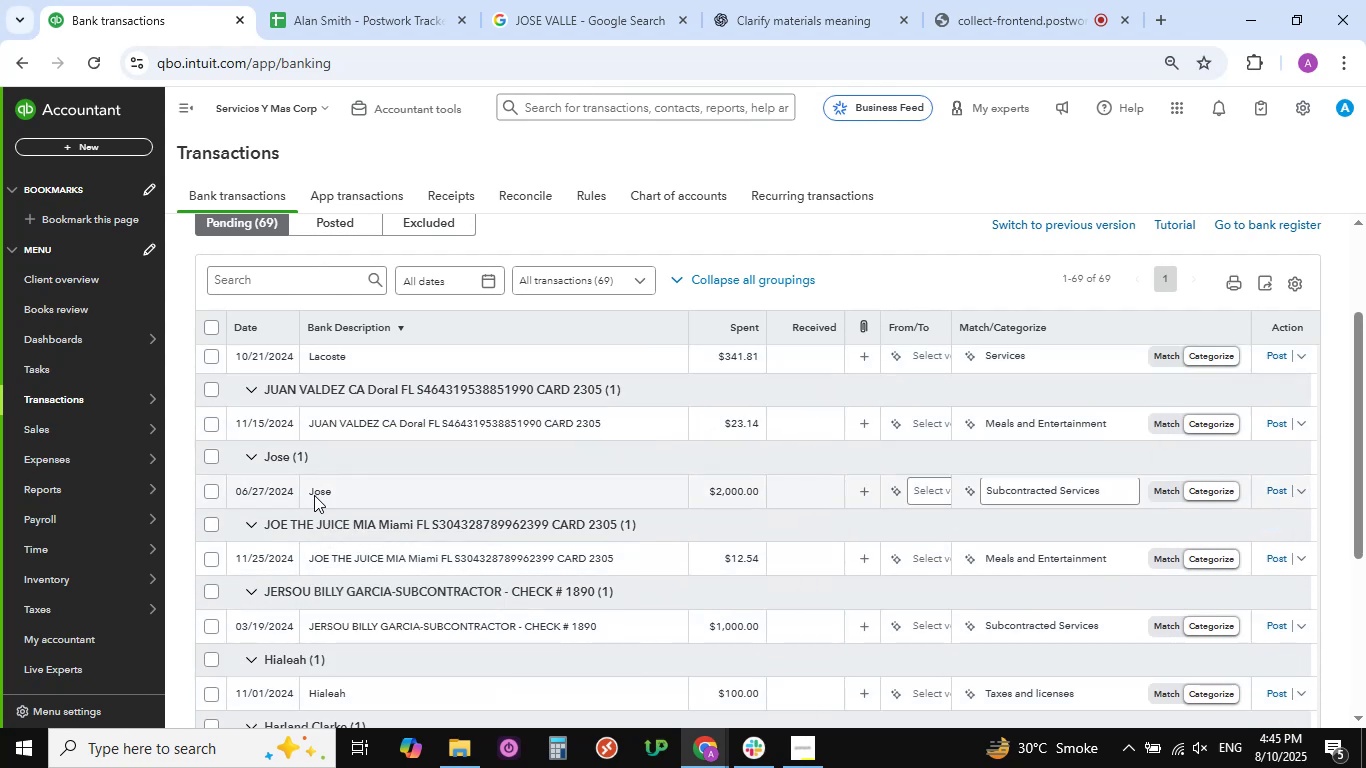 
left_click([315, 495])
 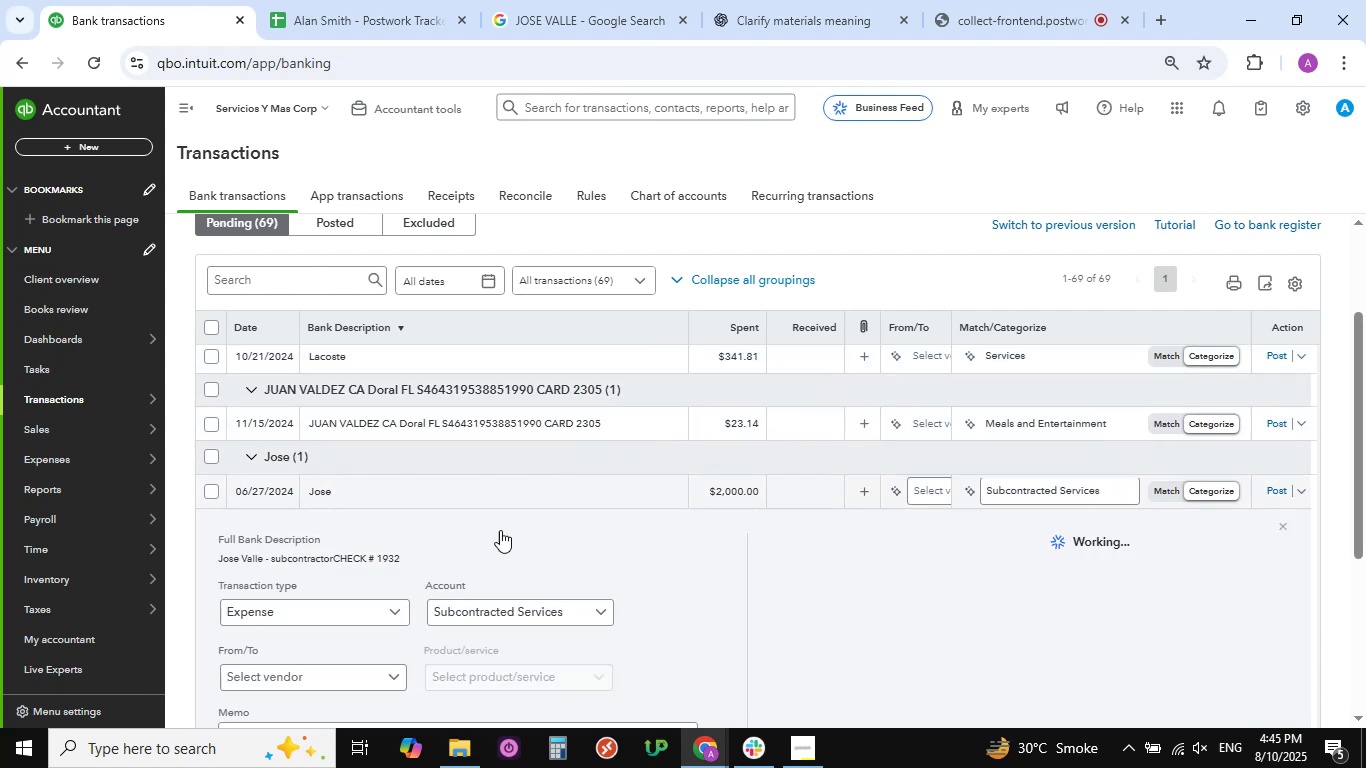 
scroll: coordinate [560, 528], scroll_direction: down, amount: 5.0
 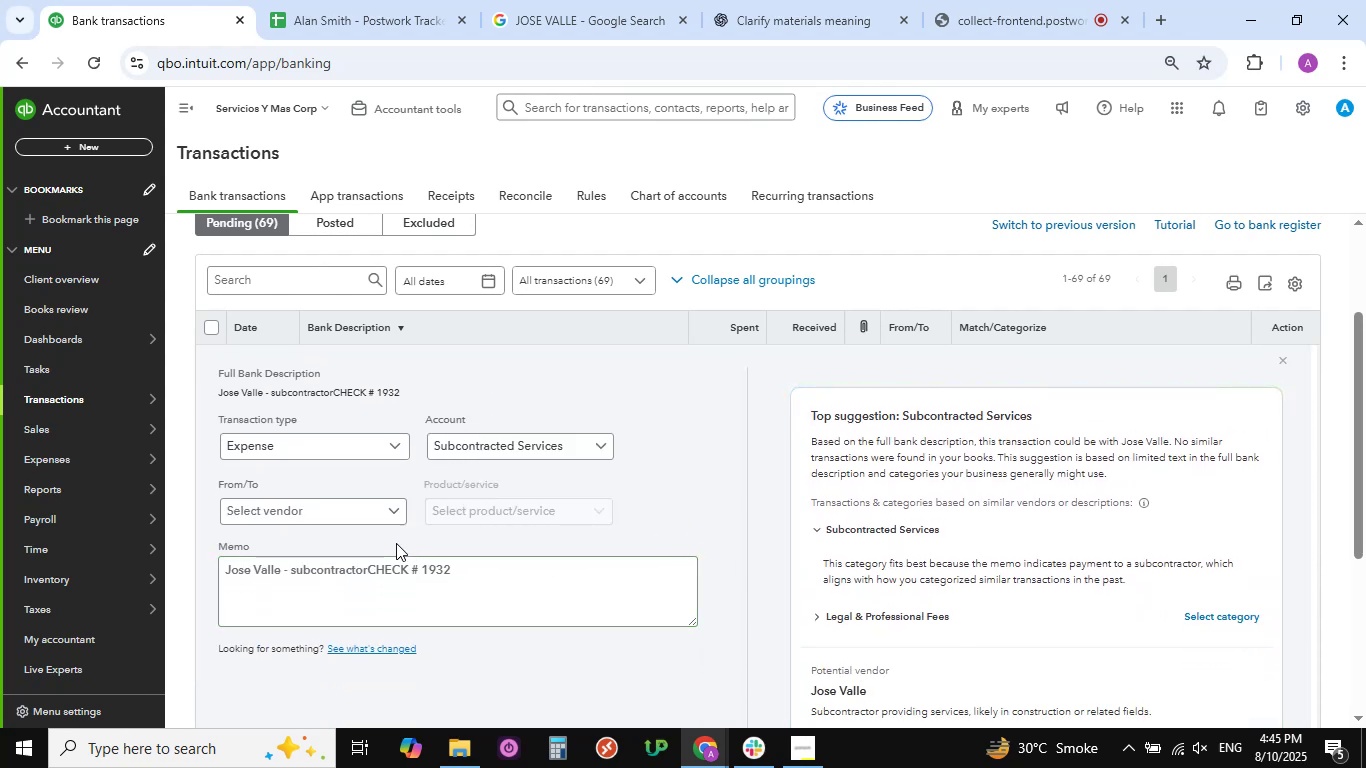 
wait(5.16)
 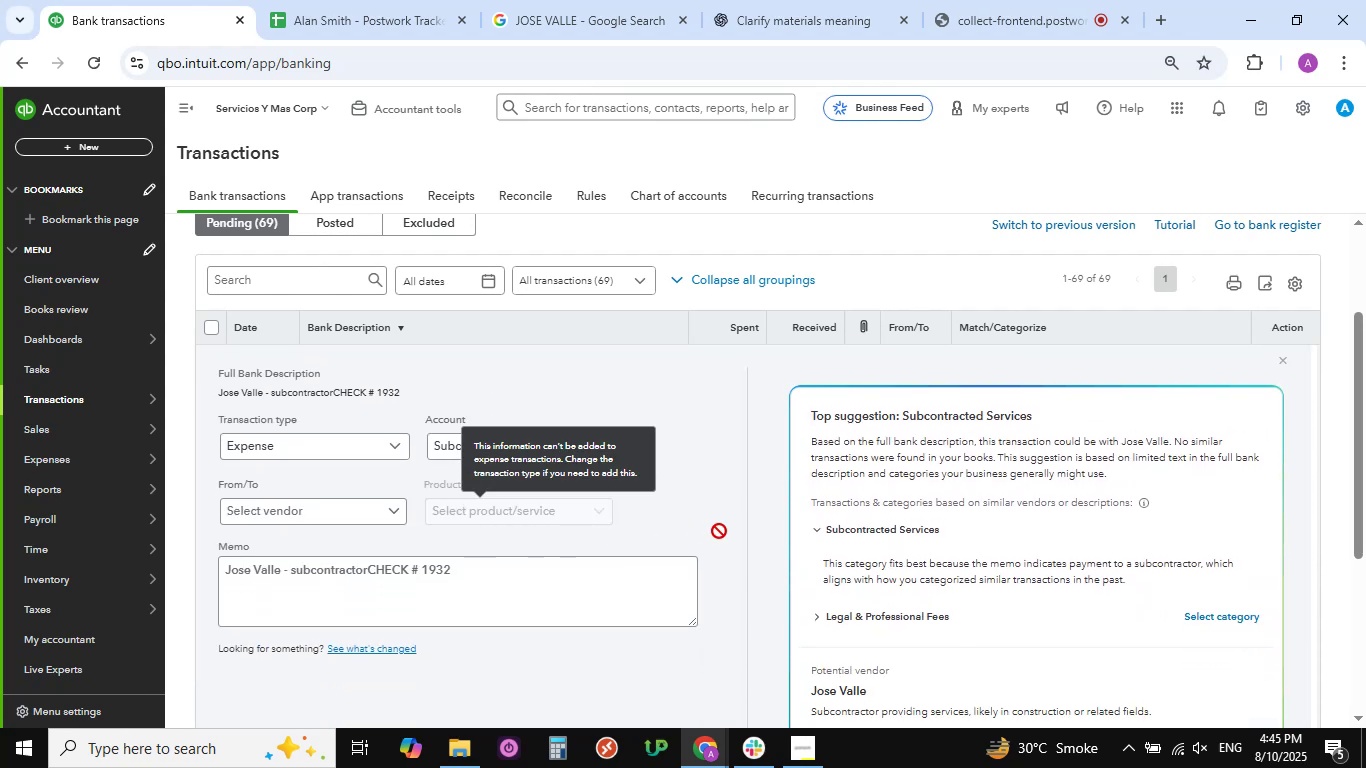 
left_click([392, 514])
 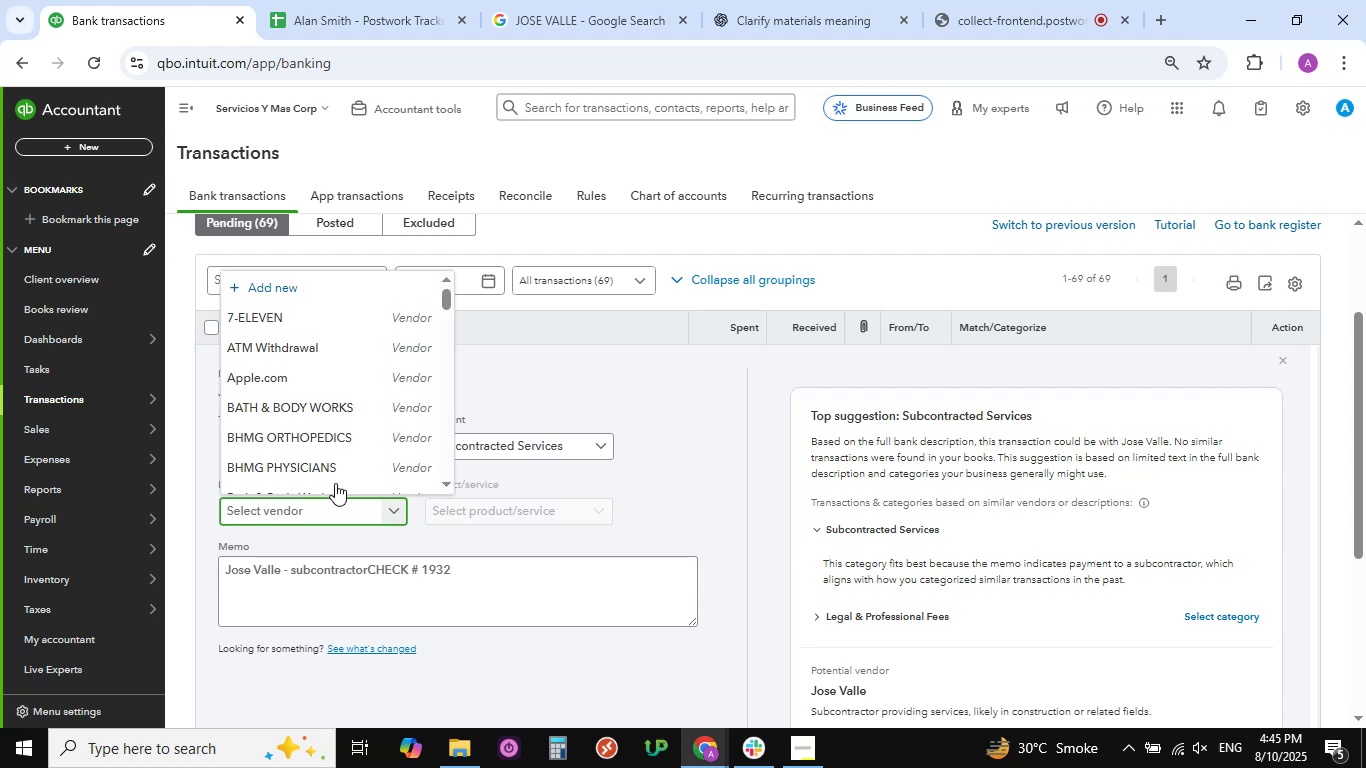 
scroll: coordinate [322, 444], scroll_direction: down, amount: 20.0
 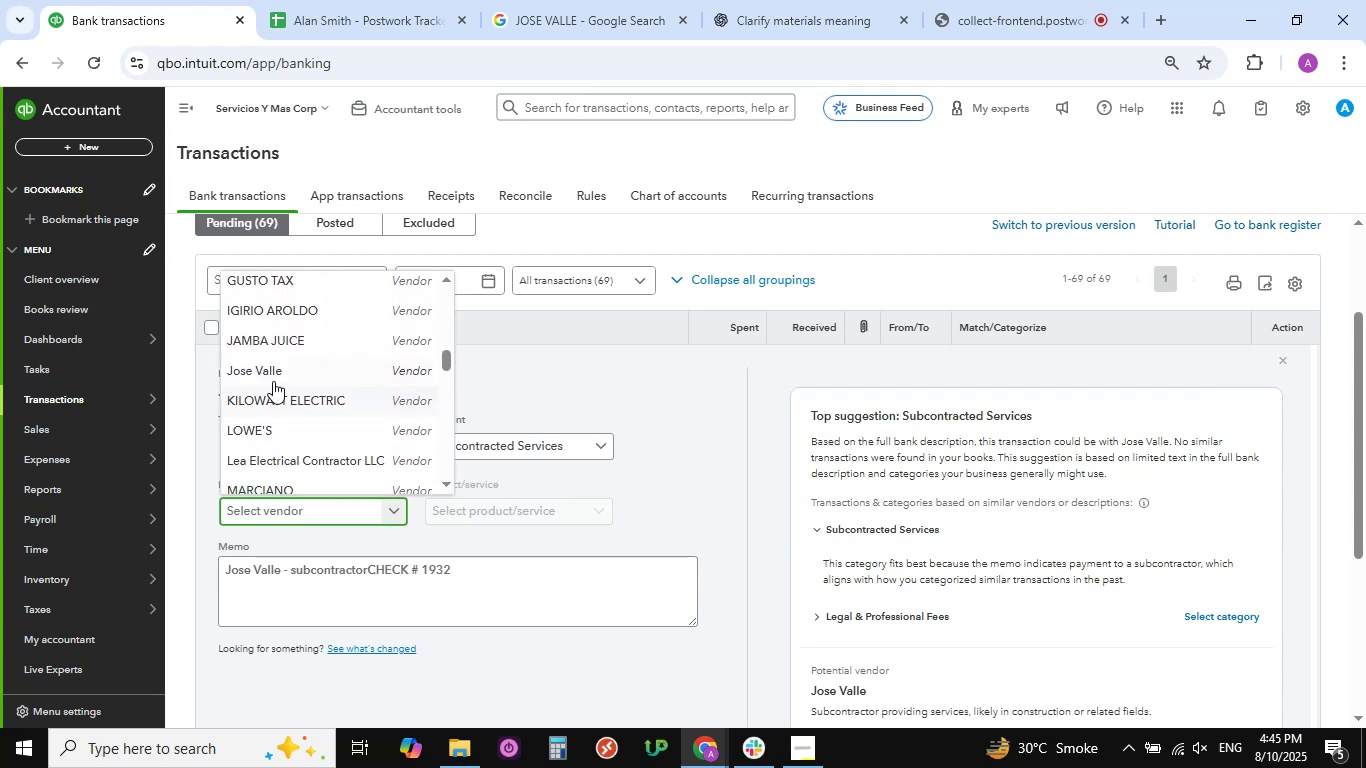 
left_click([273, 374])
 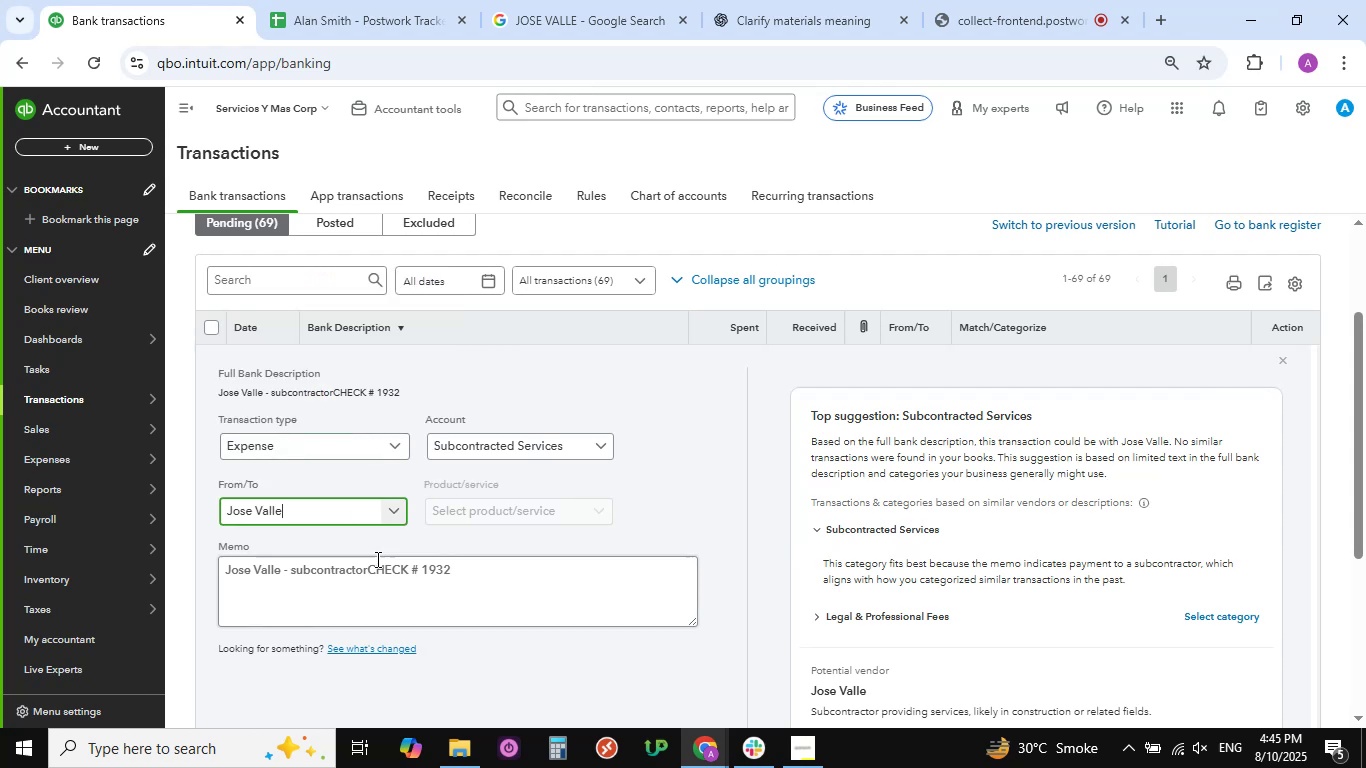 
scroll: coordinate [433, 541], scroll_direction: down, amount: 3.0
 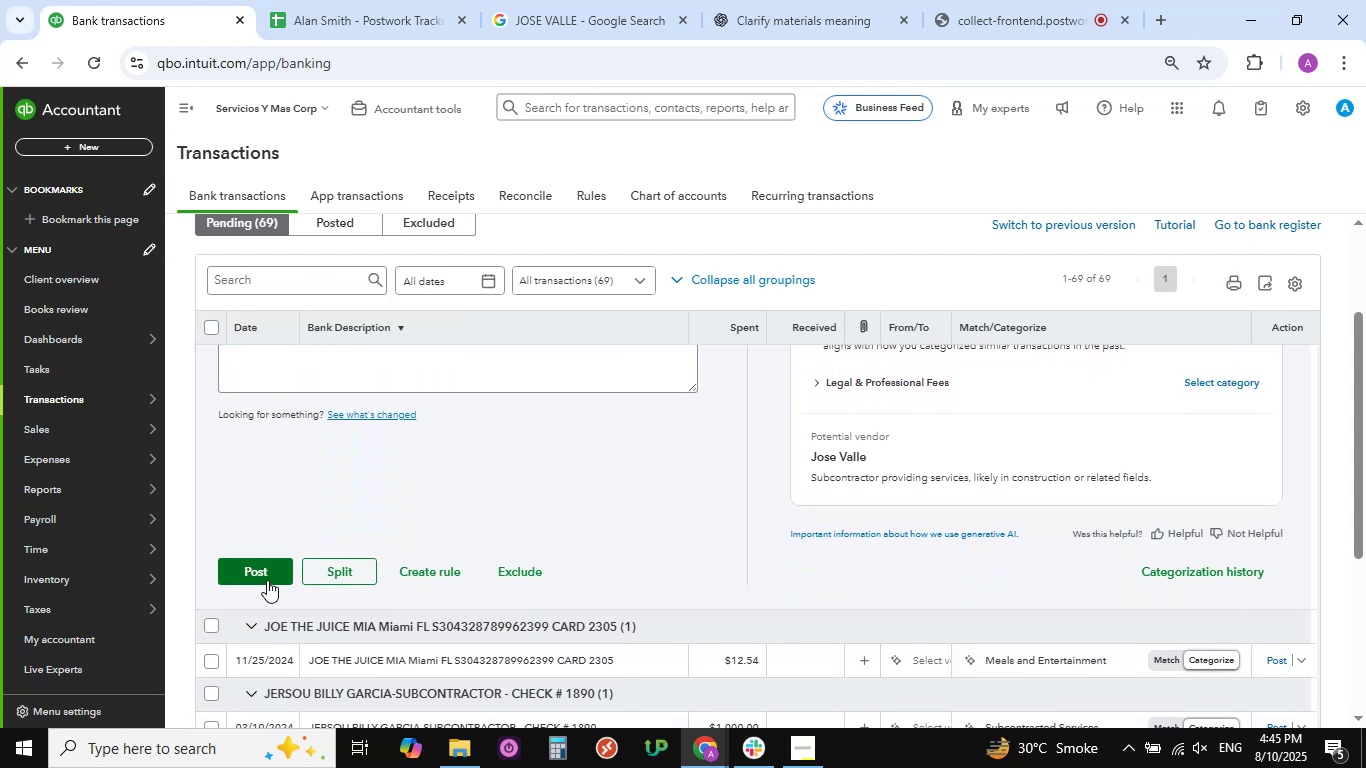 
left_click([264, 577])
 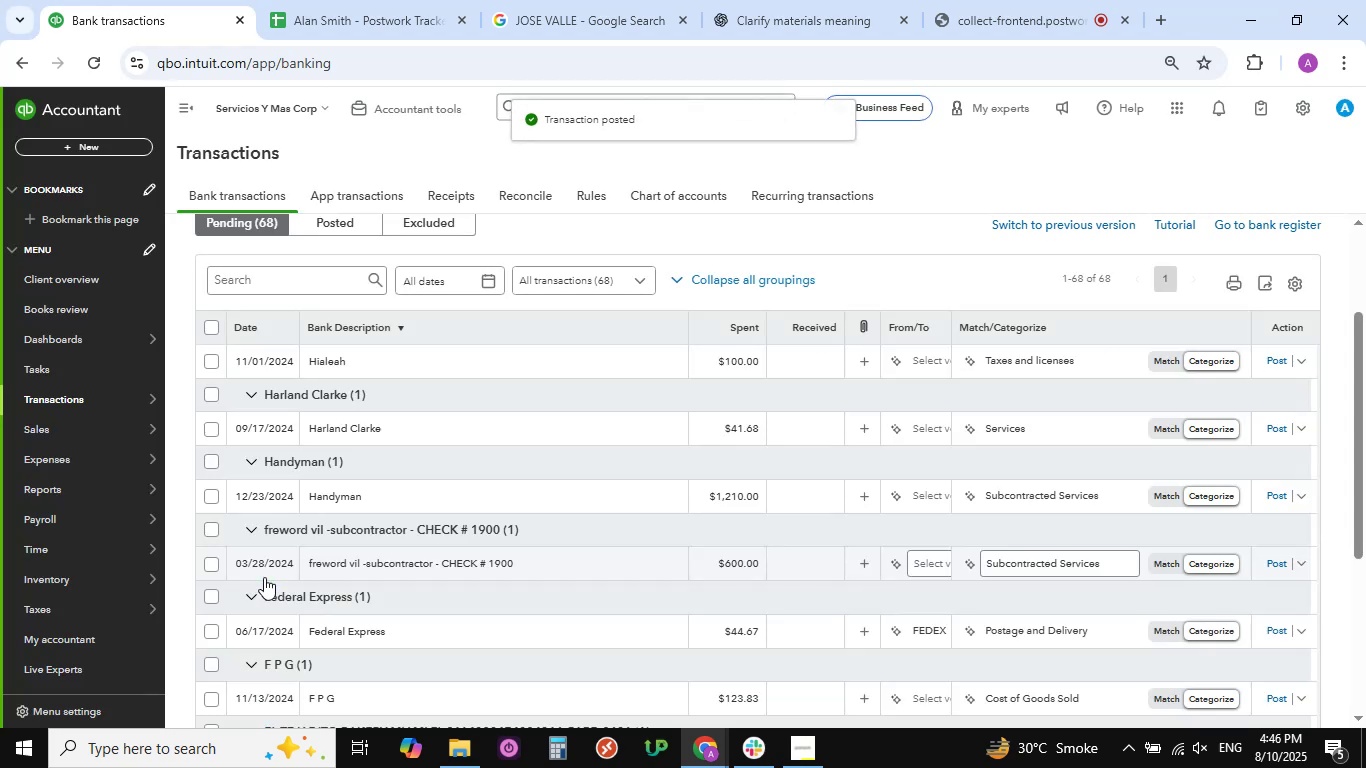 
scroll: coordinate [487, 462], scroll_direction: down, amount: 24.0
 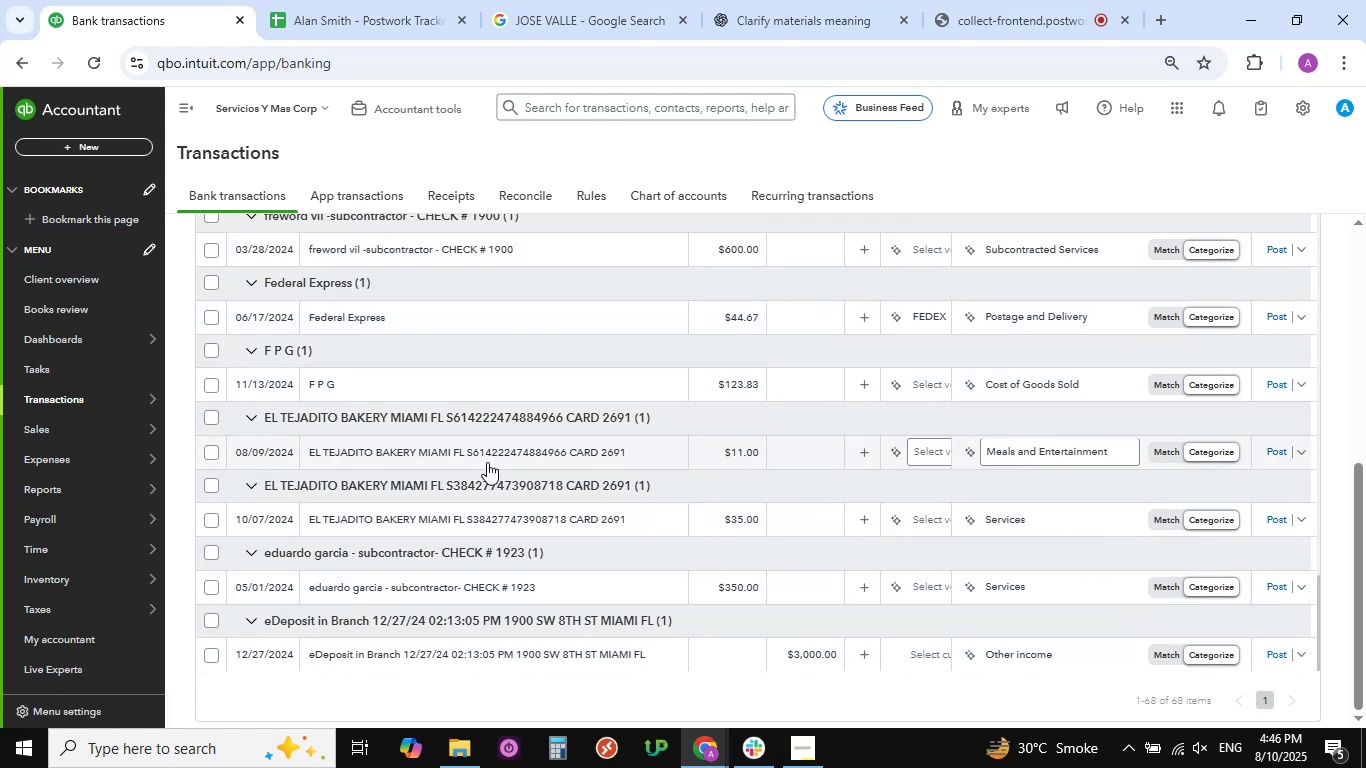 
scroll: coordinate [487, 462], scroll_direction: up, amount: 95.0
 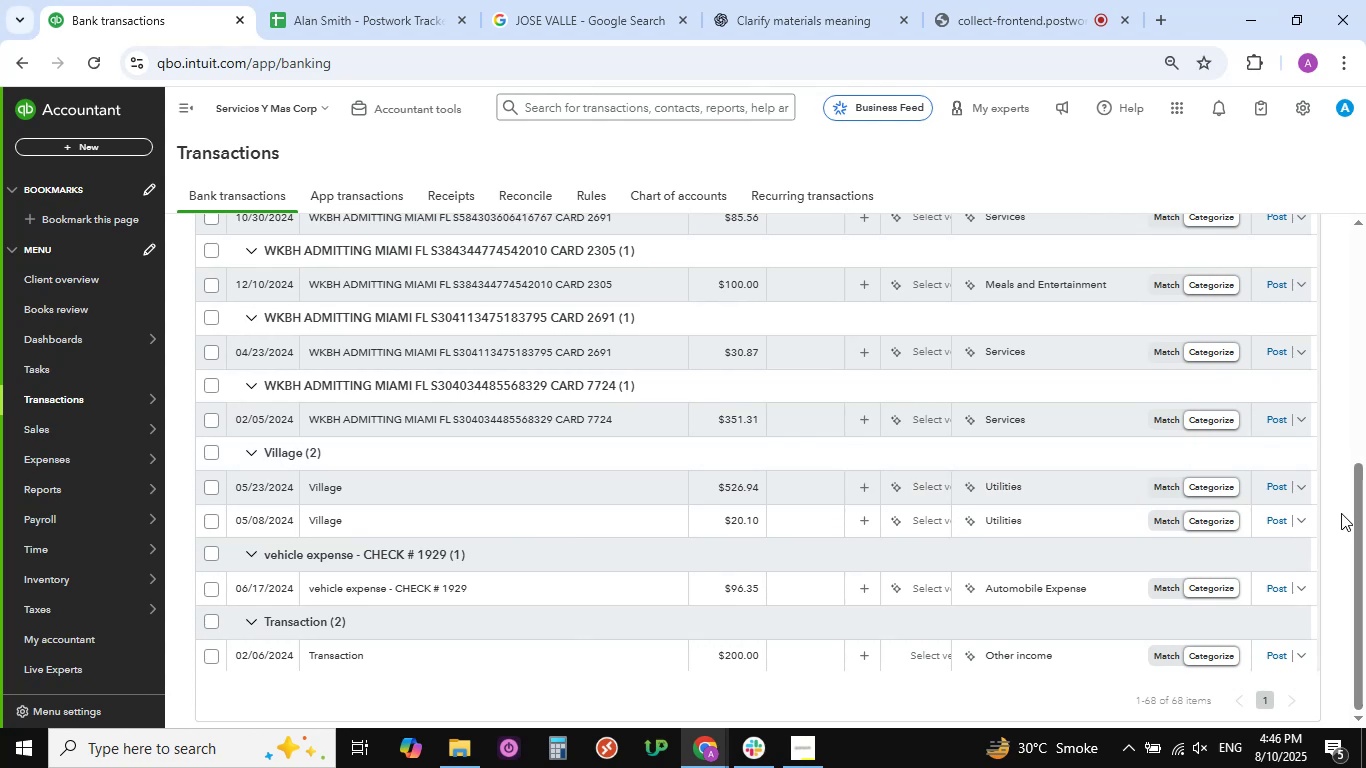 
left_click_drag(start_coordinate=[1358, 520], to_coordinate=[1346, 239])
 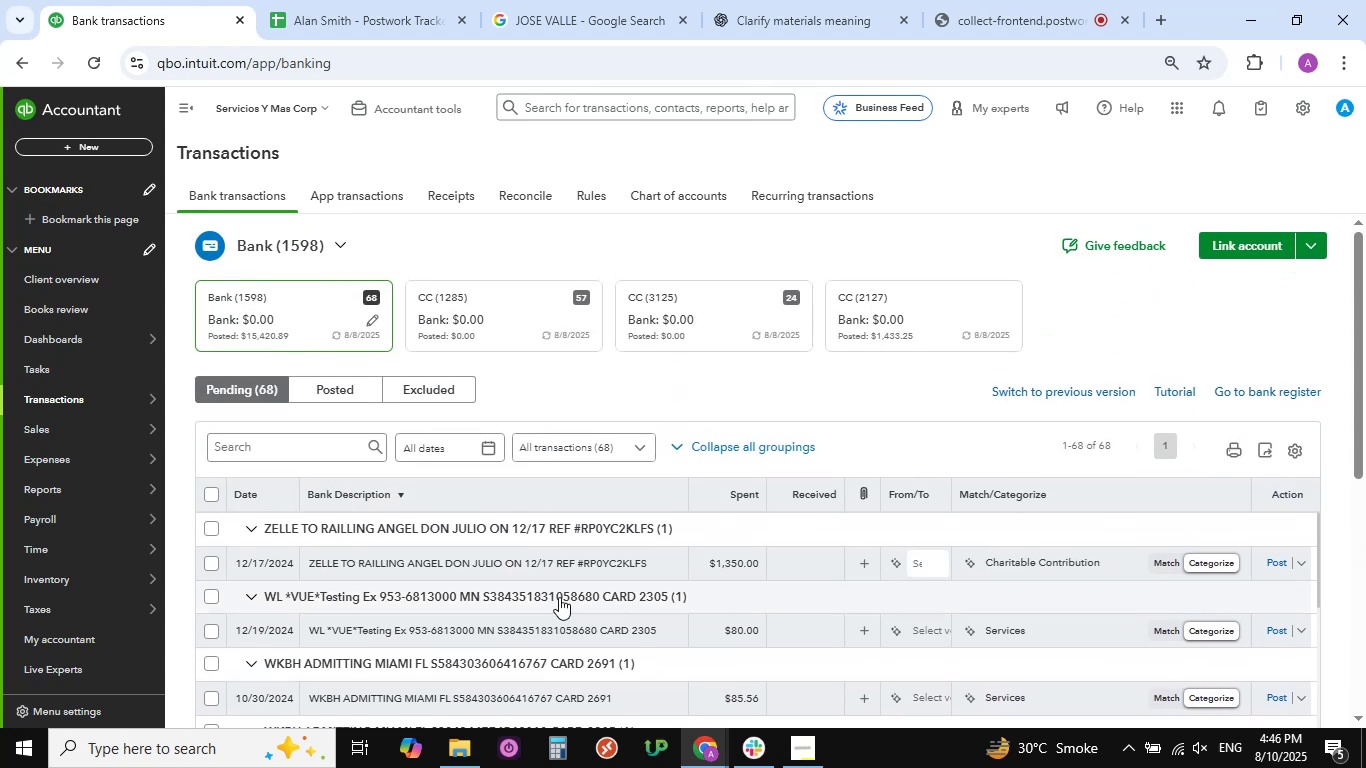 
scroll: coordinate [559, 595], scroll_direction: down, amount: 2.0
 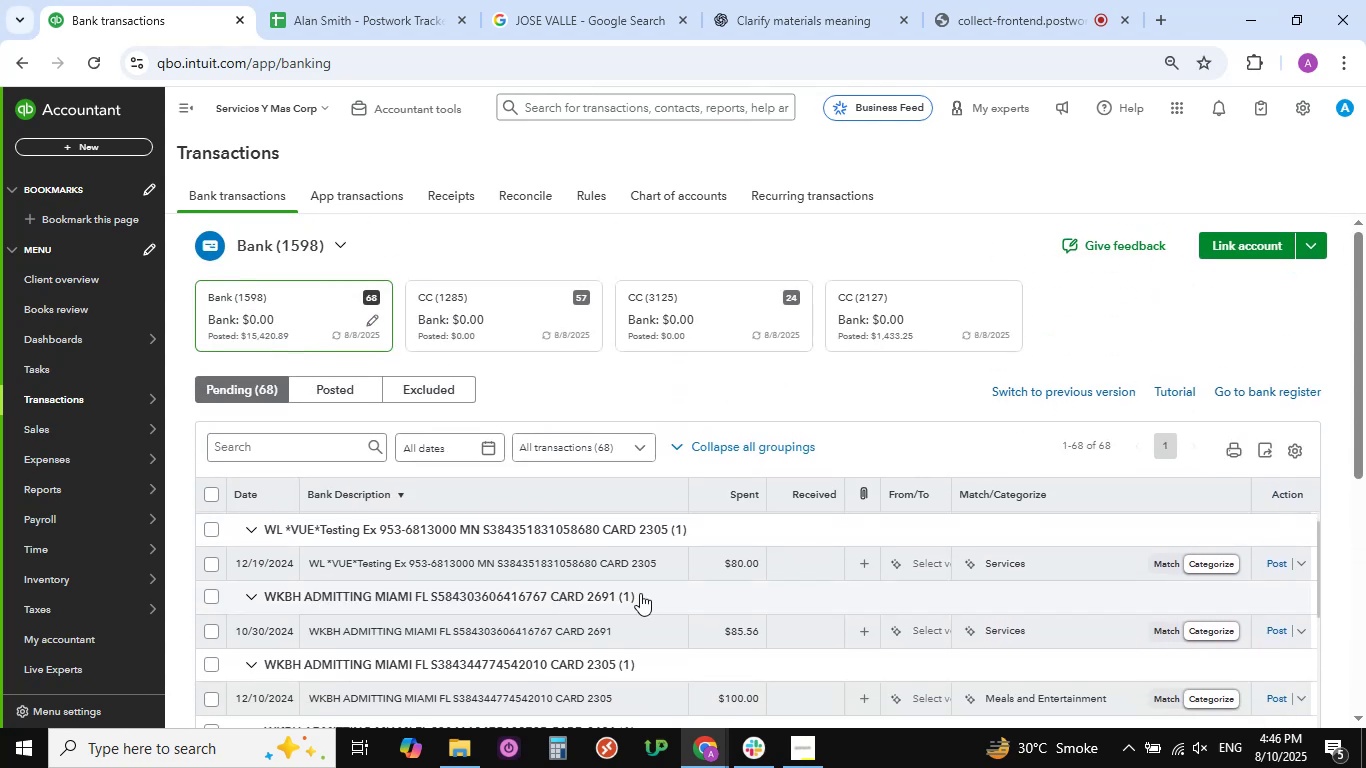 
scroll: coordinate [657, 593], scroll_direction: up, amount: 4.0
 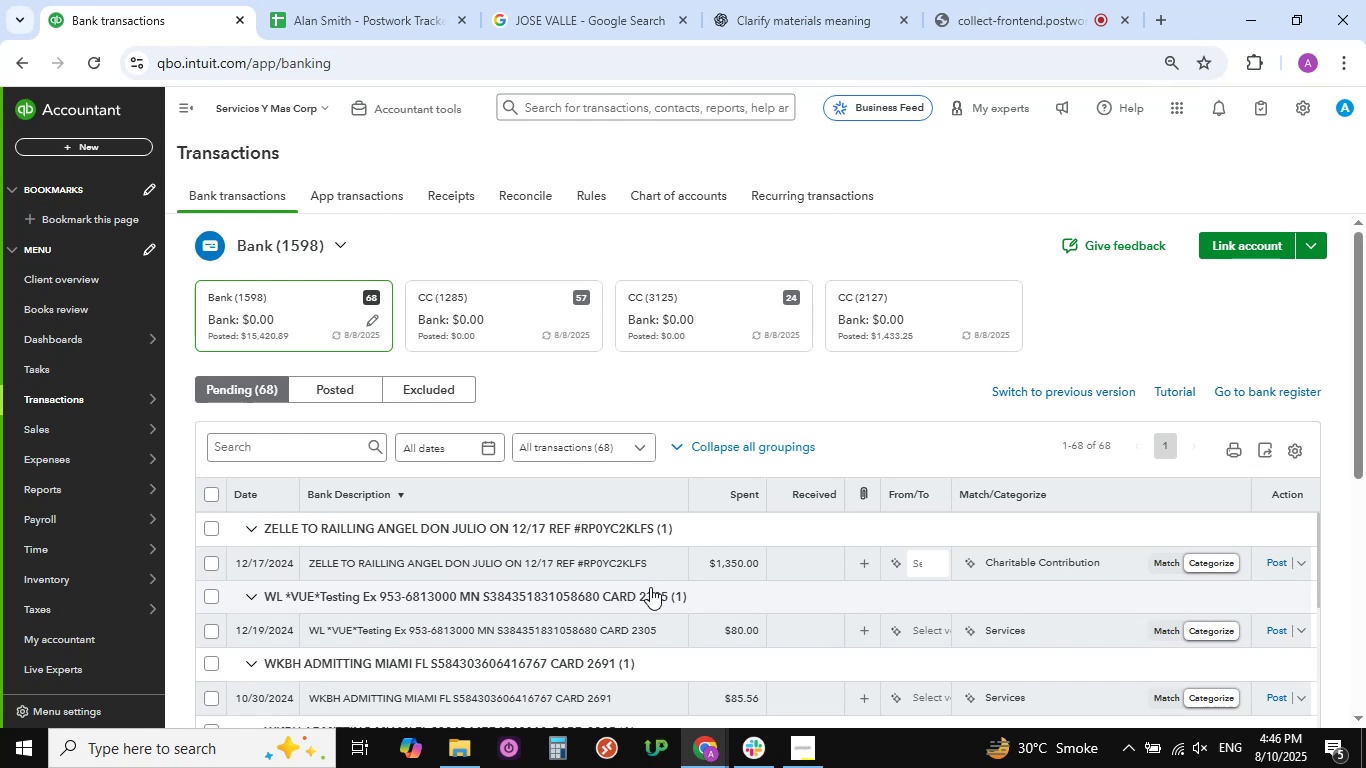 
wait(15.09)
 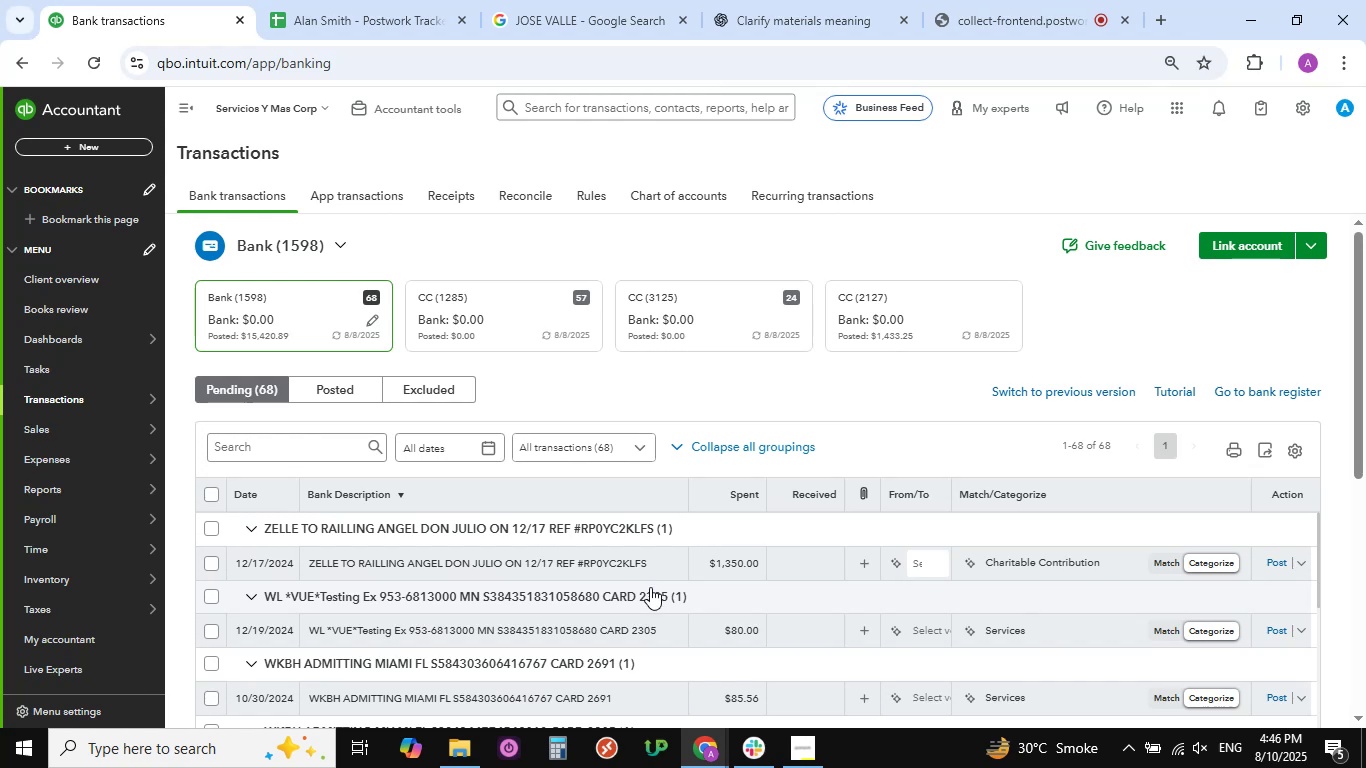 
scroll: coordinate [604, 643], scroll_direction: up, amount: 3.0
 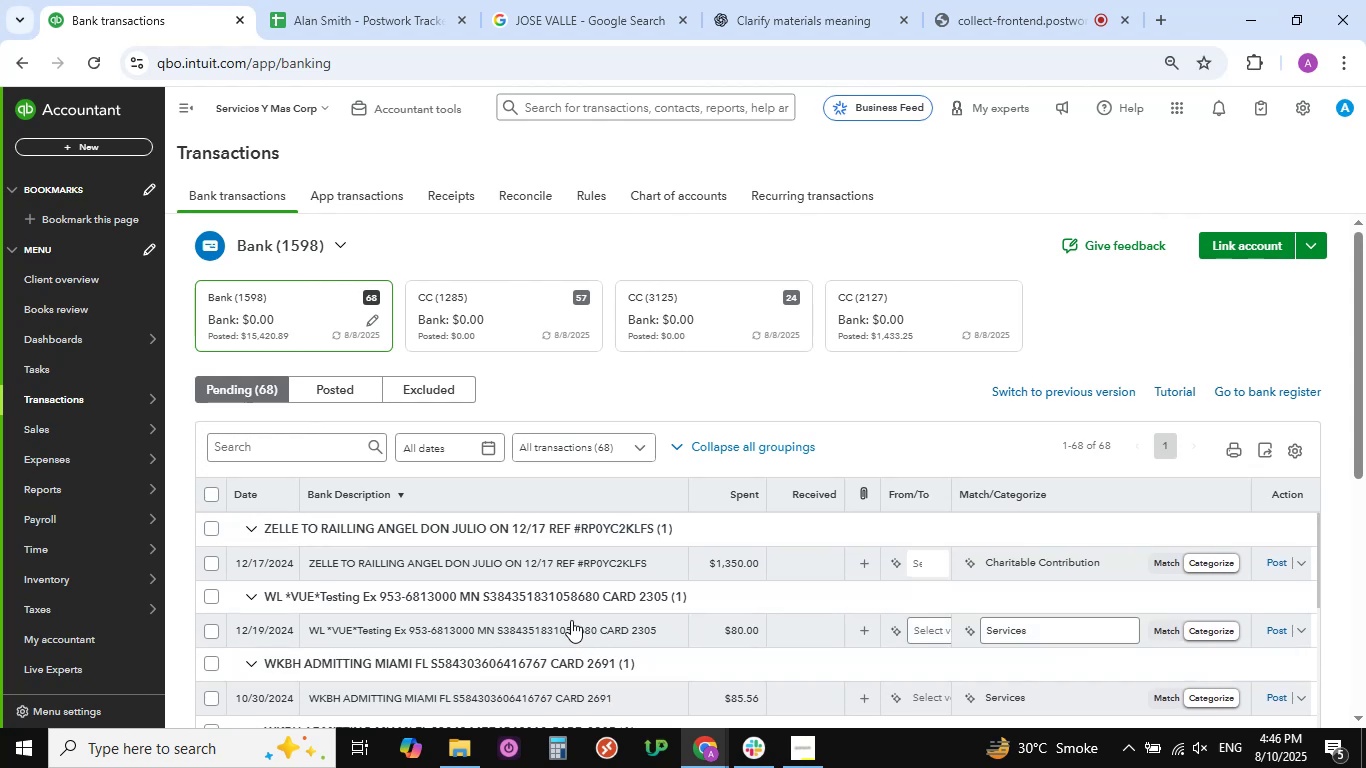 
wait(7.49)
 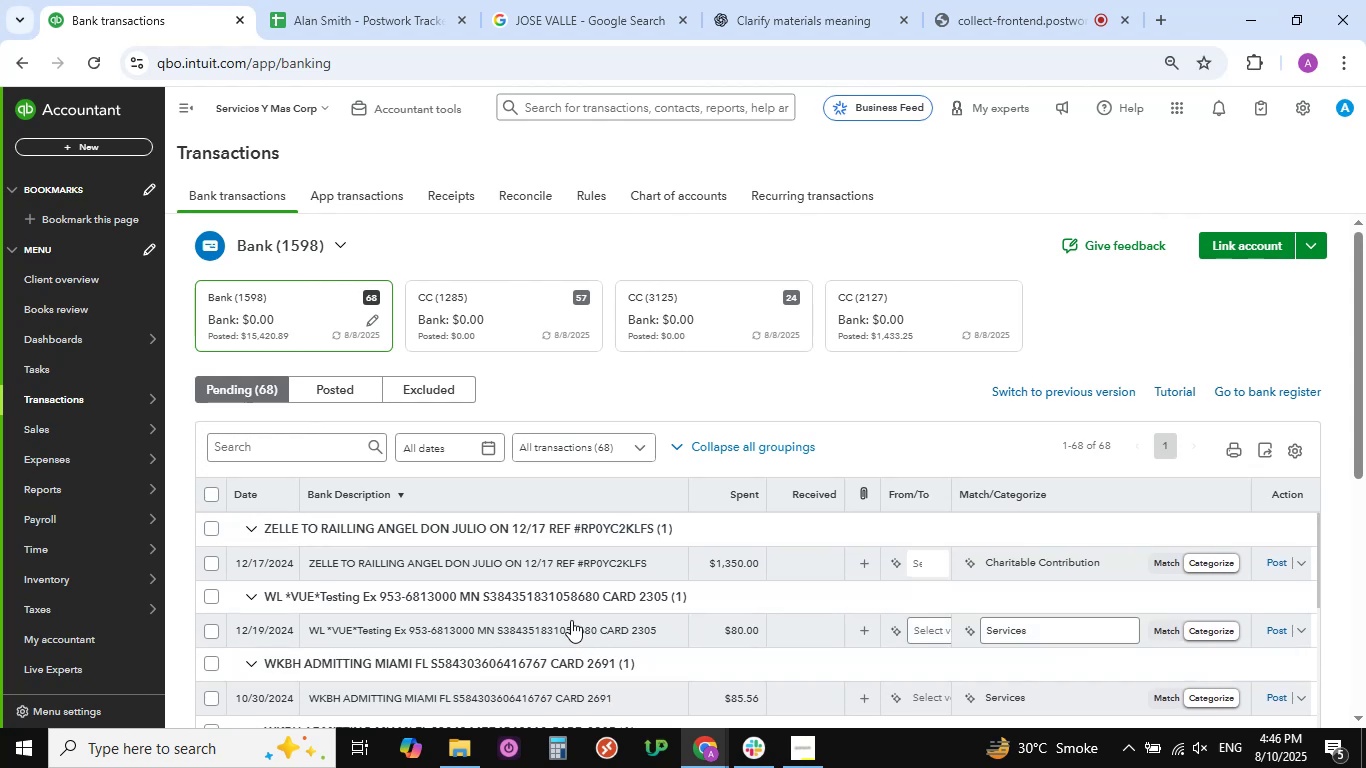 
scroll: coordinate [372, 617], scroll_direction: down, amount: 1.0
 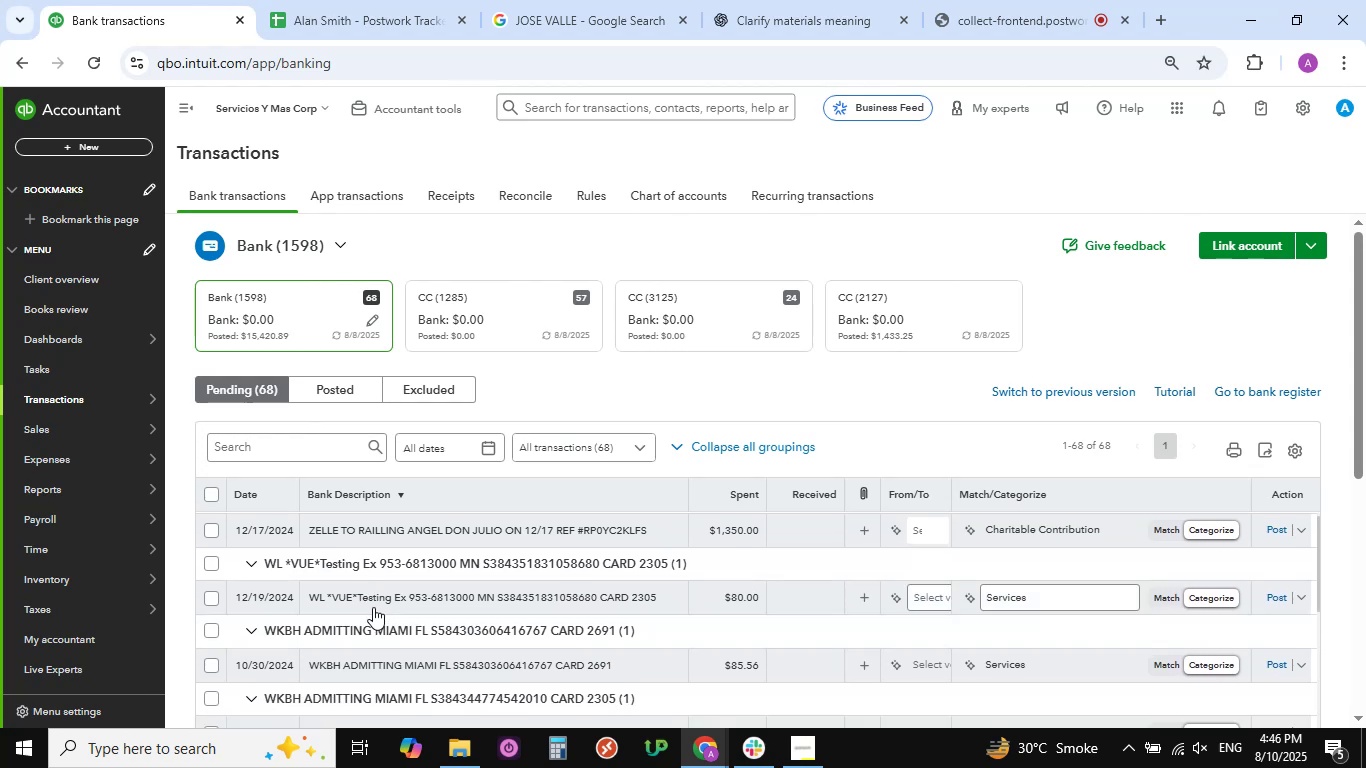 
scroll: coordinate [373, 599], scroll_direction: up, amount: 3.0
 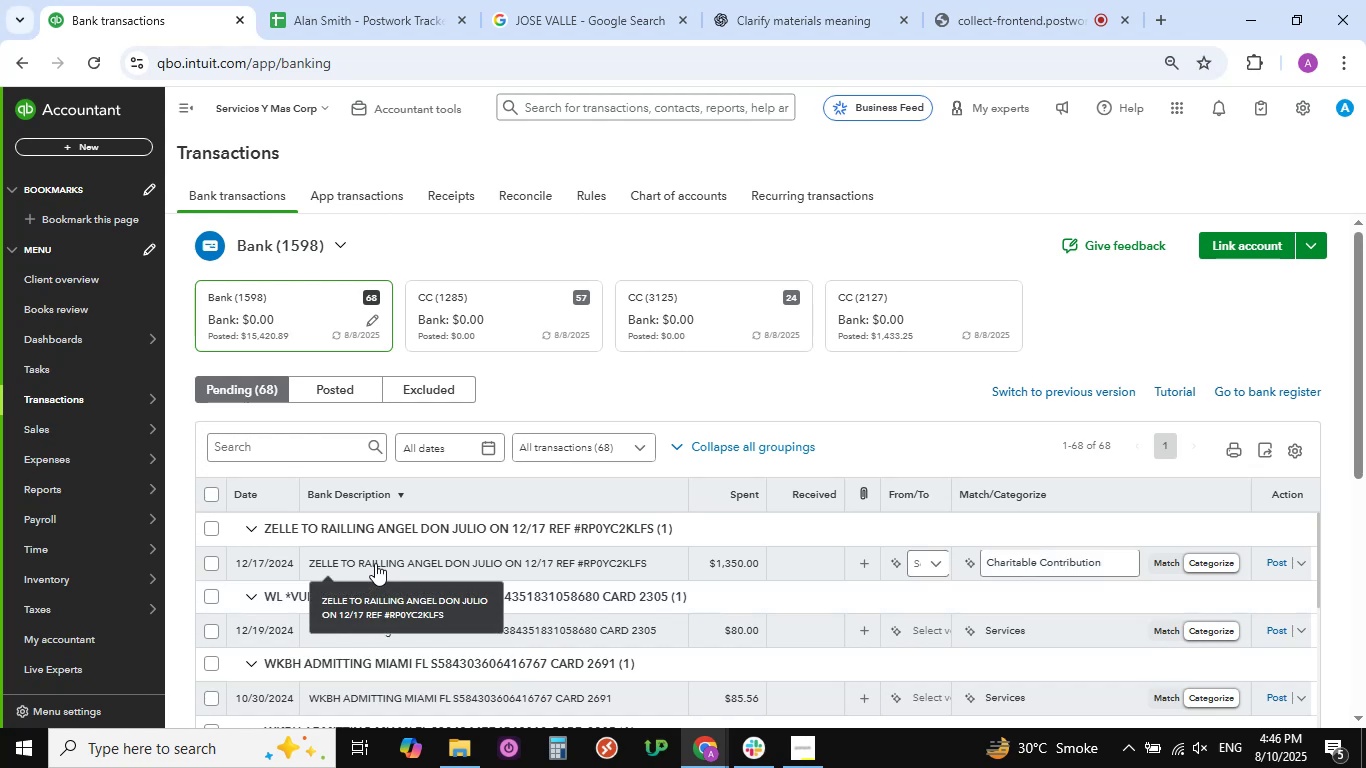 
left_click([375, 563])
 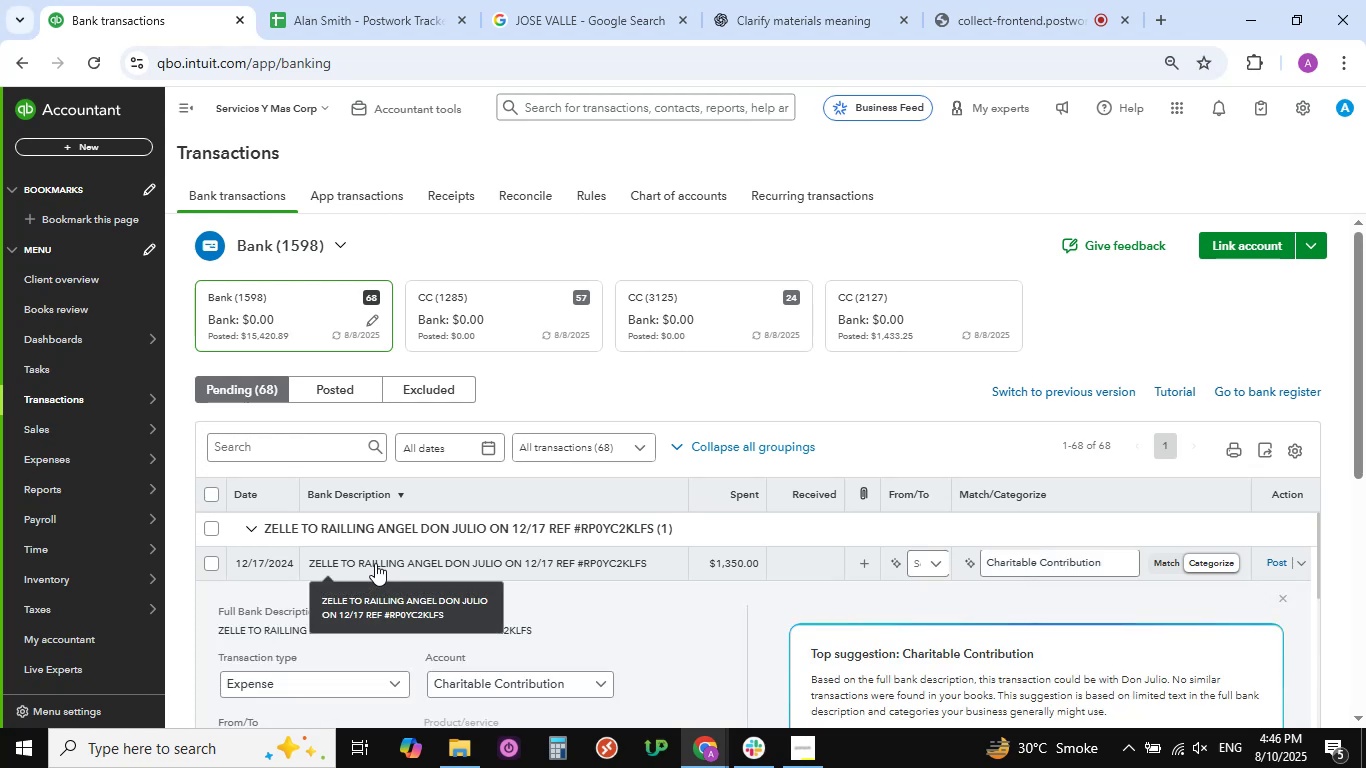 
scroll: coordinate [680, 631], scroll_direction: down, amount: 9.0
 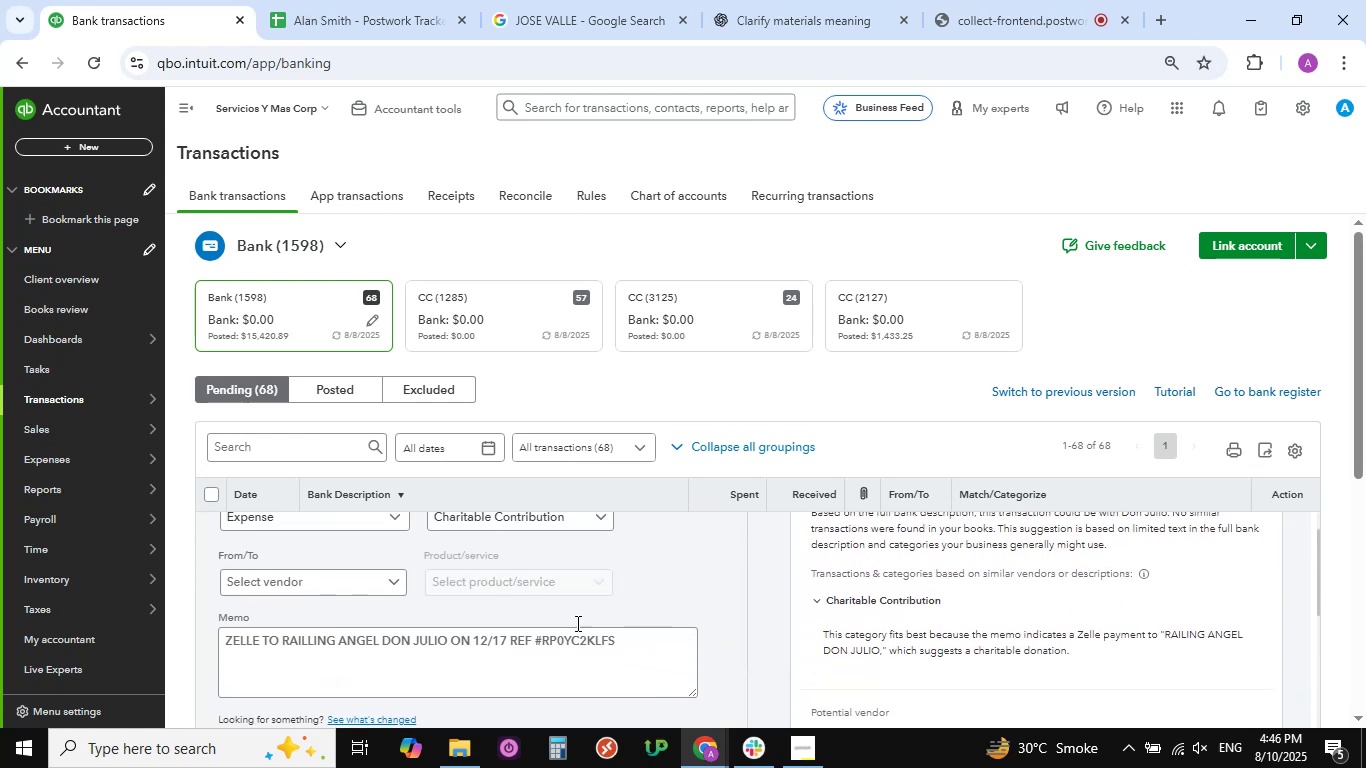 
scroll: coordinate [513, 617], scroll_direction: up, amount: 1.0
 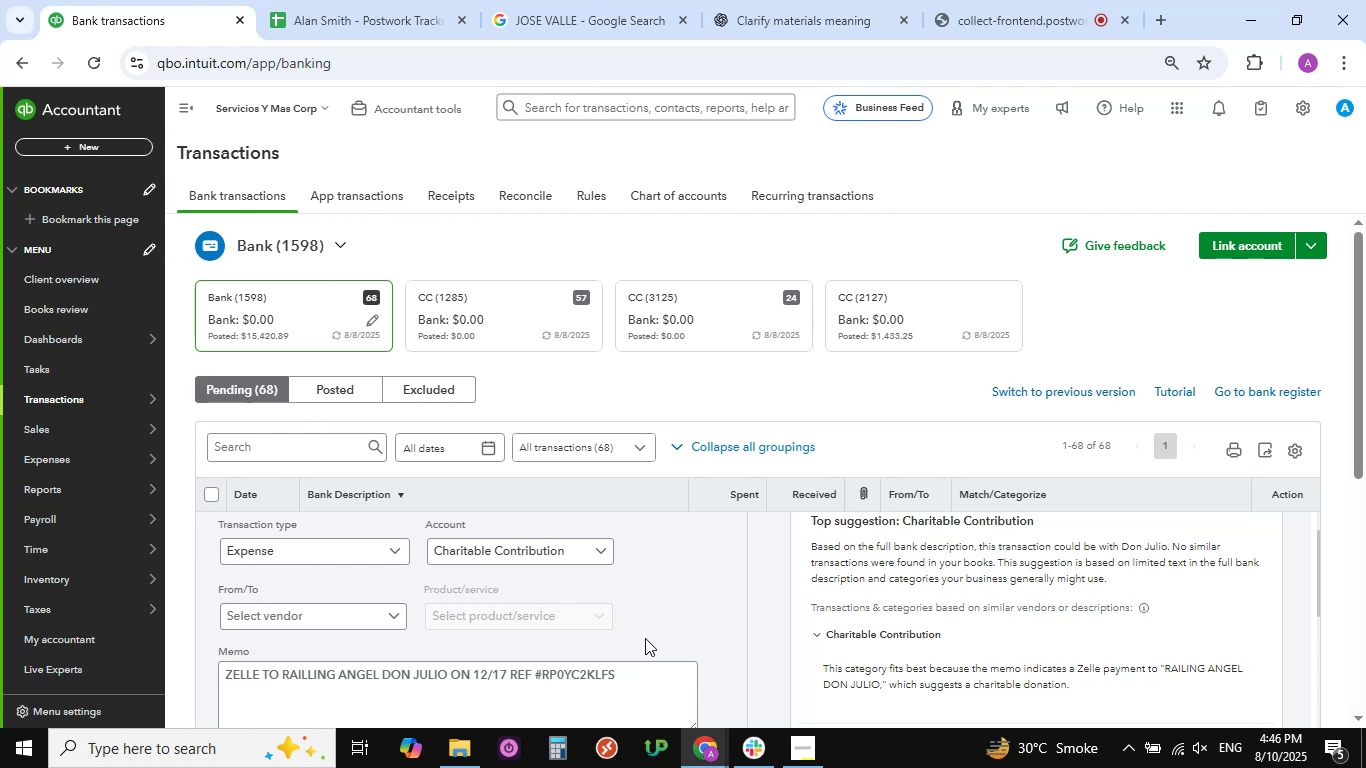 
wait(5.13)
 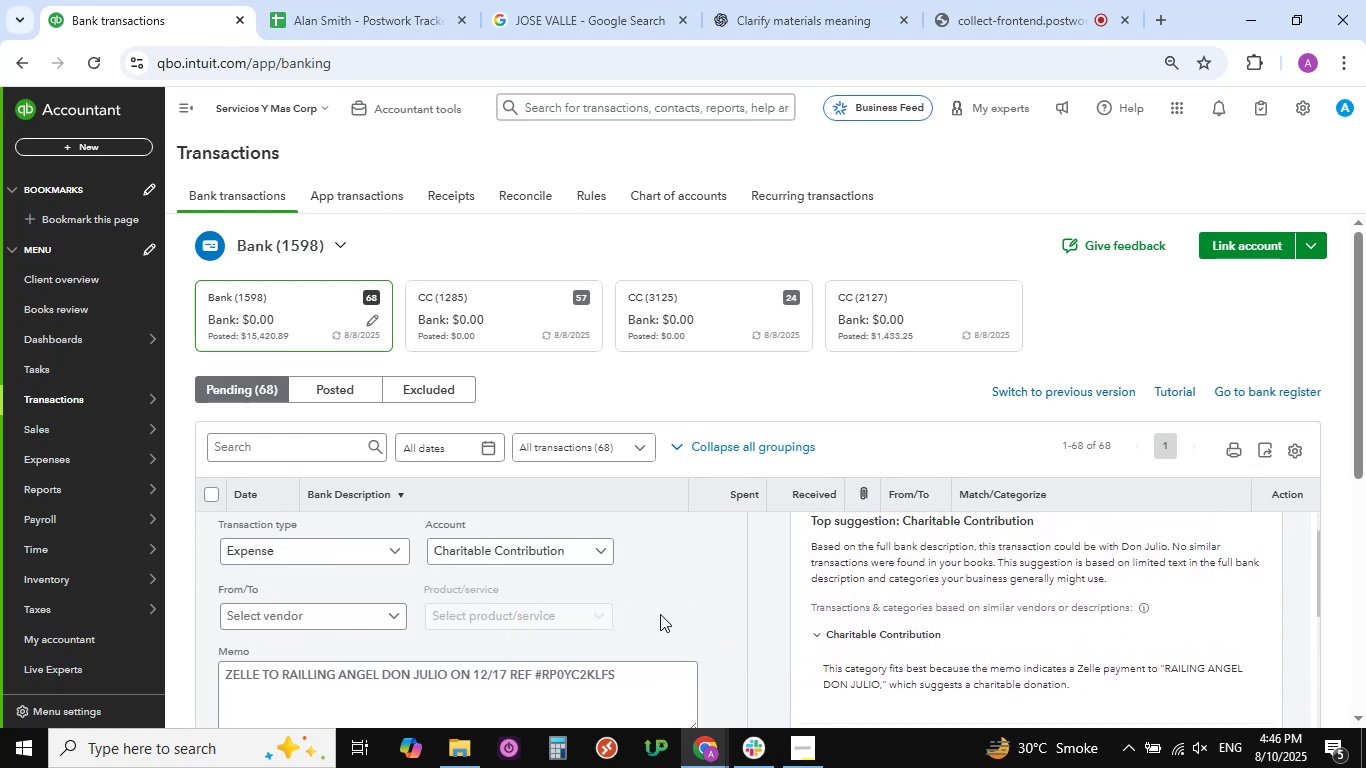 
scroll: coordinate [541, 621], scroll_direction: down, amount: 2.0
 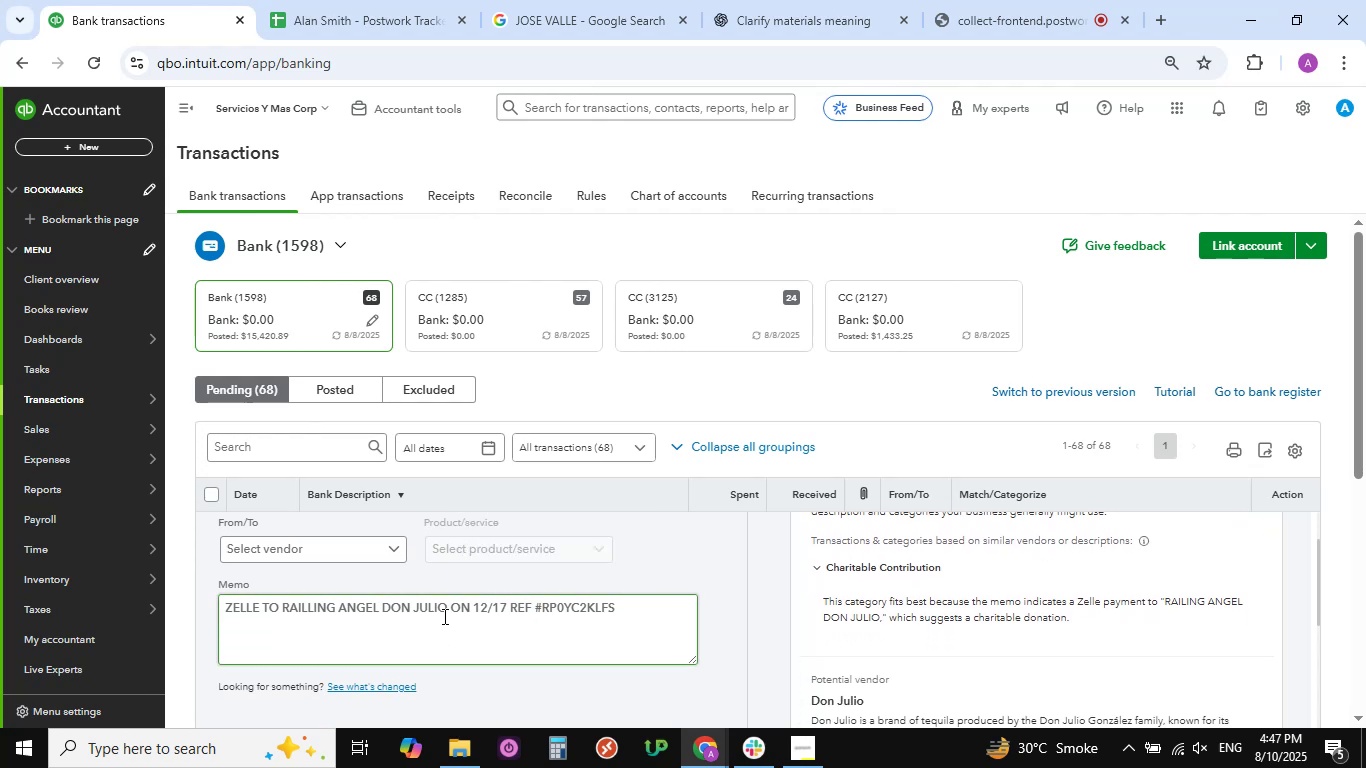 
wait(7.72)
 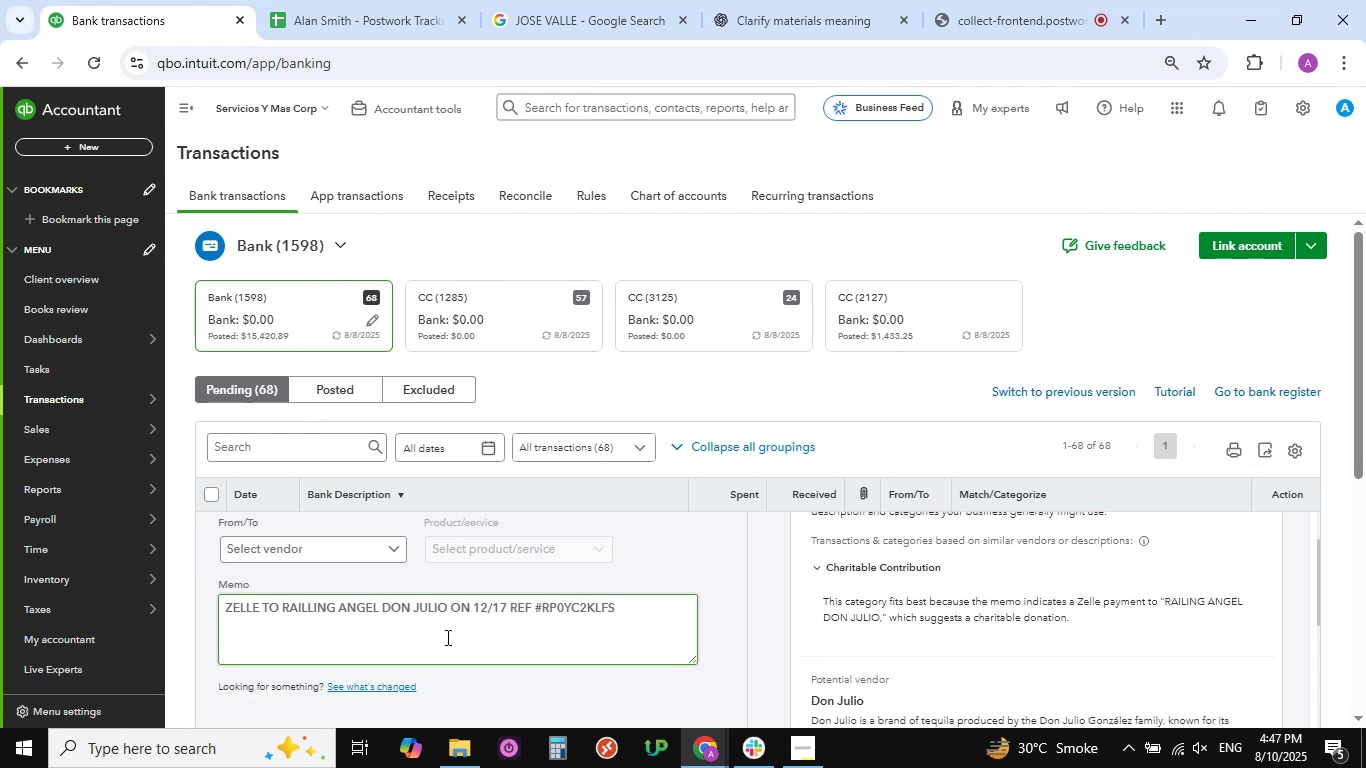 
left_click_drag(start_coordinate=[448, 608], to_coordinate=[225, 613])
 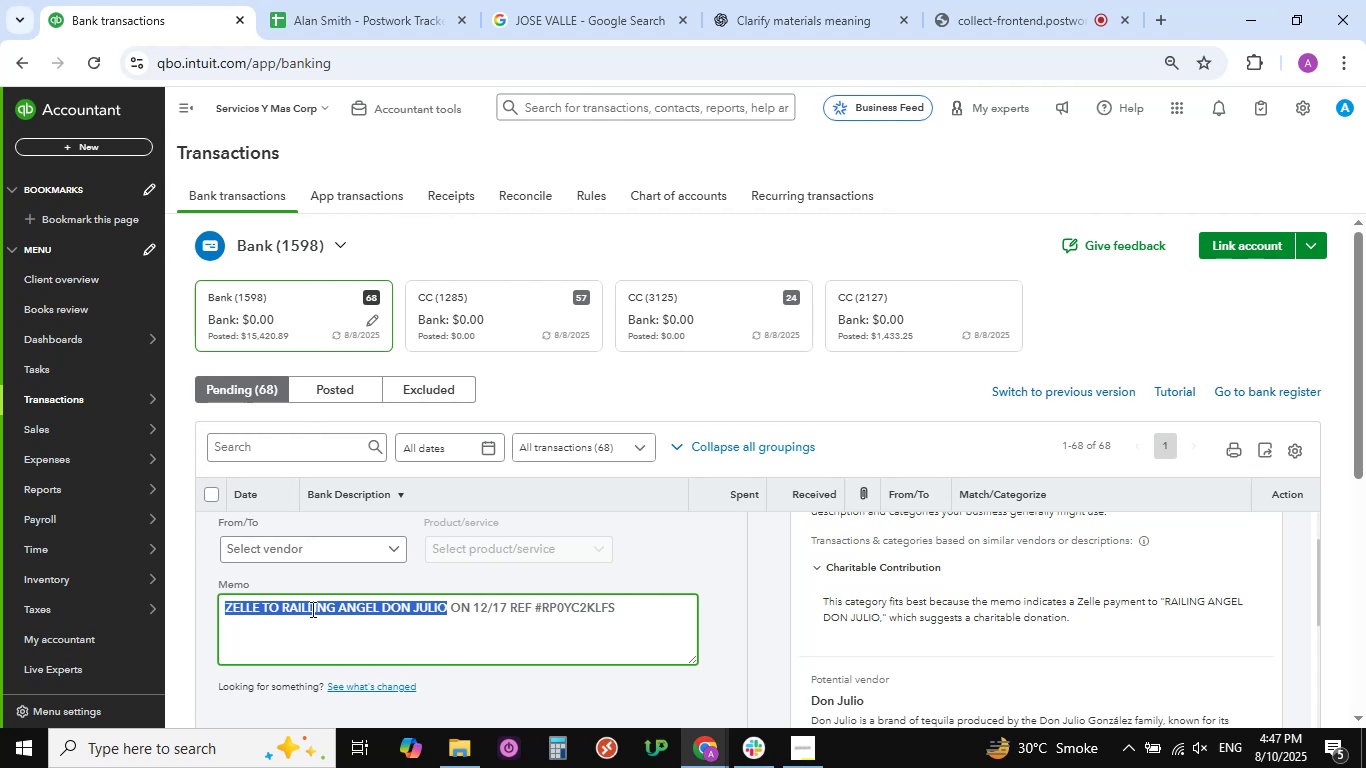 
key(Control+C)
 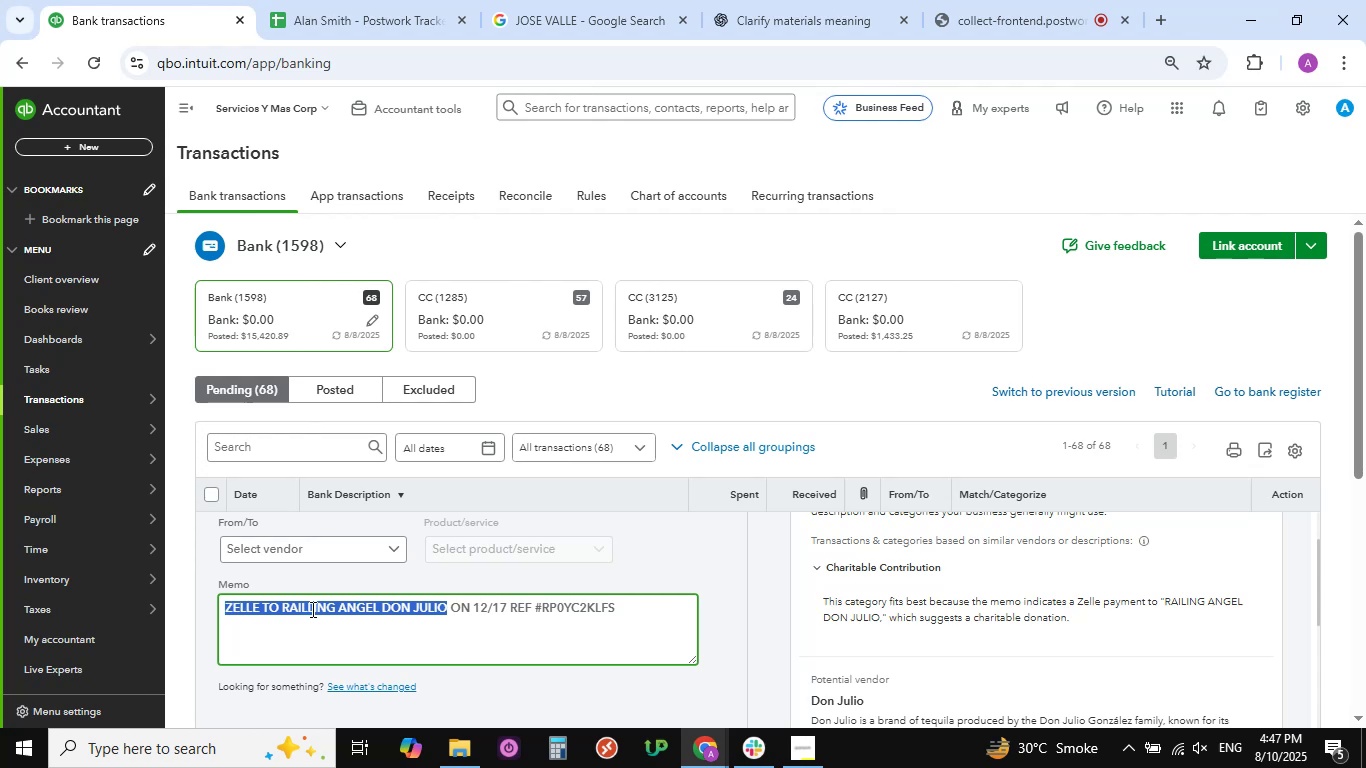 
wait(8.79)
 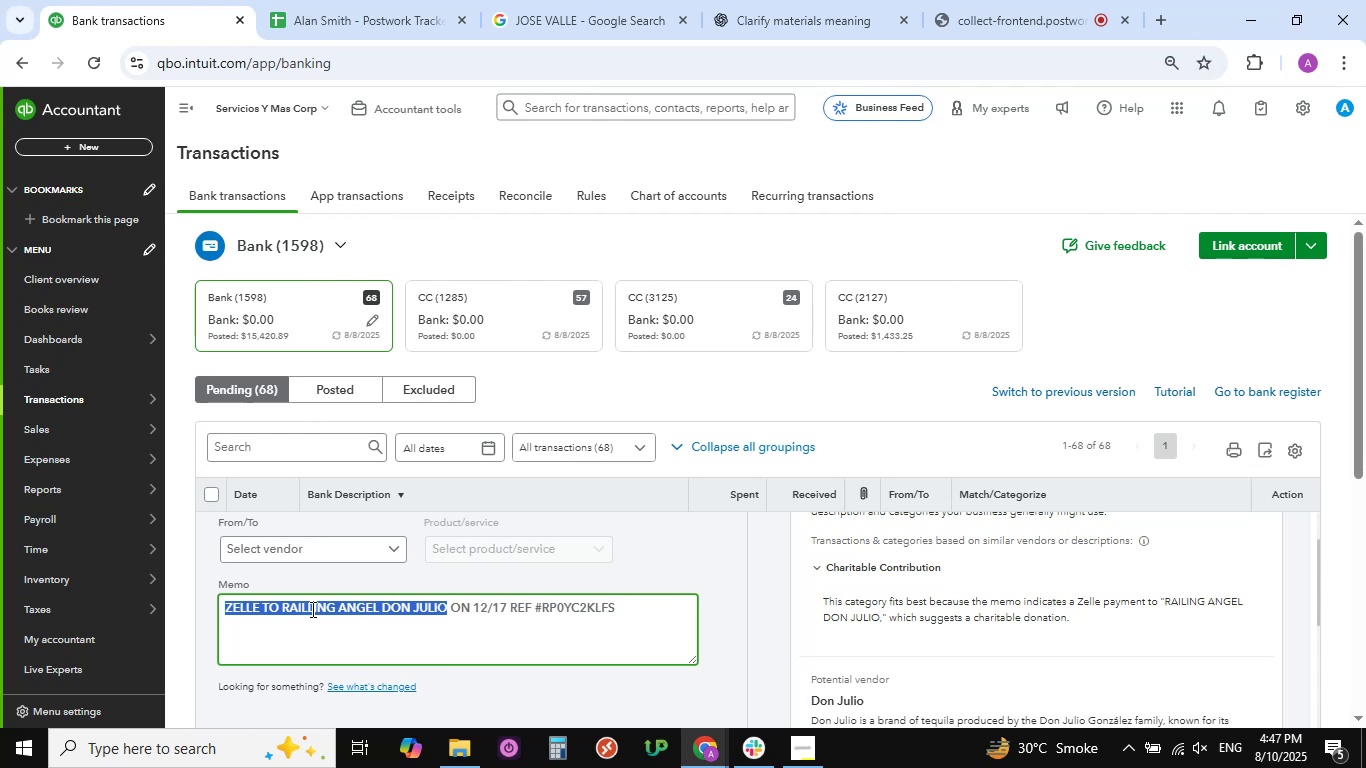 
left_click([571, 1])
 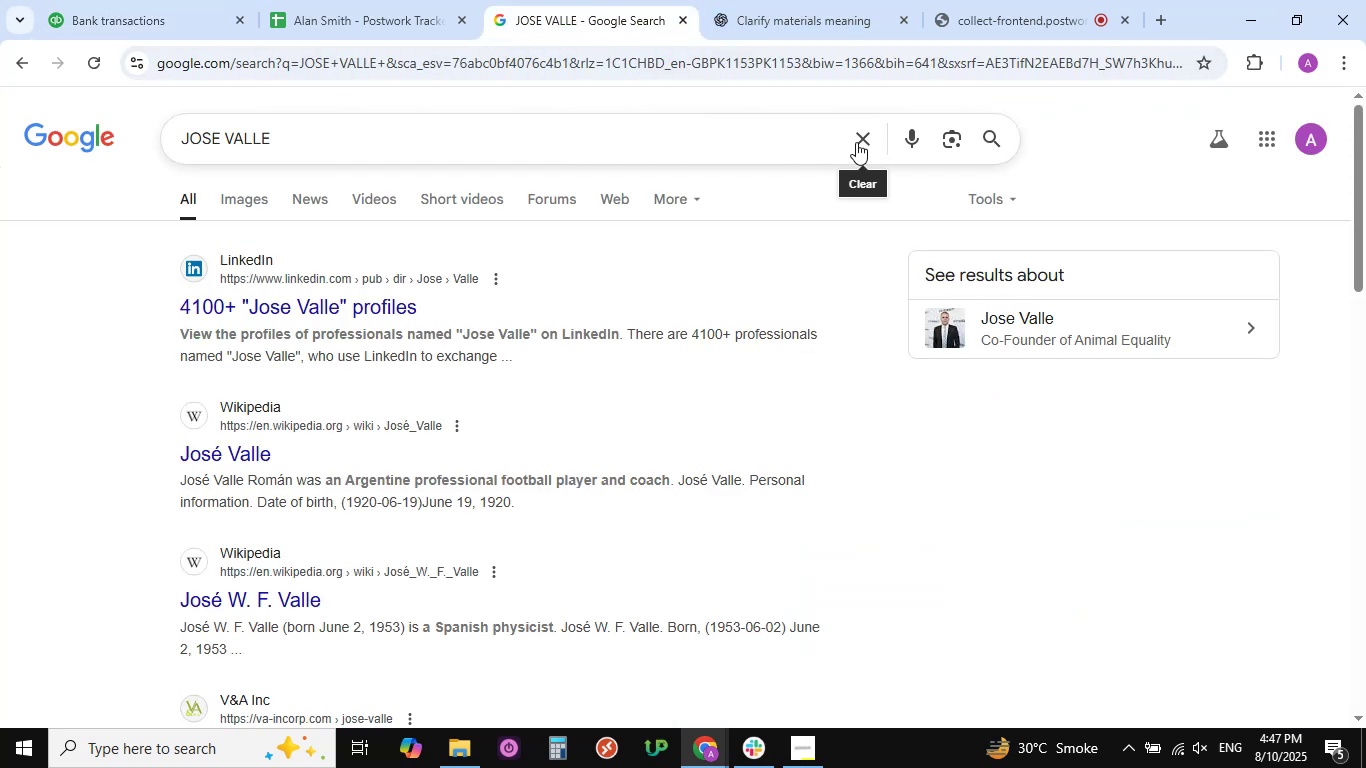 
double_click([787, 140])
 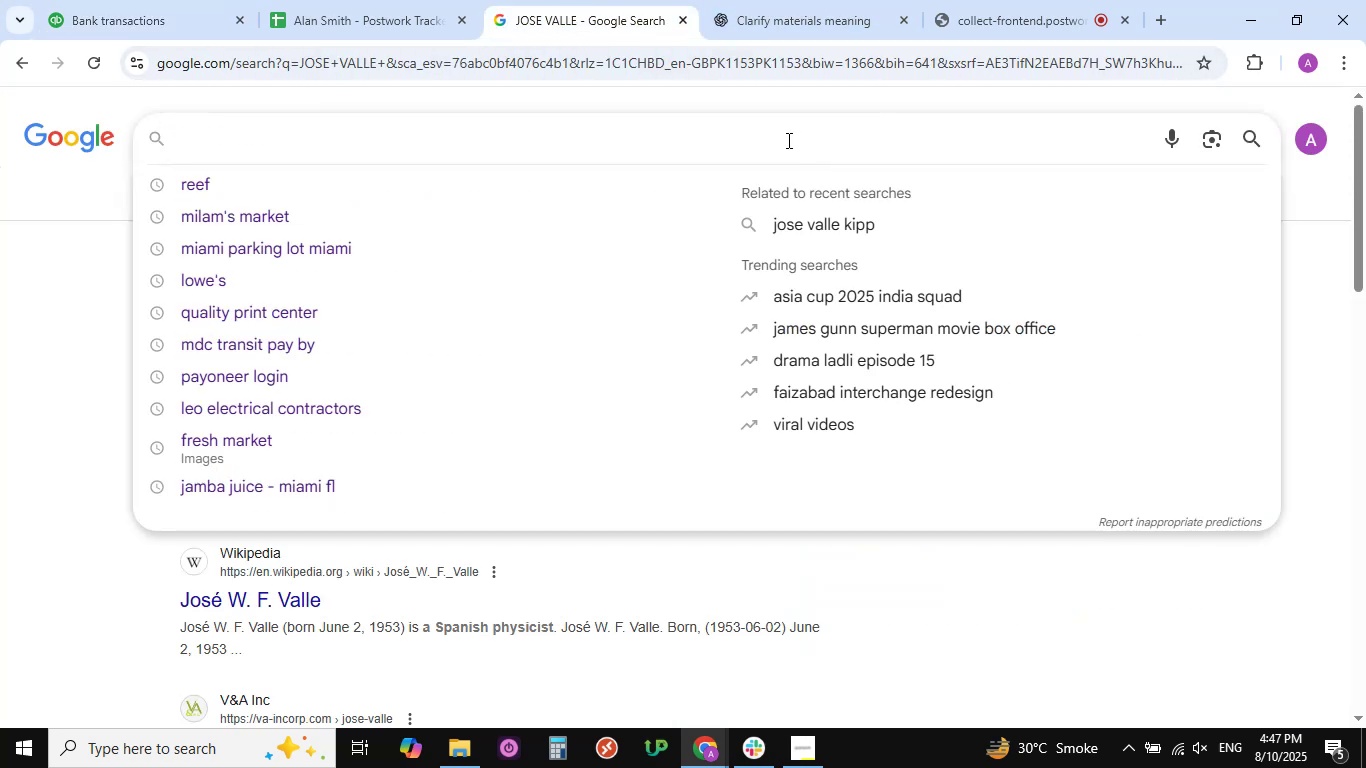 
key(Control+V)
 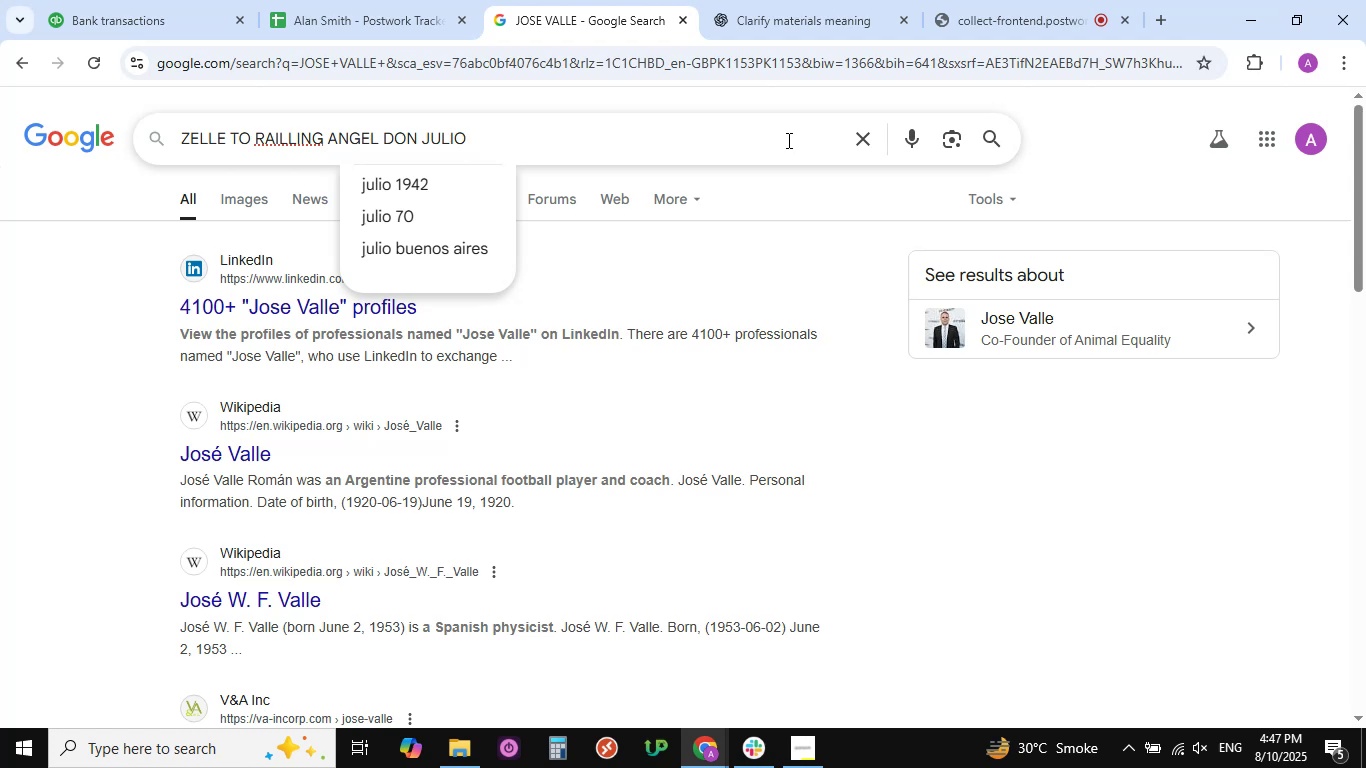 
wait(30.49)
 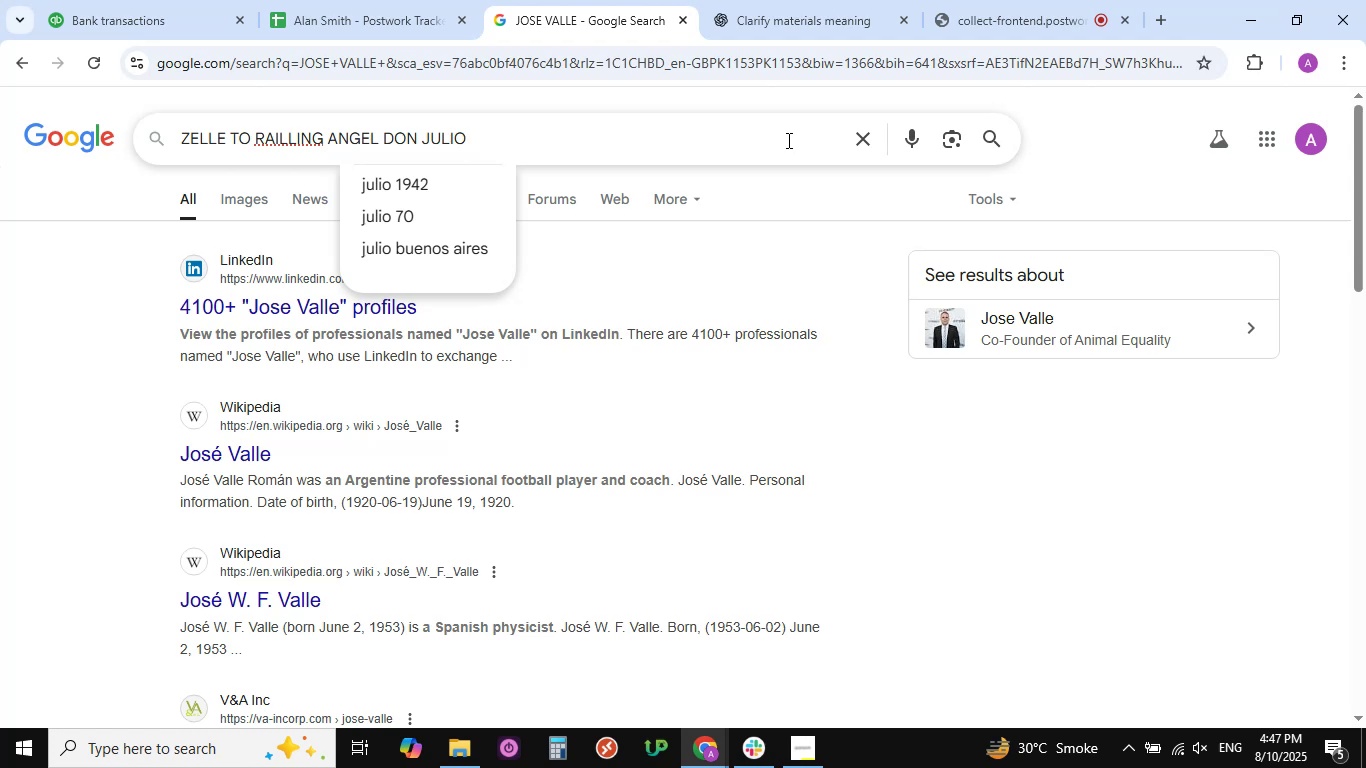 
left_click([1139, 566])
 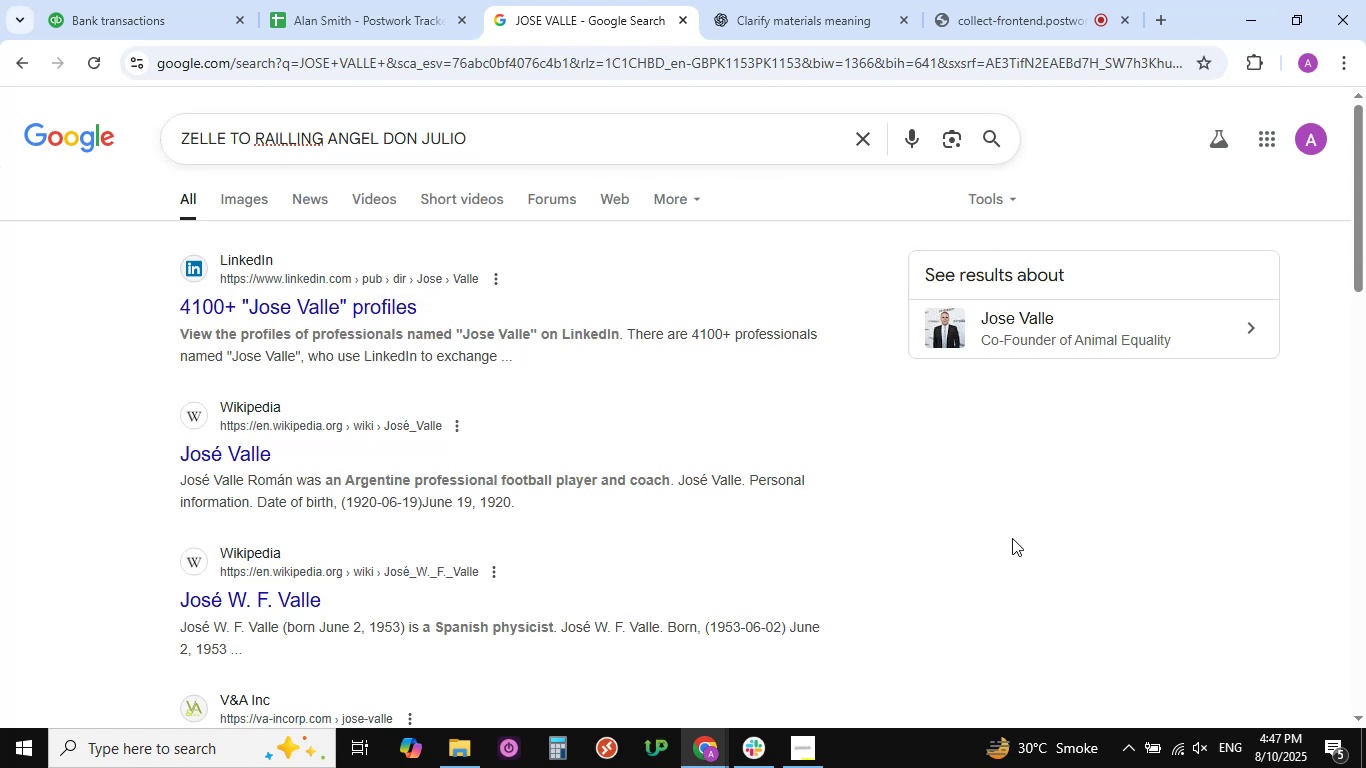 
scroll: coordinate [1006, 534], scroll_direction: down, amount: 2.0
 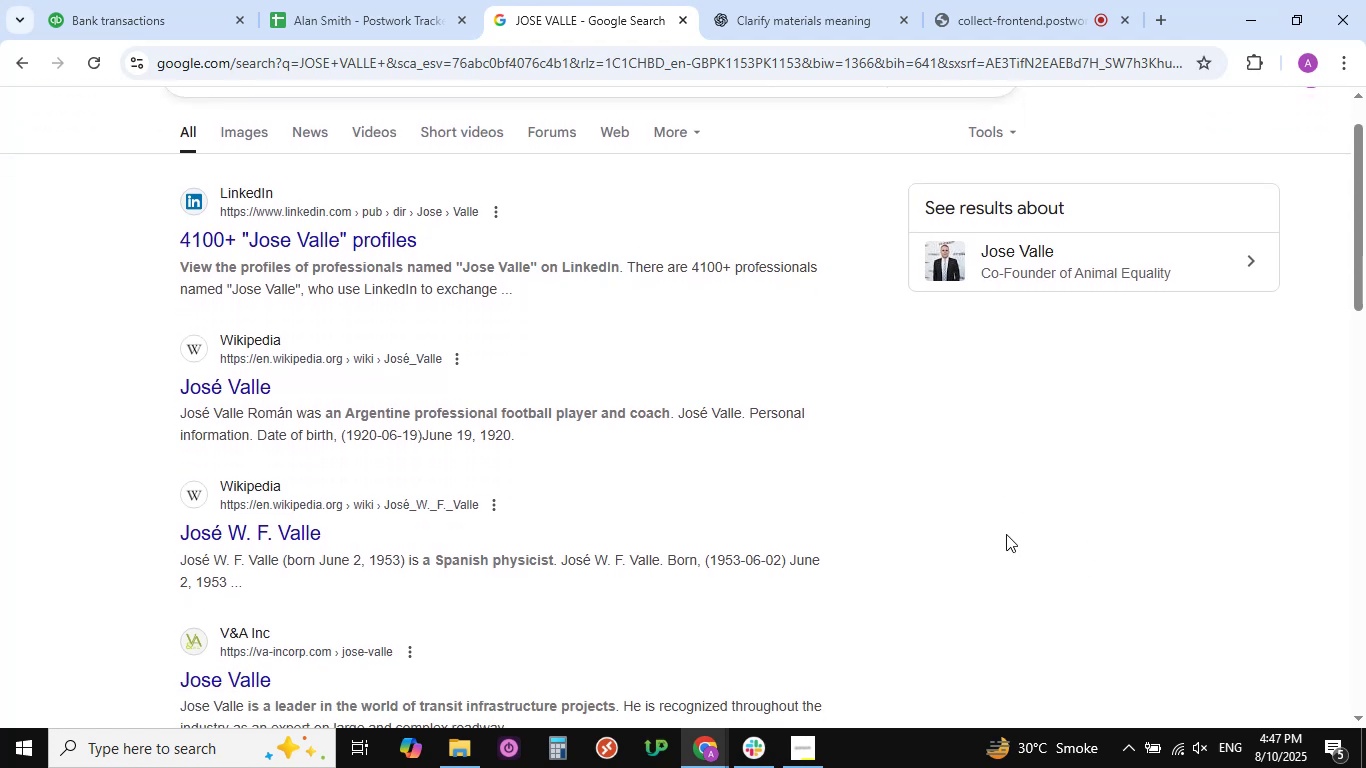 
scroll: coordinate [982, 515], scroll_direction: up, amount: 3.0
 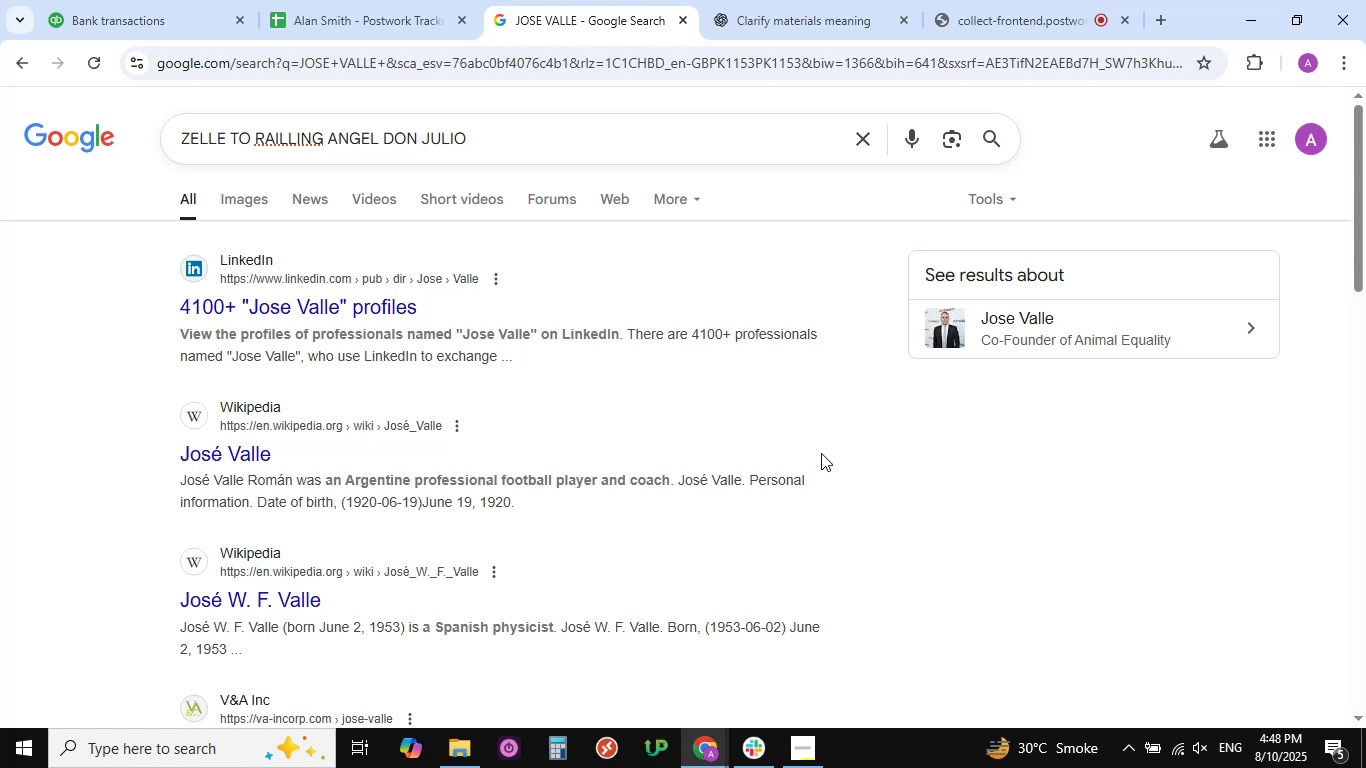 
wait(49.67)
 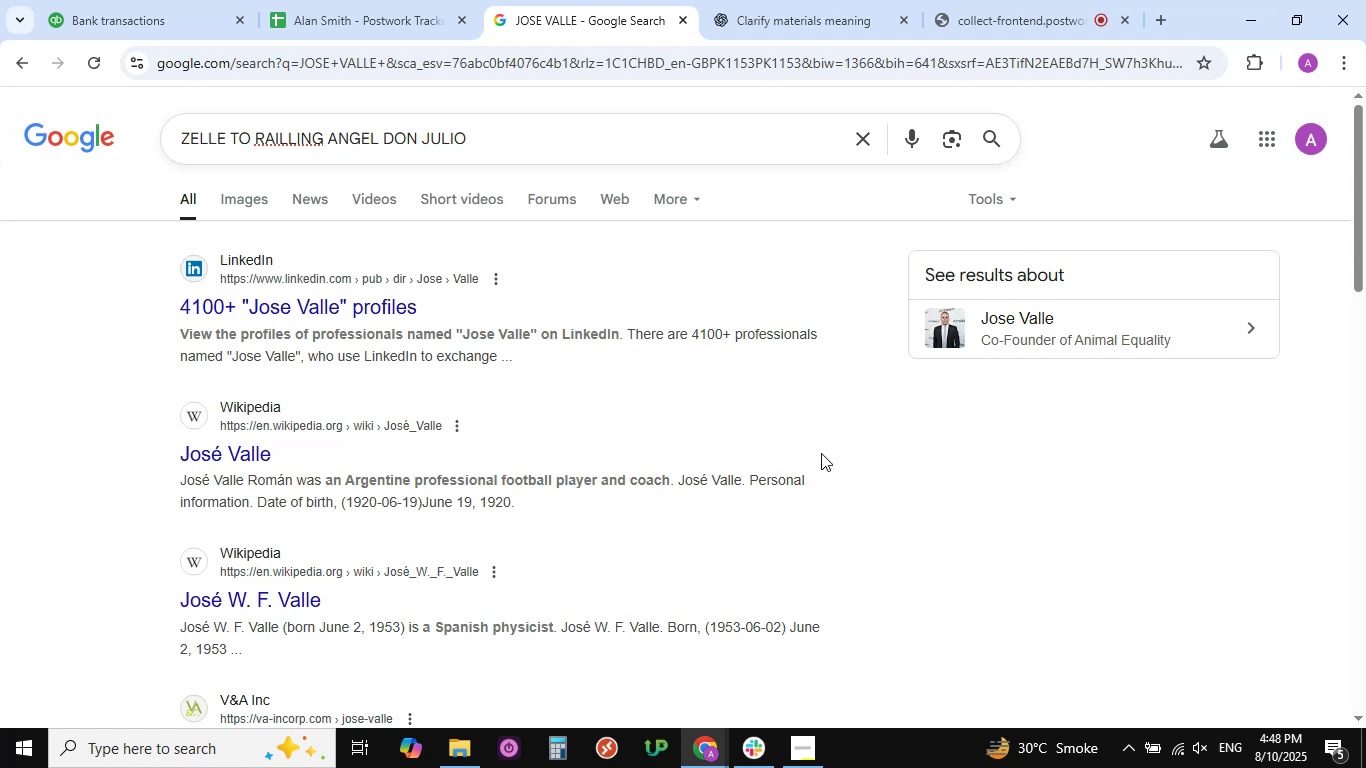 
scroll: coordinate [800, 455], scroll_direction: up, amount: 2.0
 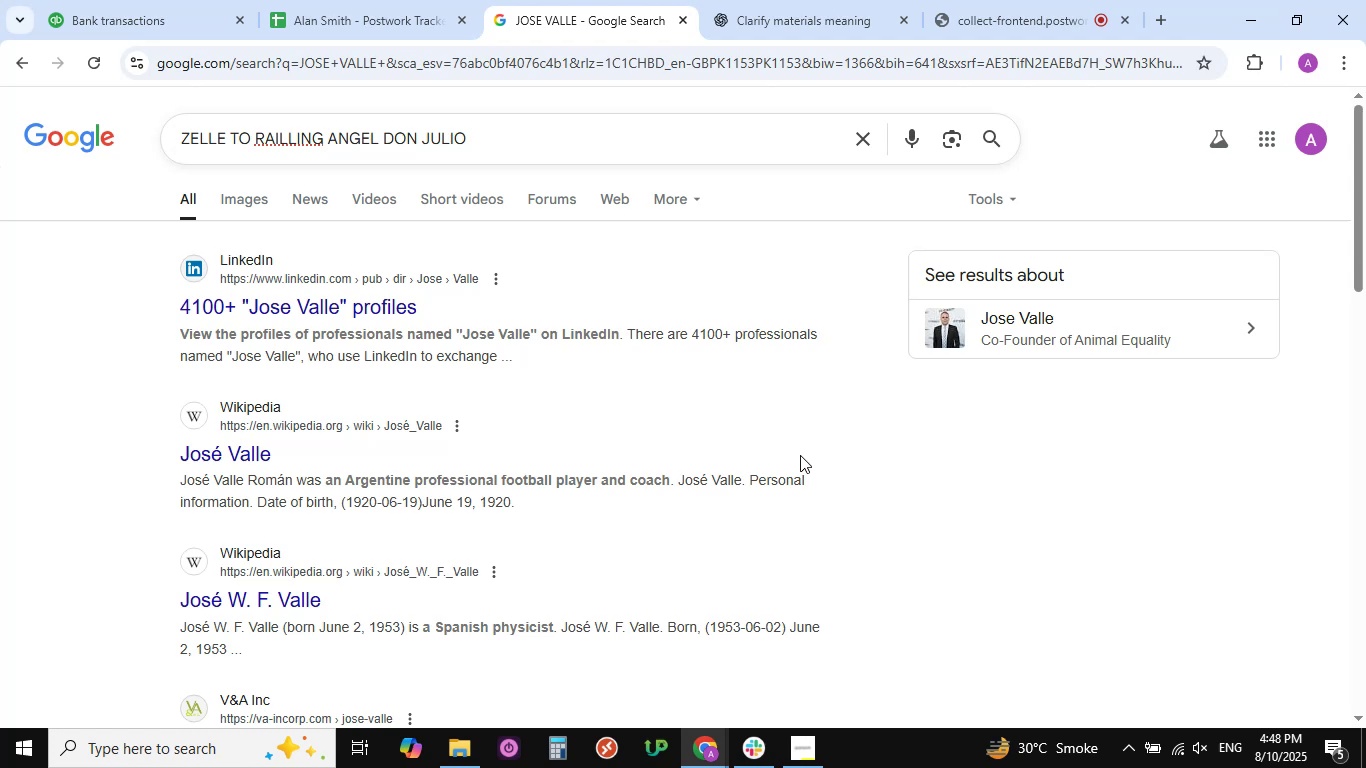 
scroll: coordinate [800, 455], scroll_direction: none, amount: 0.0
 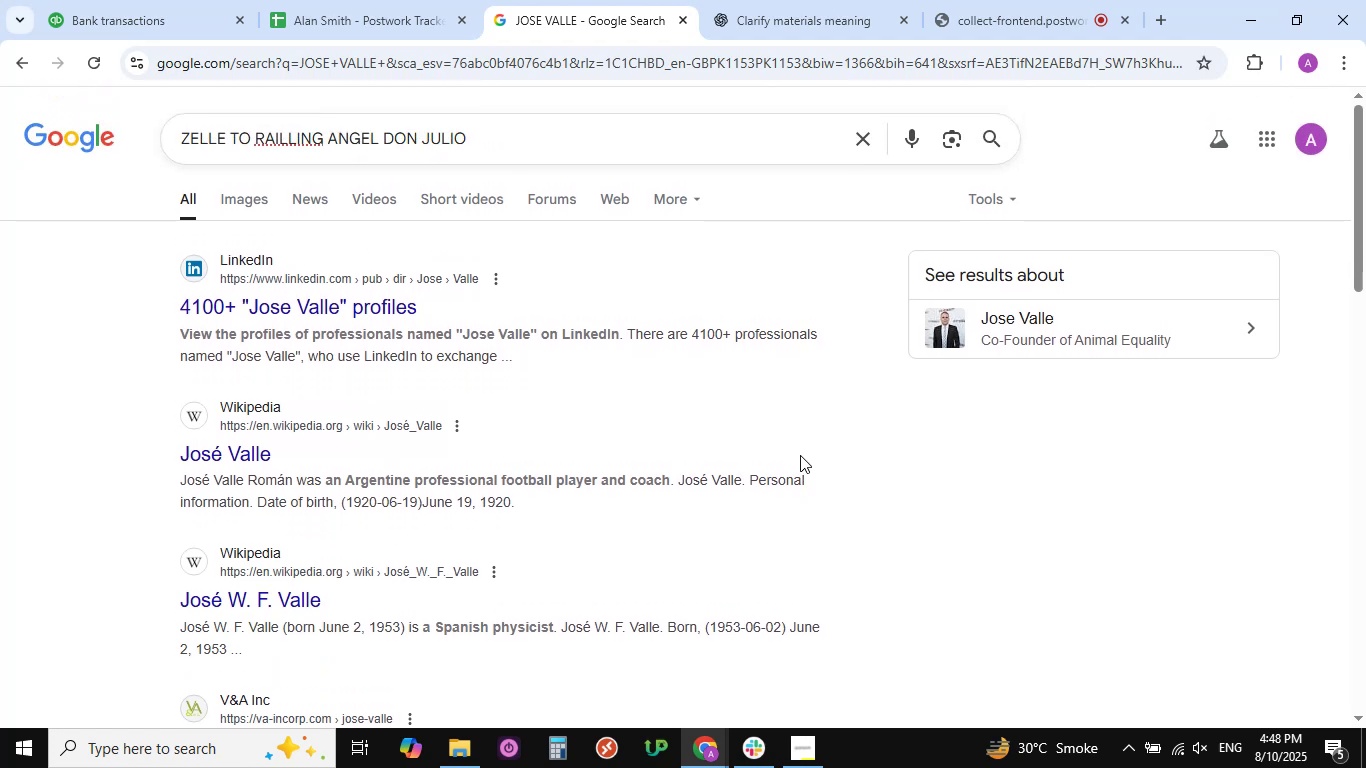 
scroll: coordinate [254, 367], scroll_direction: up, amount: 9.0
 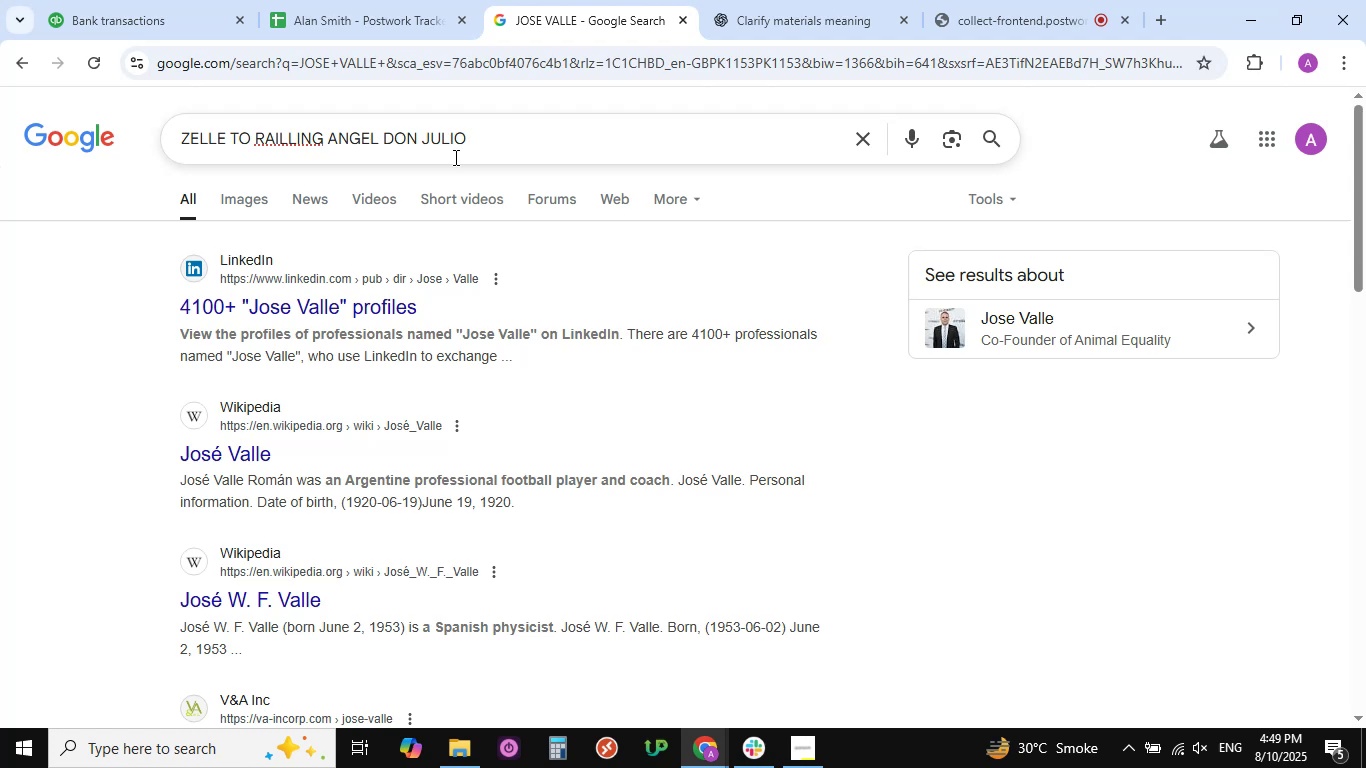 
wait(31.13)
 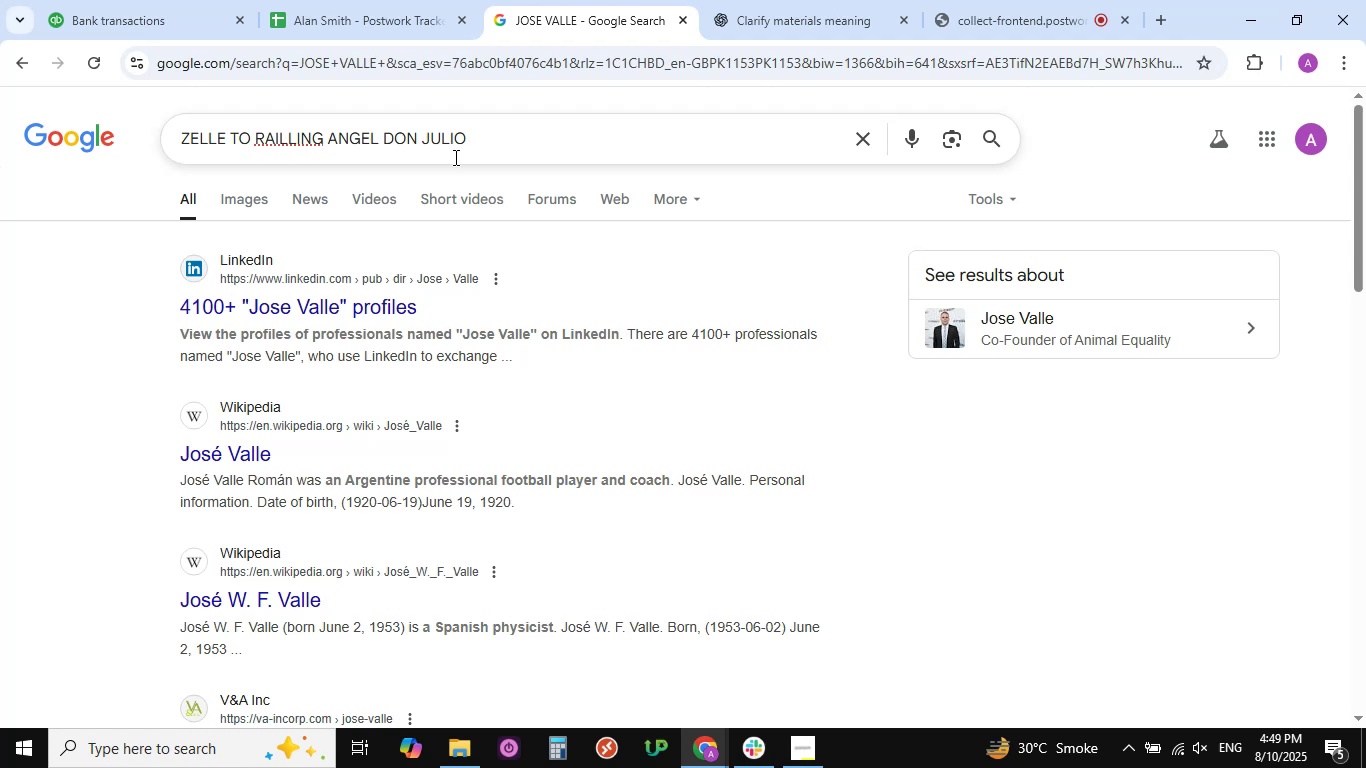 
scroll: coordinate [466, 249], scroll_direction: up, amount: 1.0
 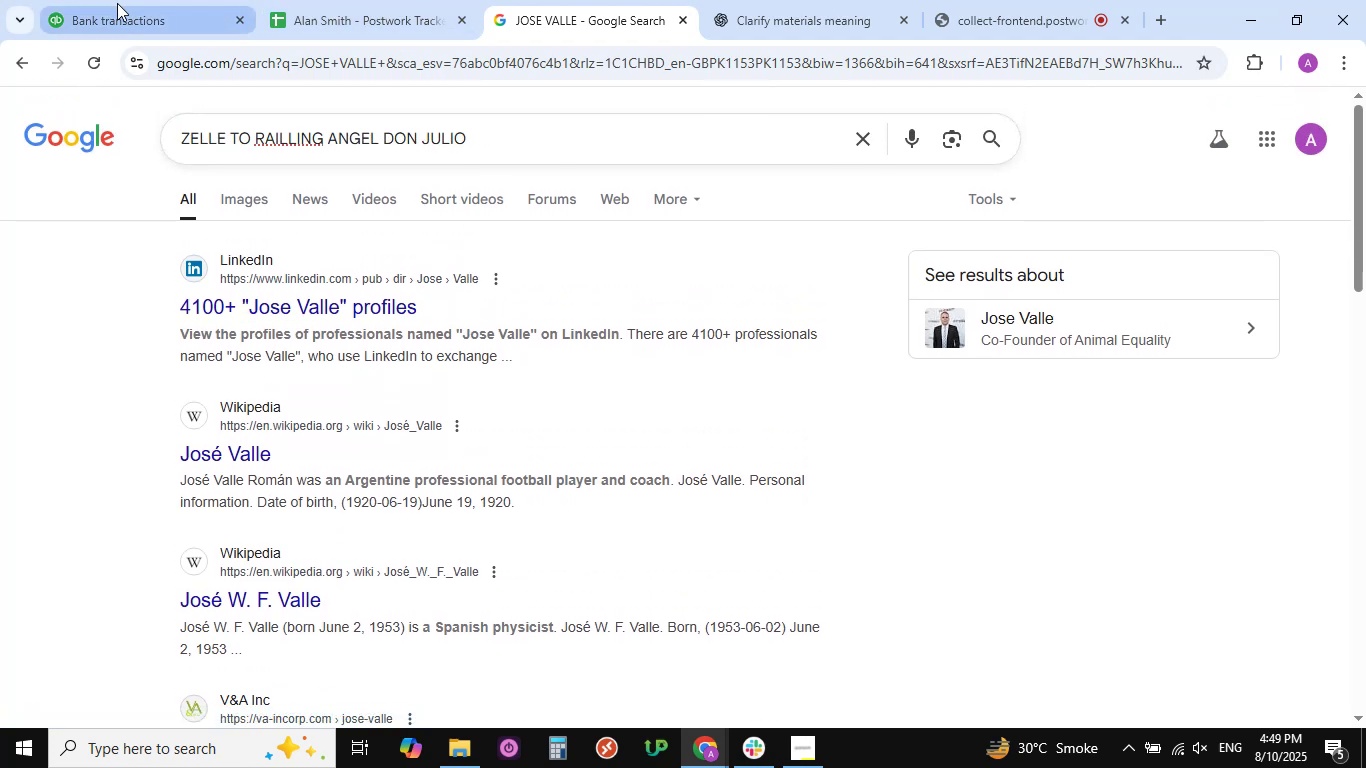 
left_click([121, 13])
 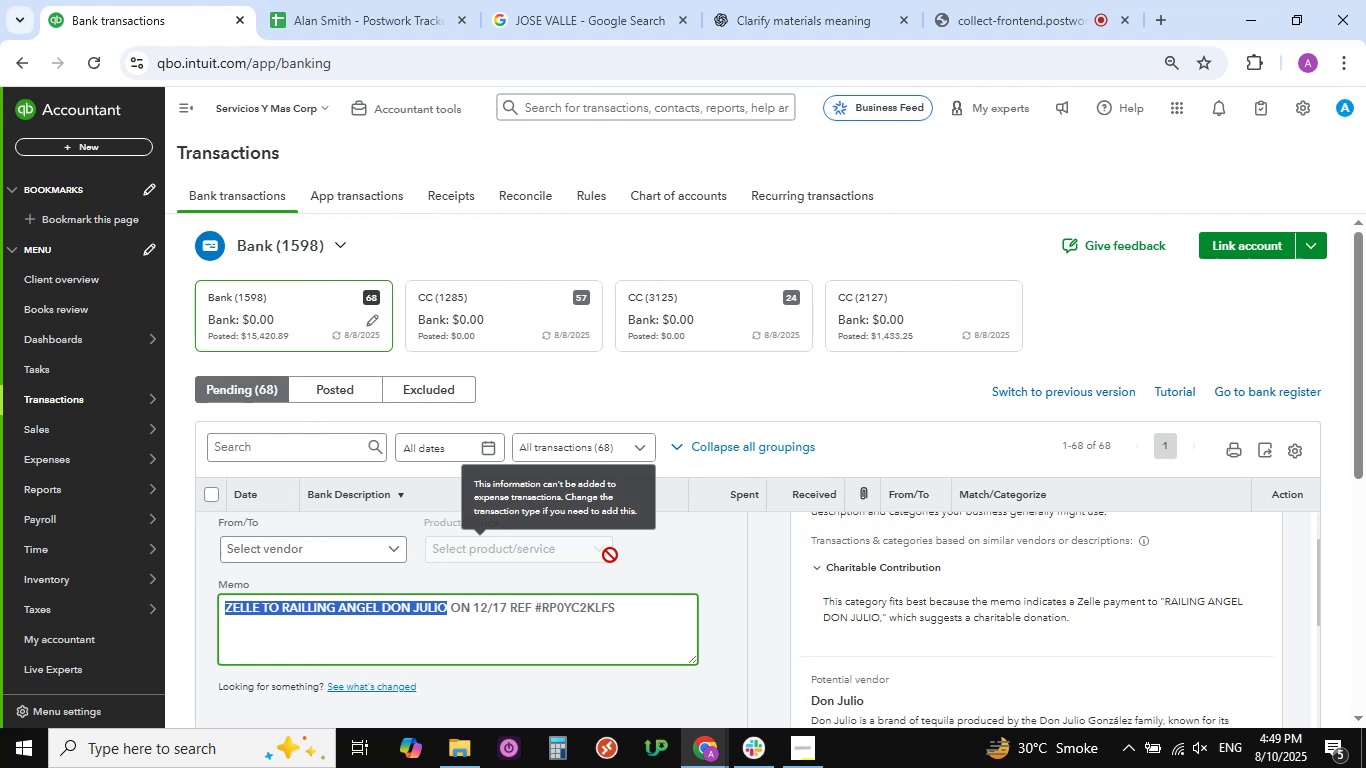 
left_click([601, 552])
 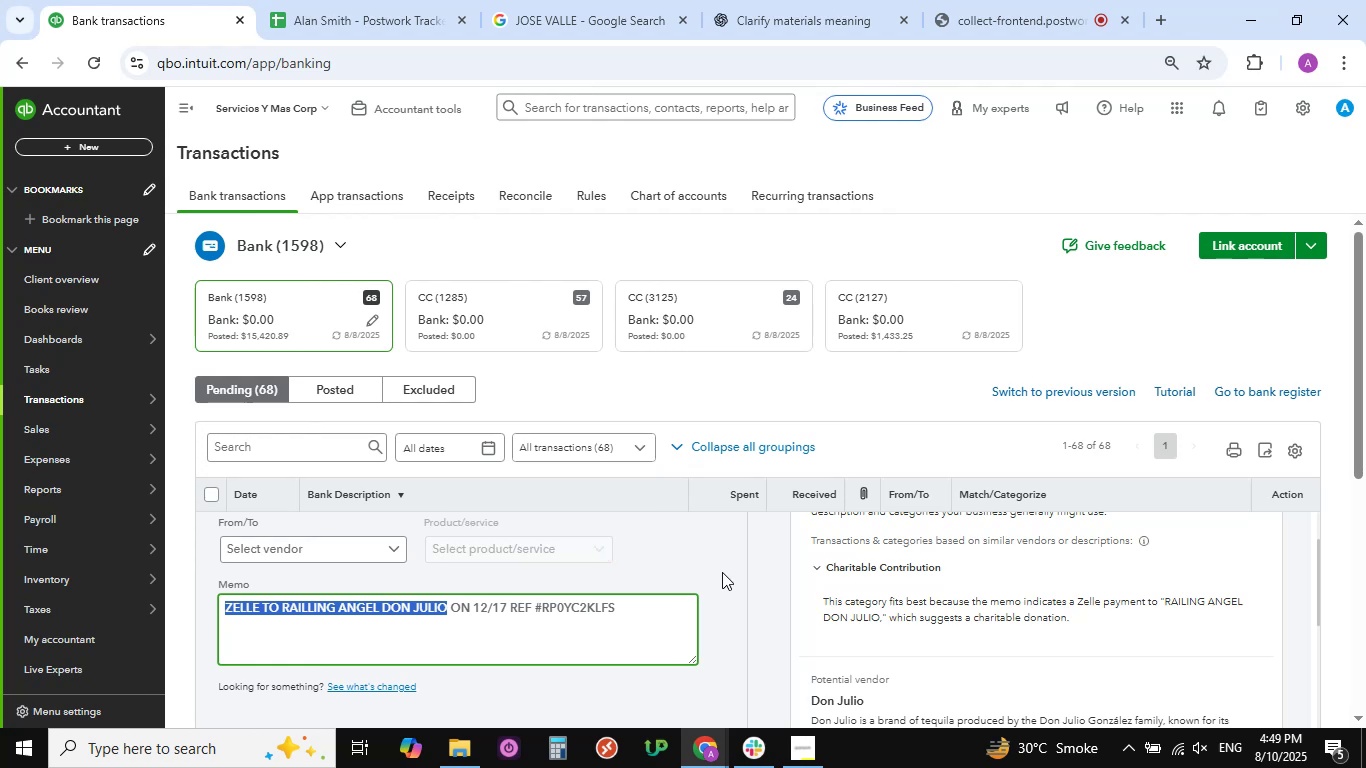 
left_click([722, 570])
 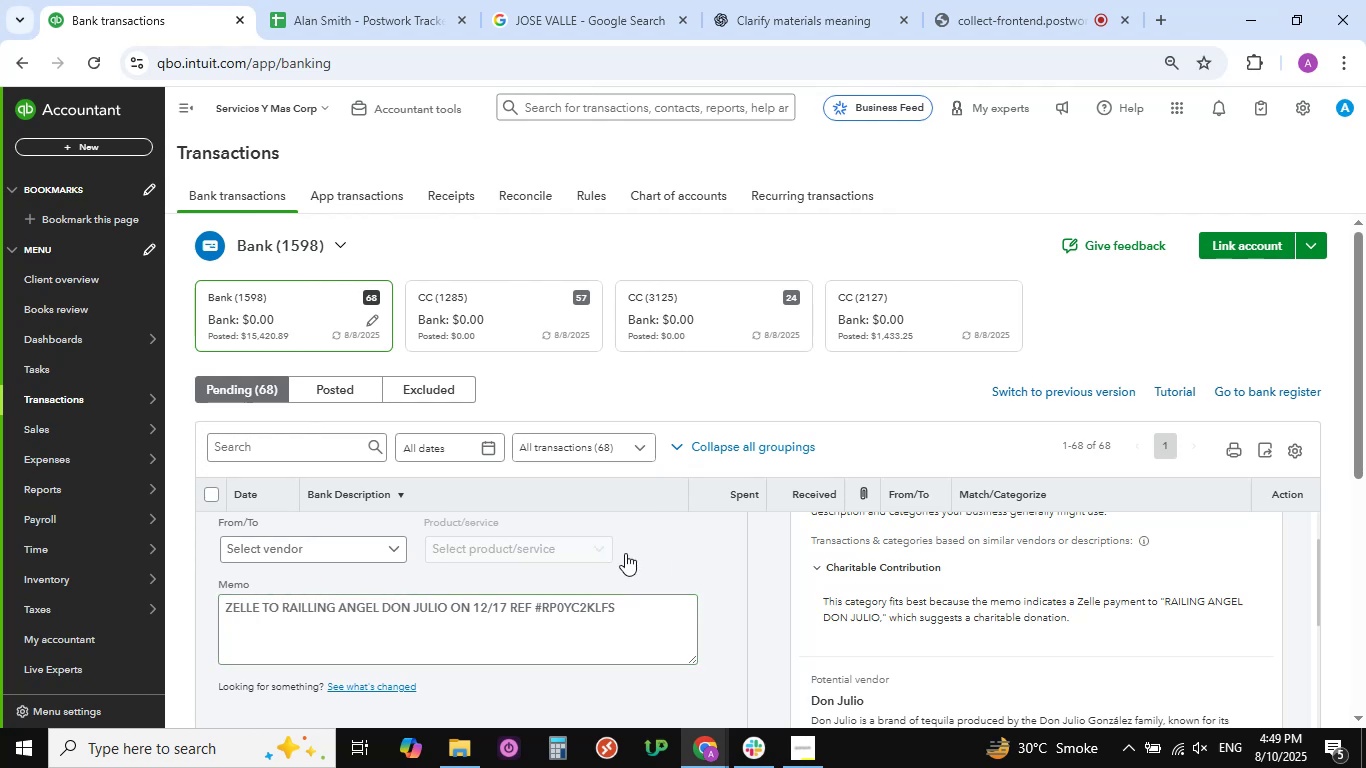 
scroll: coordinate [646, 543], scroll_direction: up, amount: 5.0
 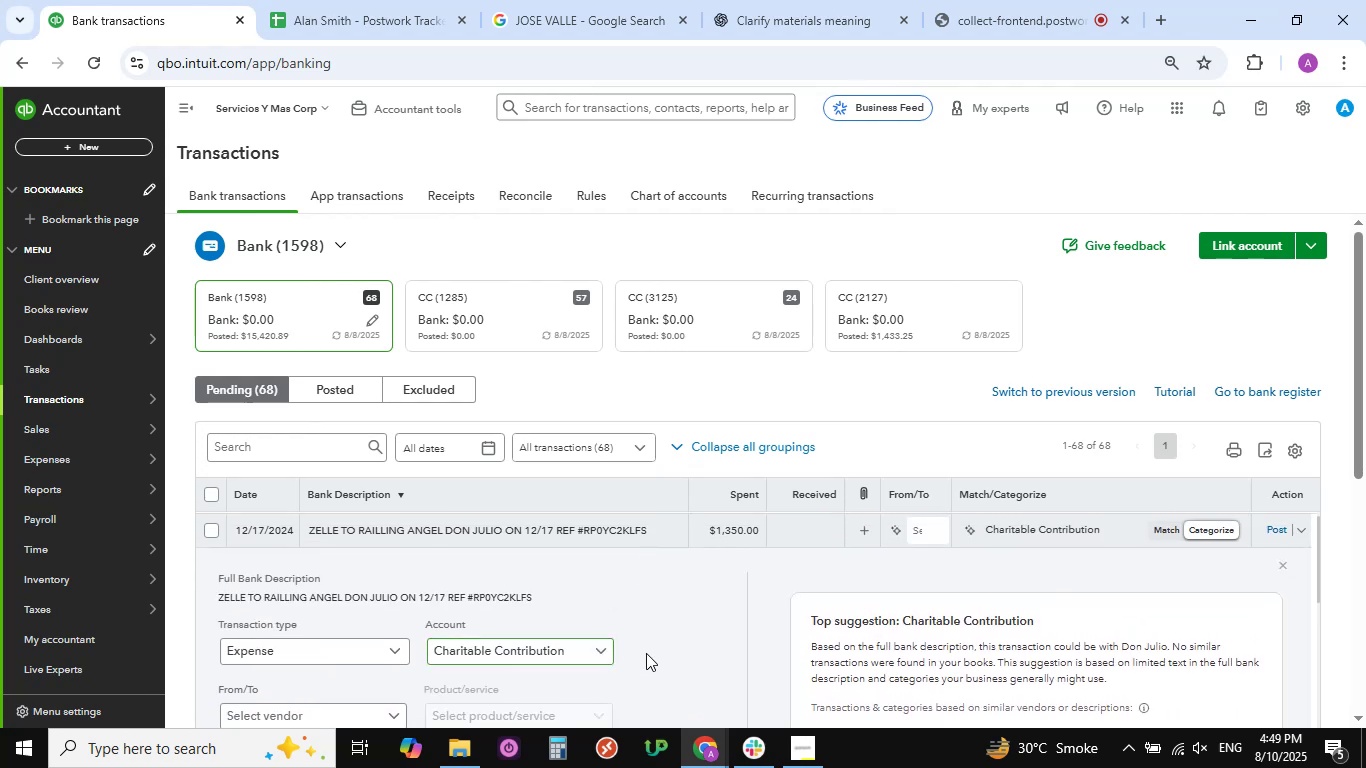 
scroll: coordinate [662, 643], scroll_direction: down, amount: 2.0
 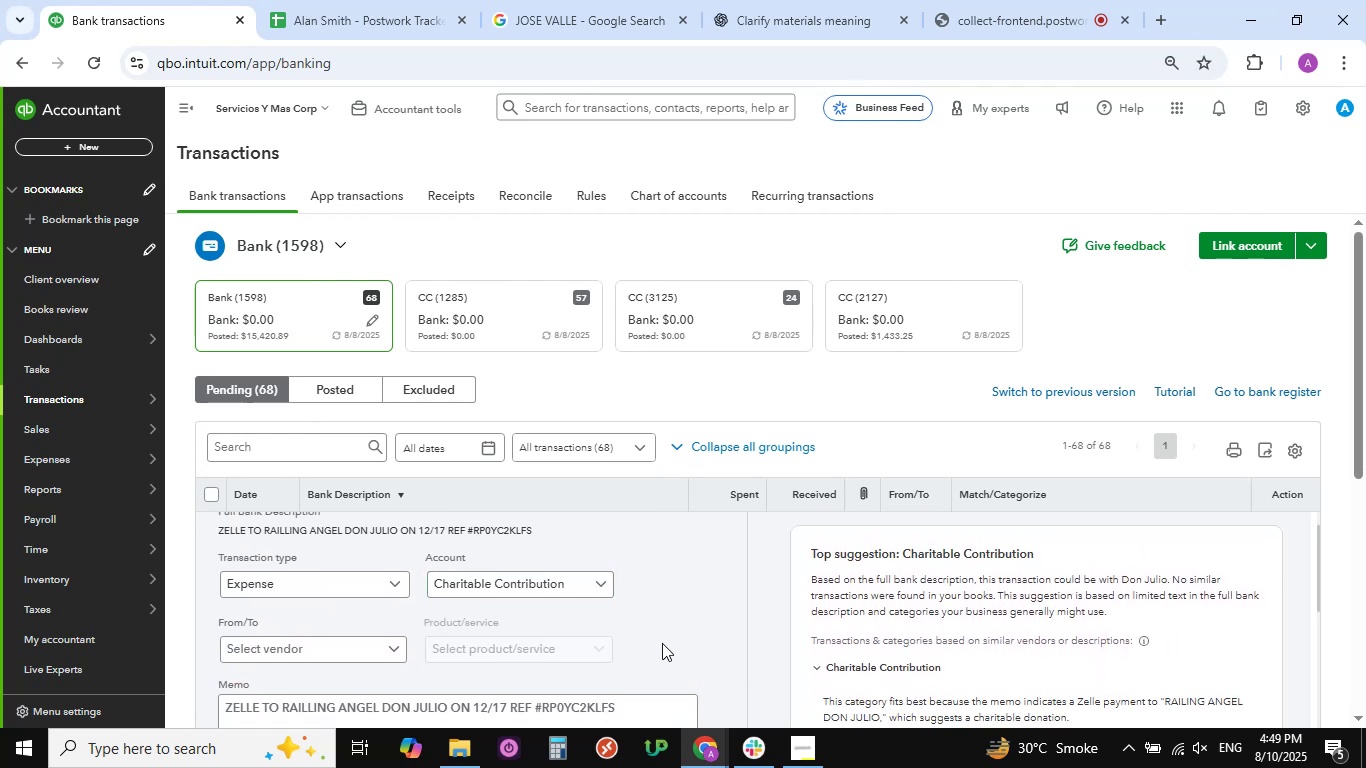 
wait(8.11)
 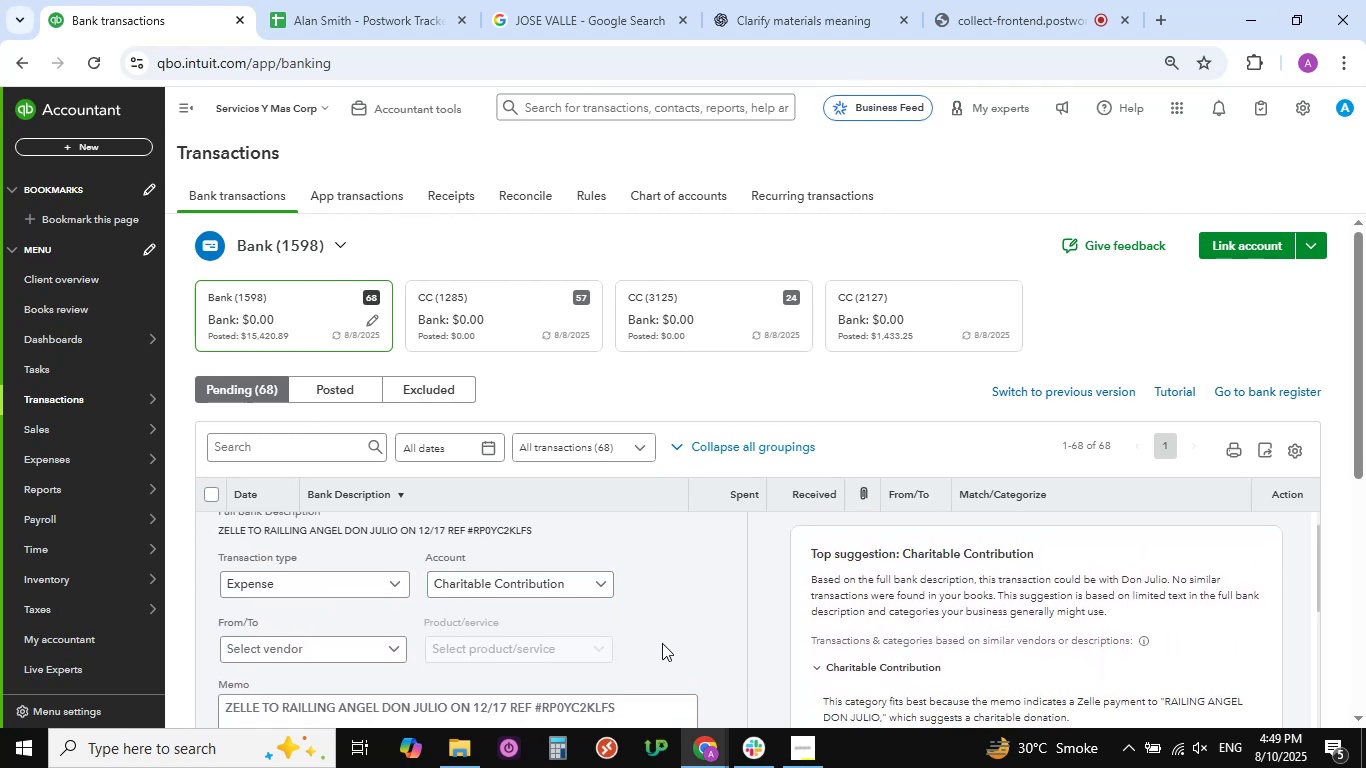 
scroll: coordinate [709, 614], scroll_direction: down, amount: 2.0
 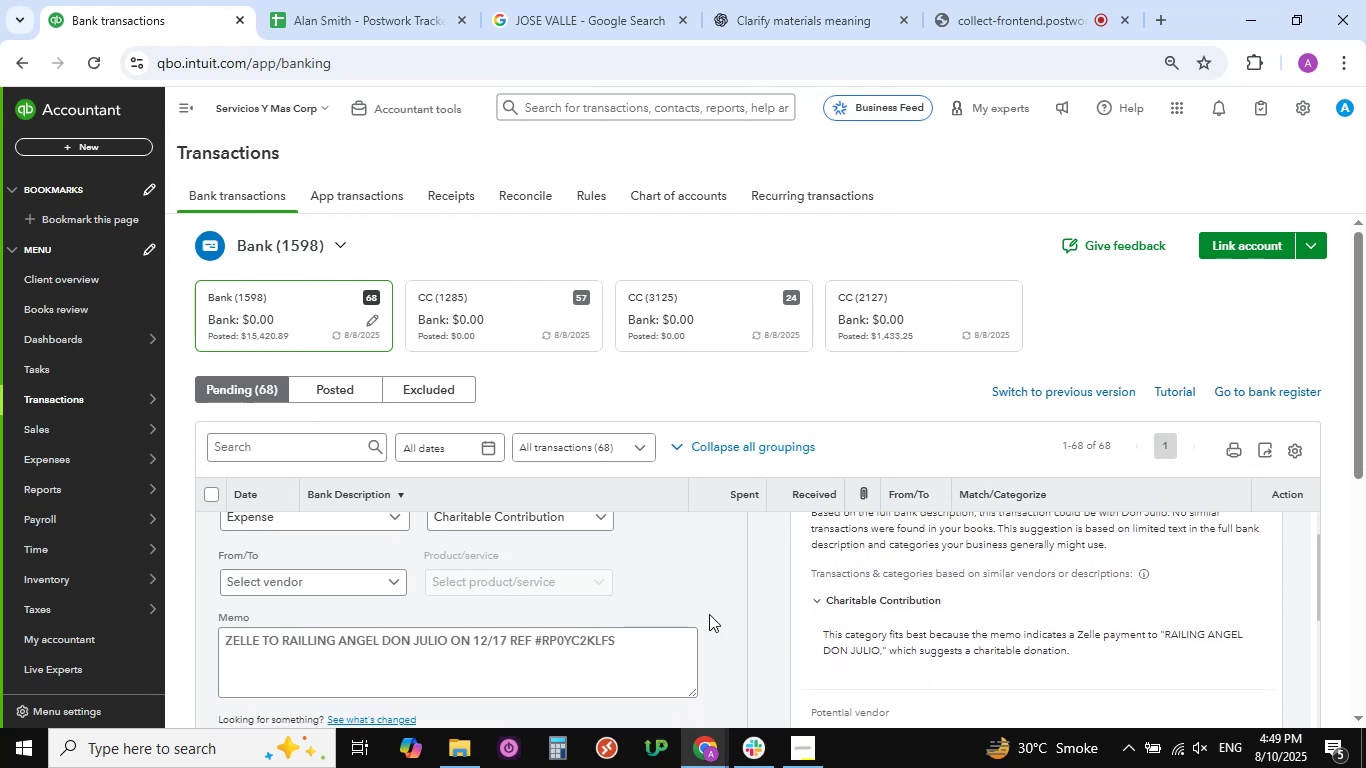 
scroll: coordinate [709, 614], scroll_direction: up, amount: 1.0
 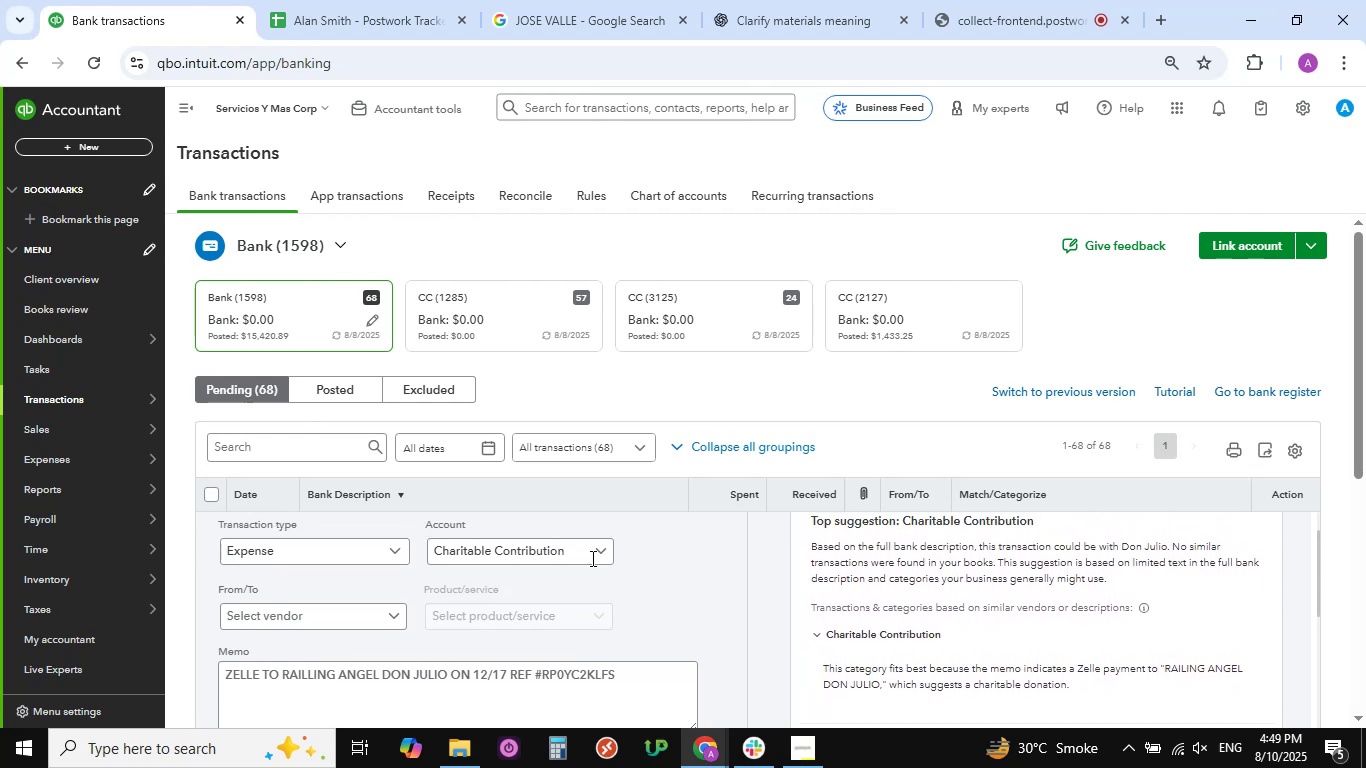 
left_click([596, 552])
 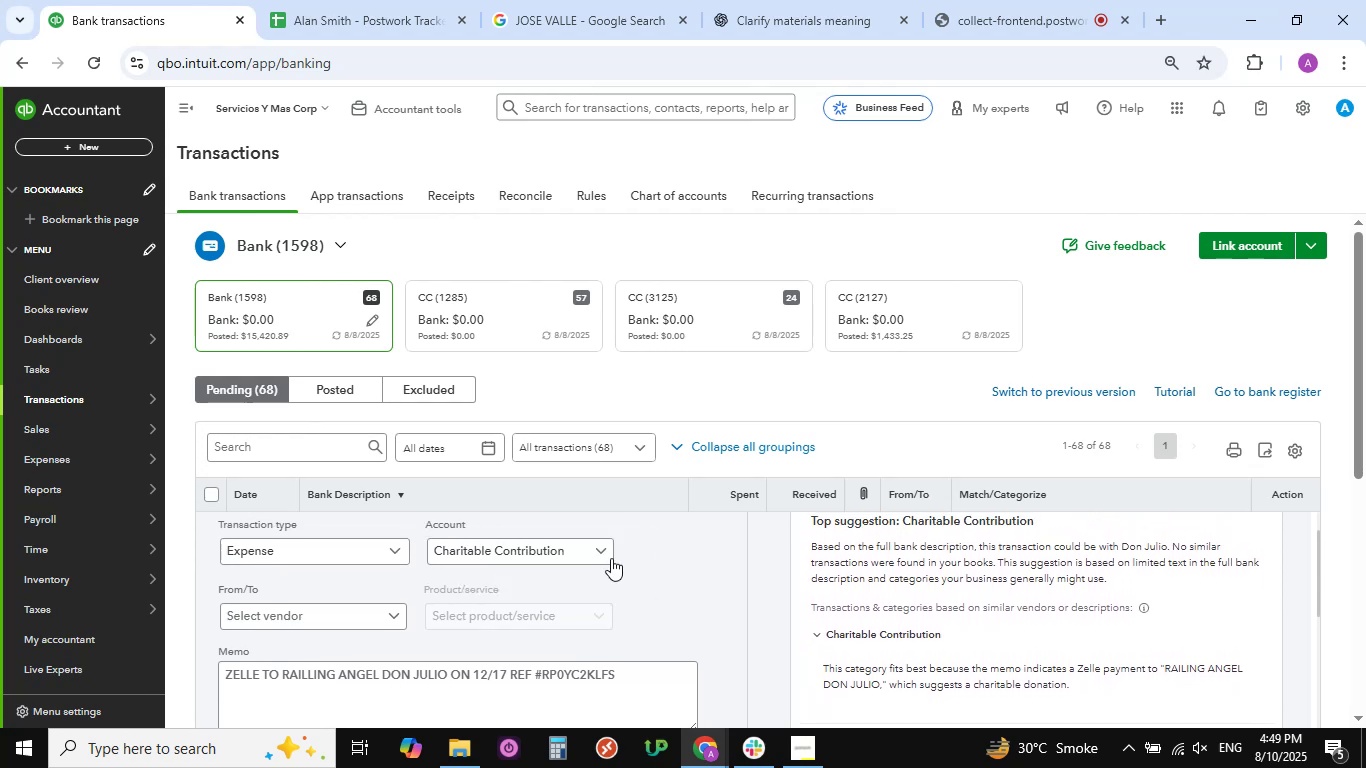 
left_click([604, 552])
 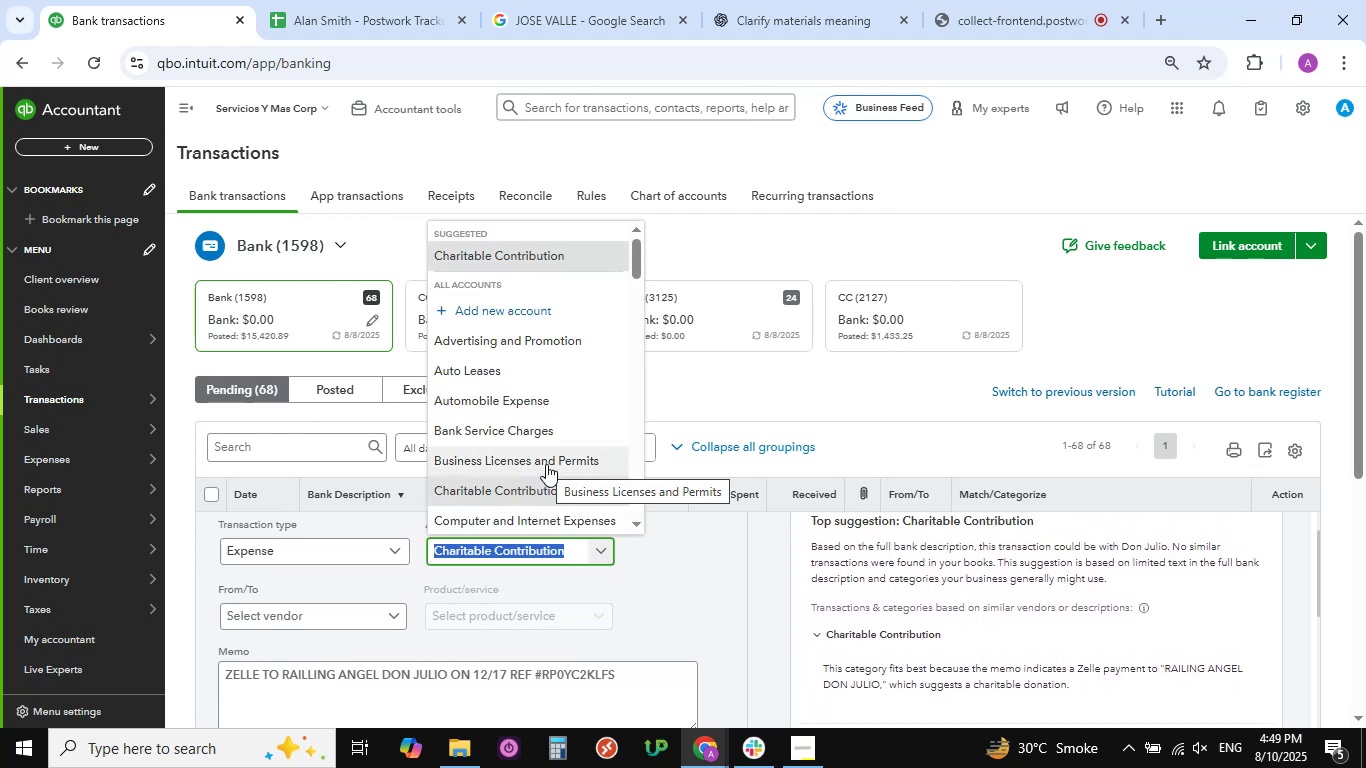 
scroll: coordinate [514, 382], scroll_direction: down, amount: 32.0
 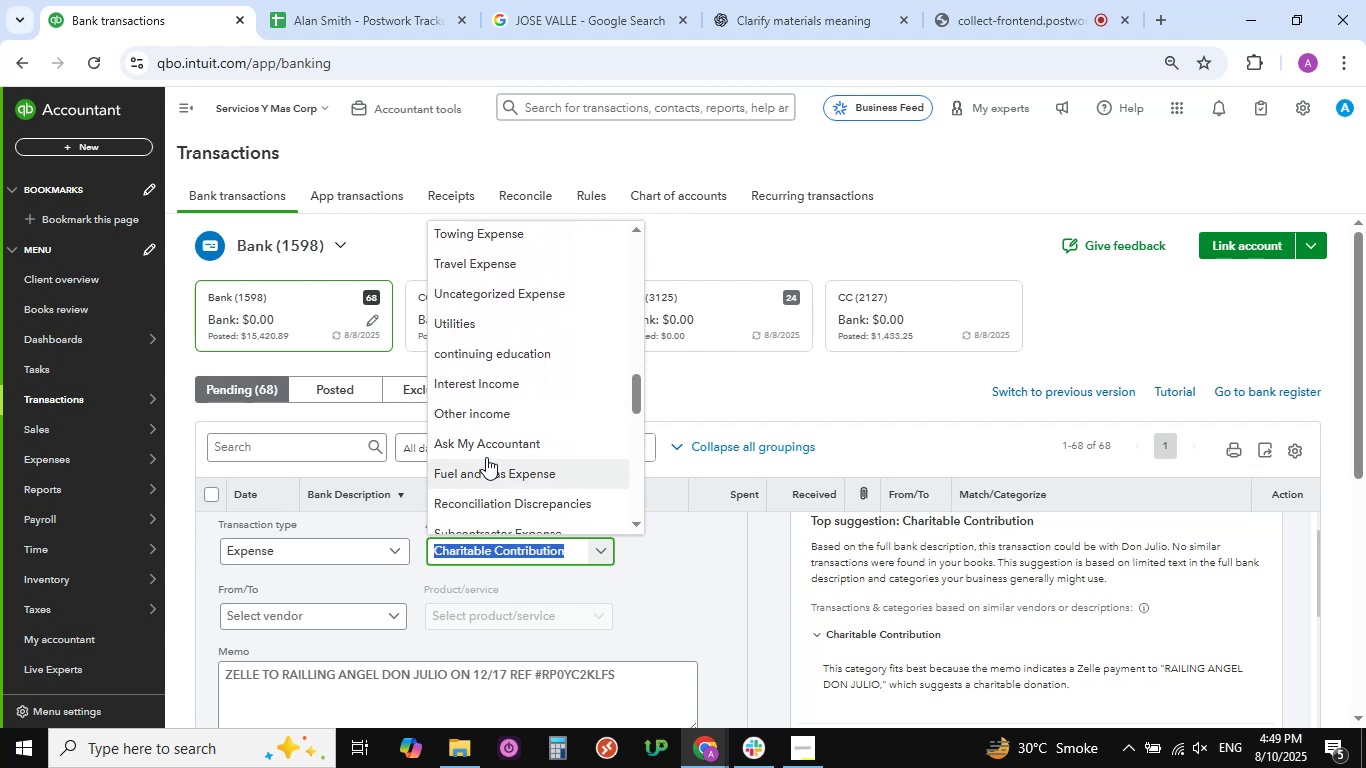 
left_click([487, 447])
 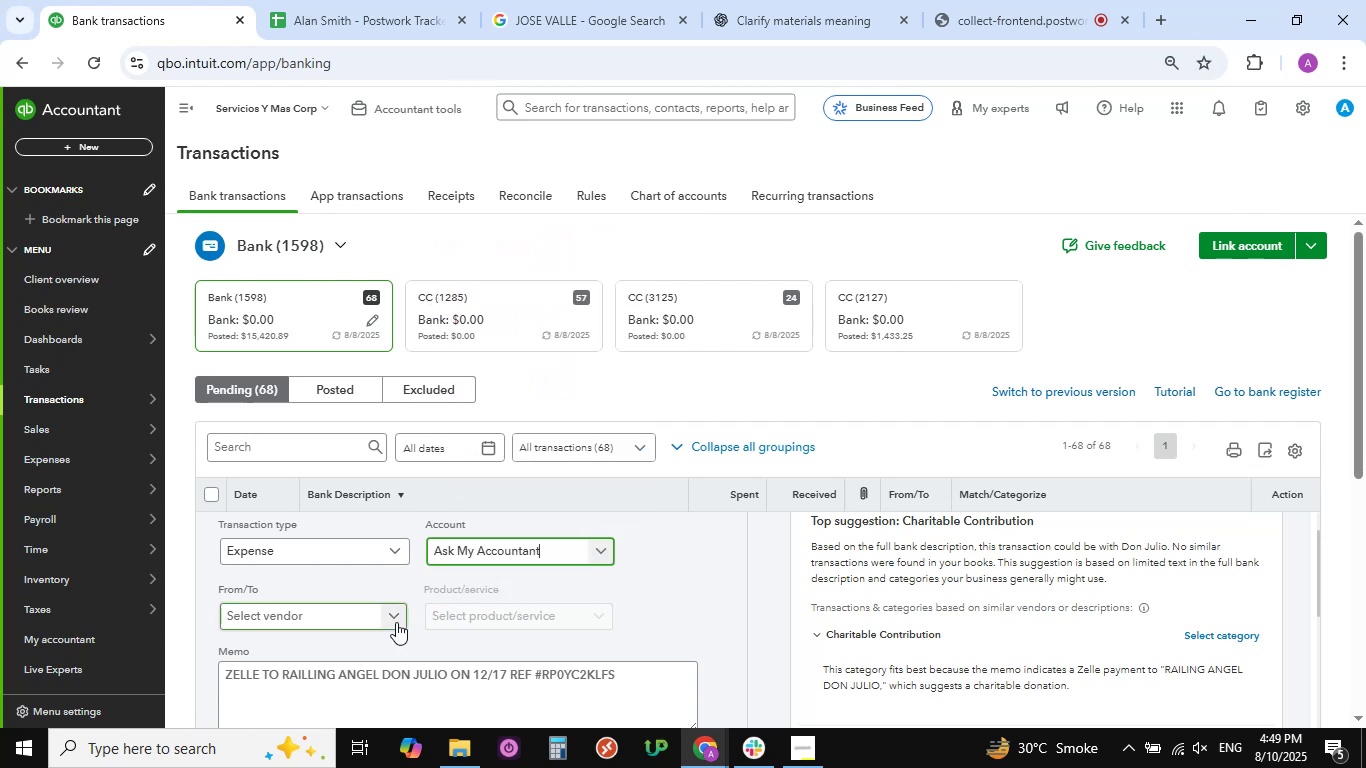 
left_click([396, 622])
 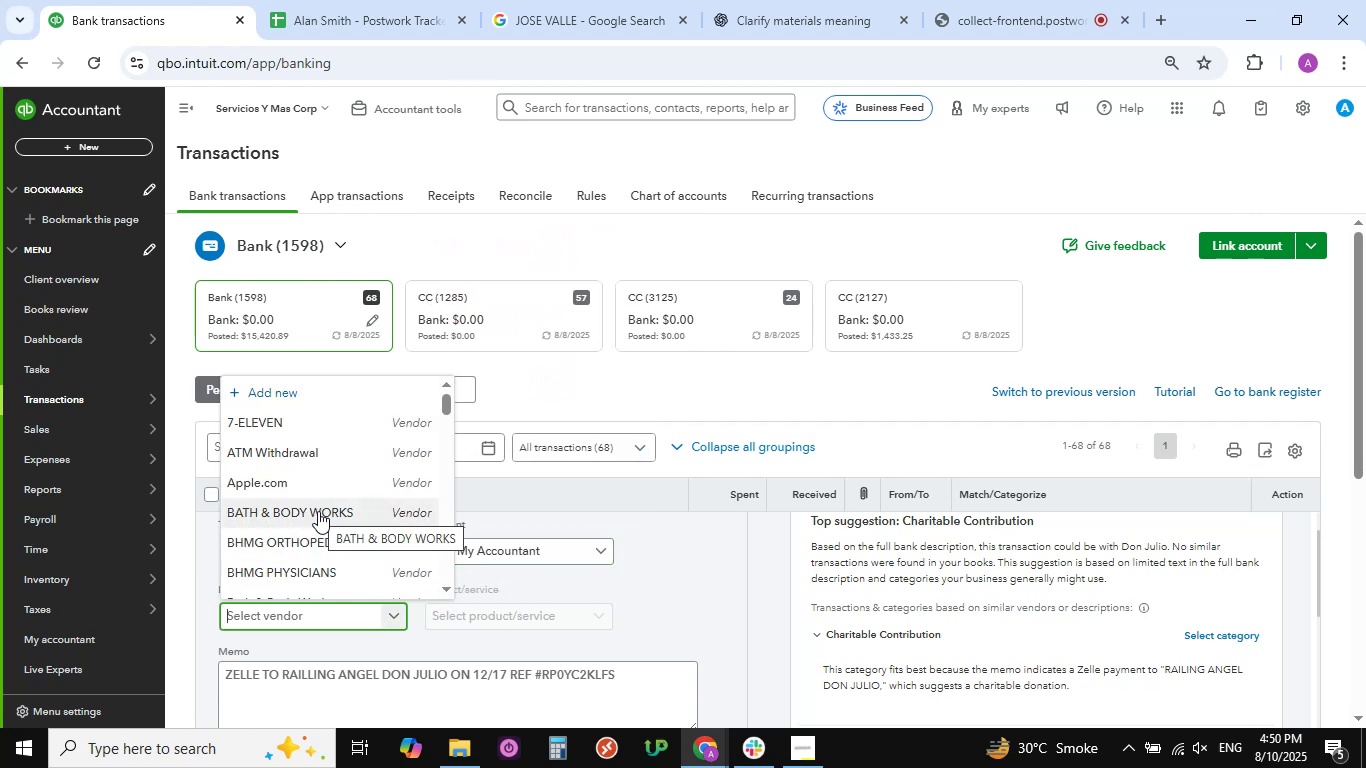 
scroll: coordinate [319, 510], scroll_direction: down, amount: 15.0
 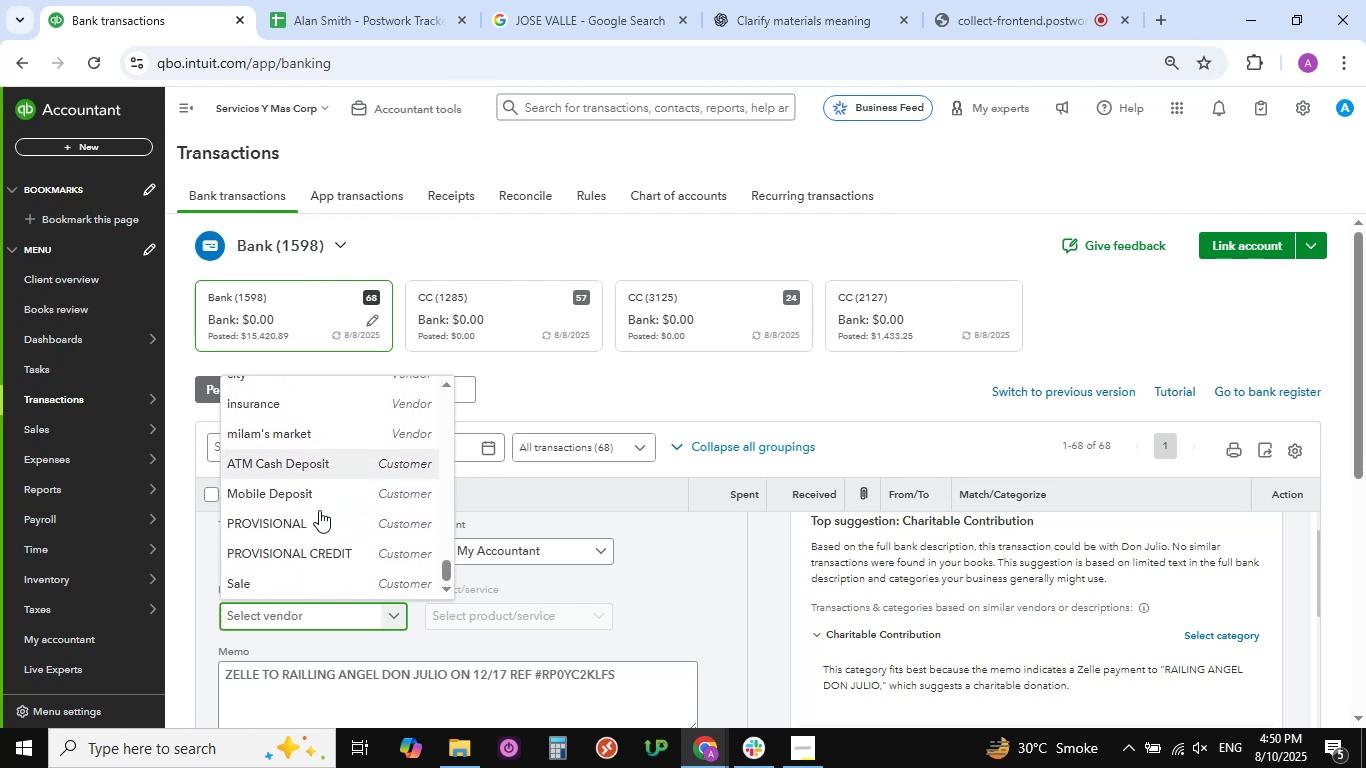 
scroll: coordinate [319, 510], scroll_direction: up, amount: 28.0
 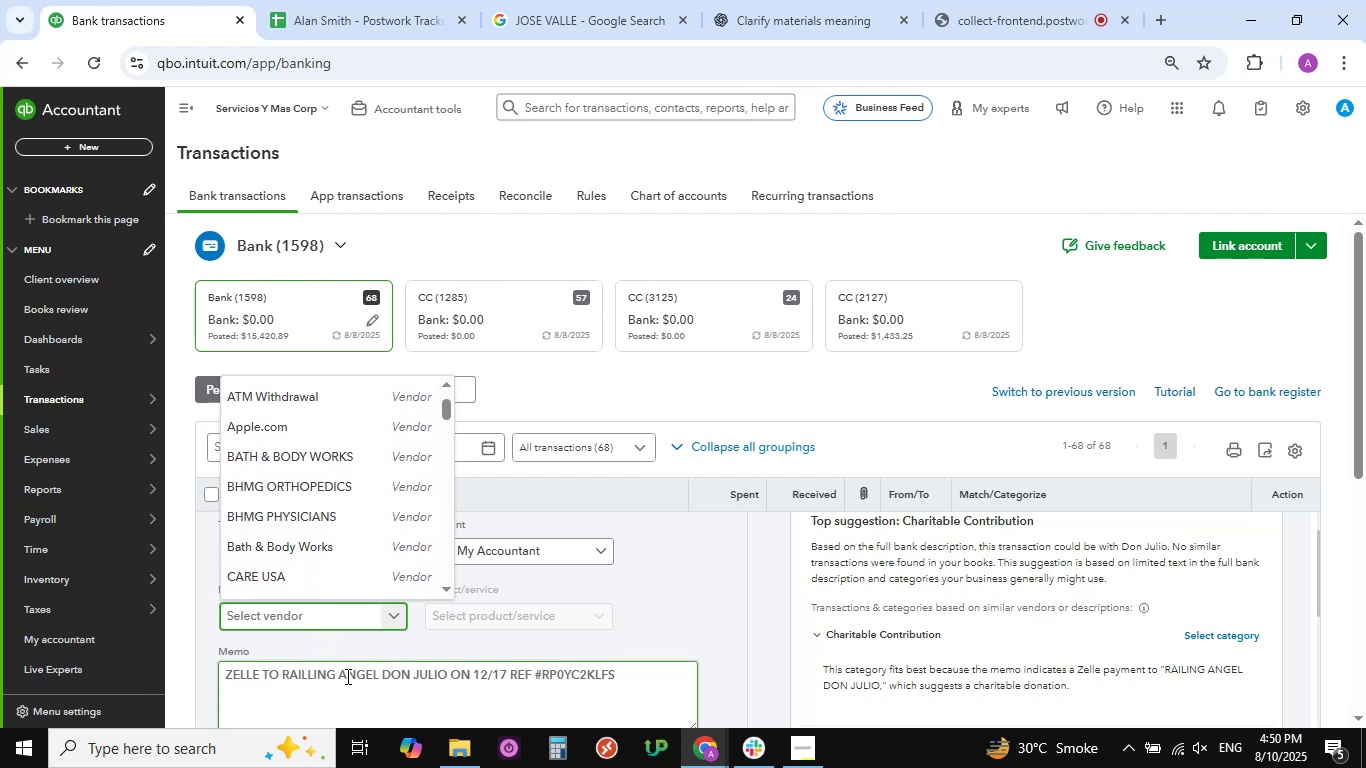 
left_click_drag(start_coordinate=[338, 675], to_coordinate=[276, 676])
 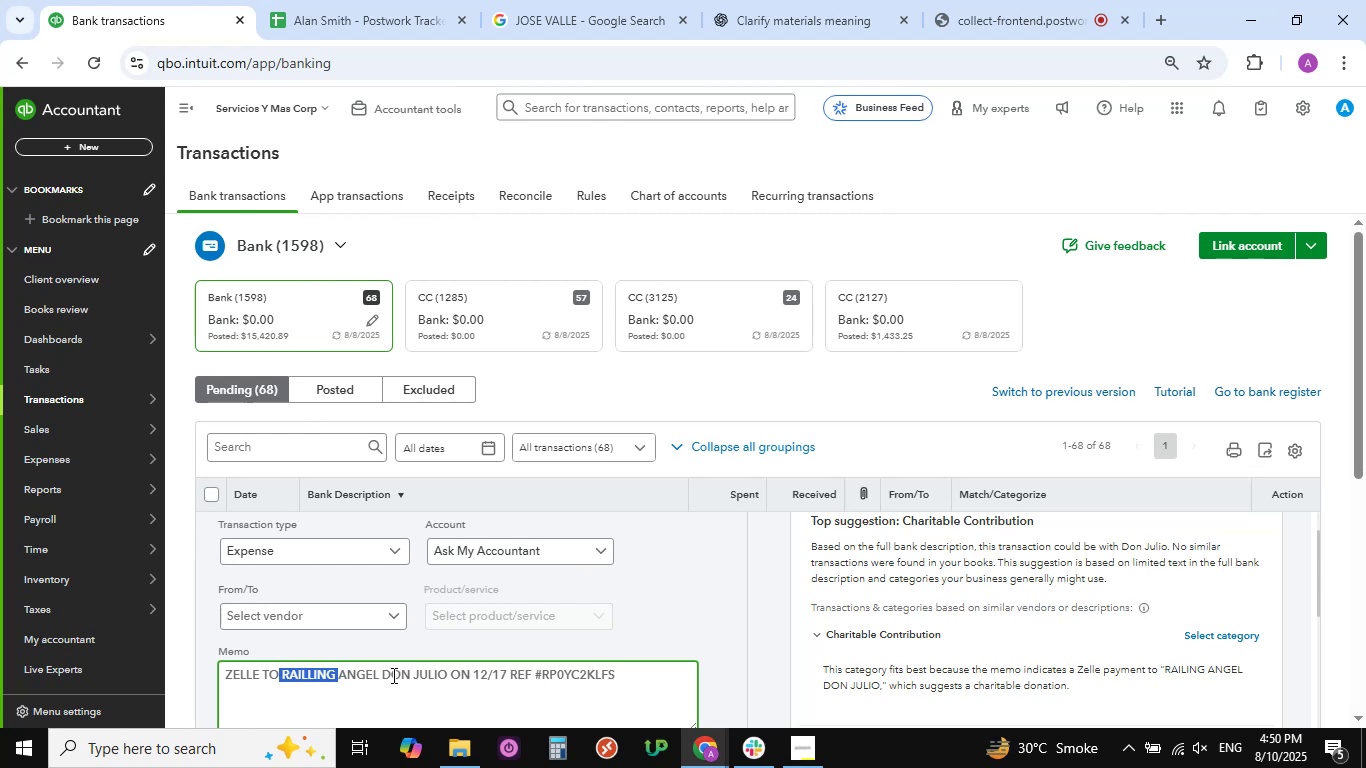 
left_click_drag(start_coordinate=[383, 675], to_coordinate=[284, 680])
 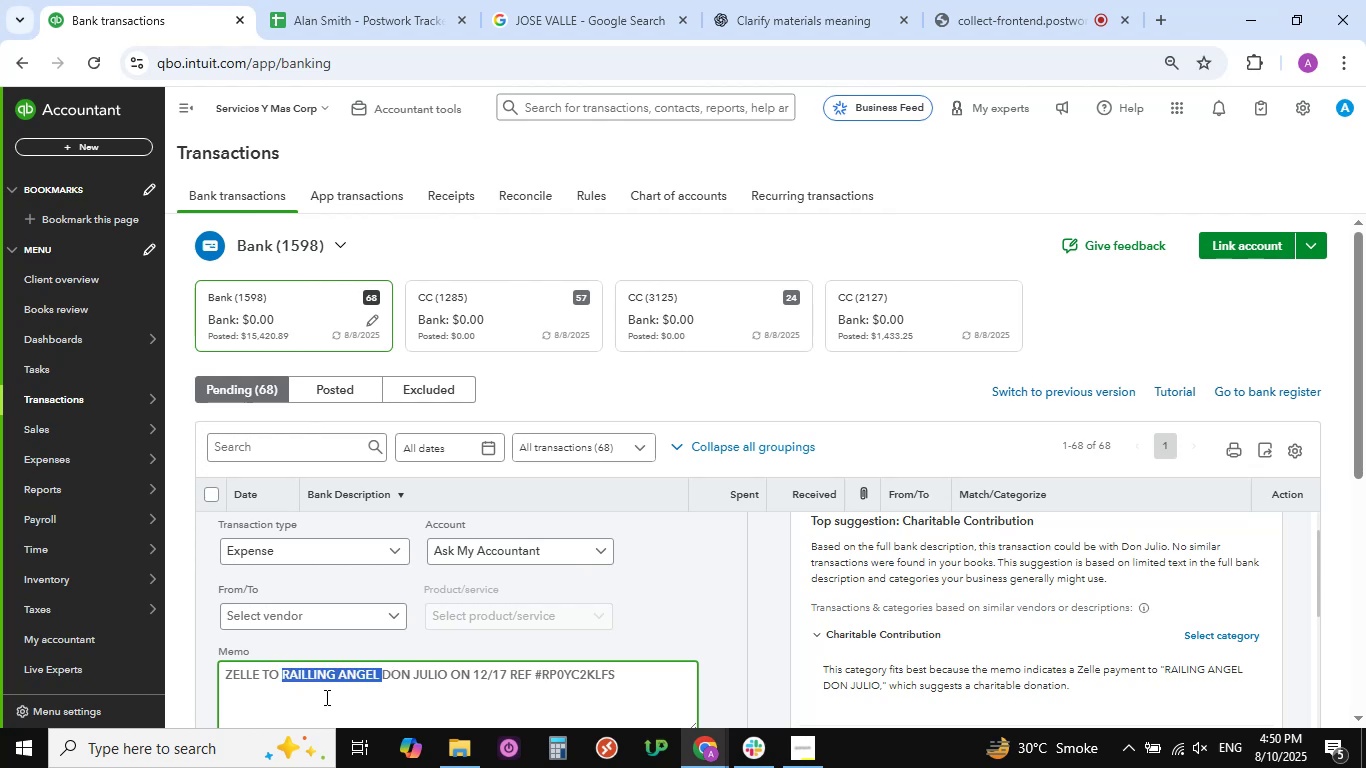 
key(Control+C)
 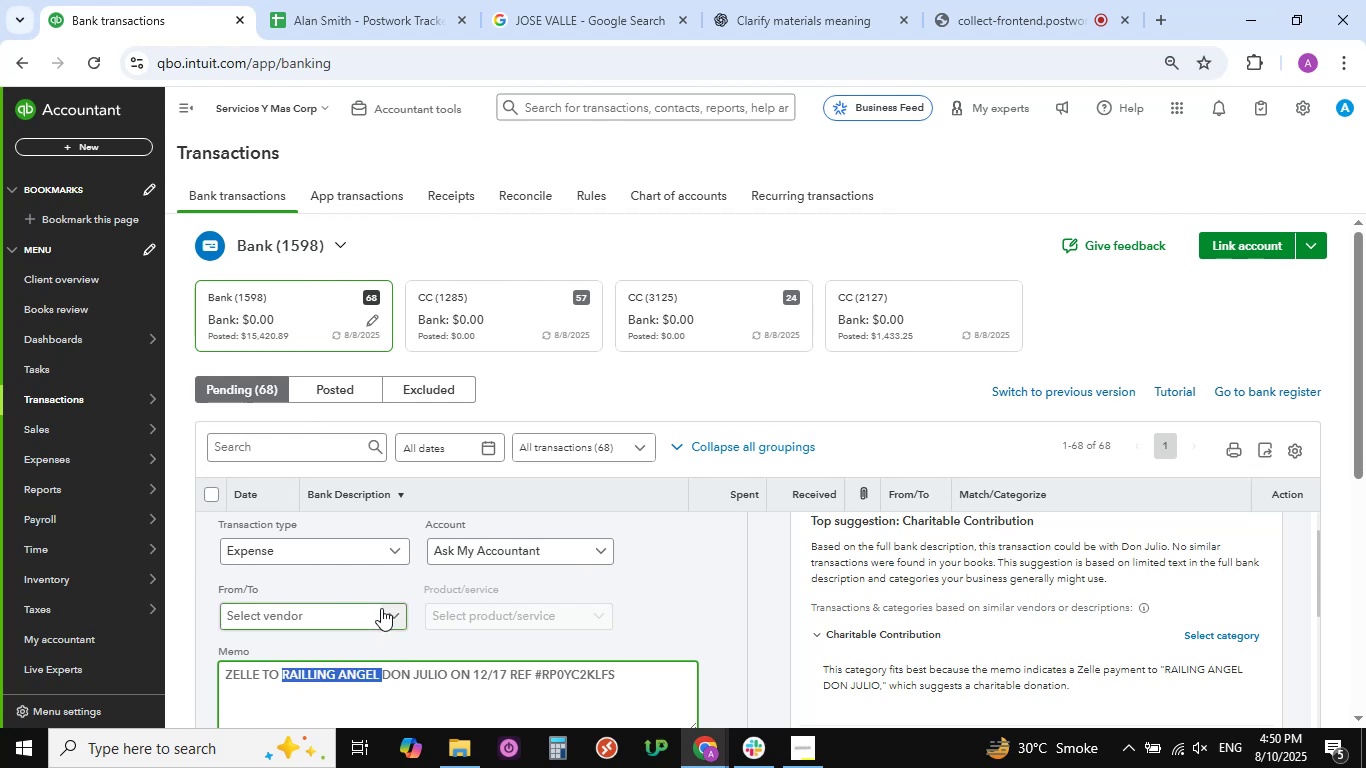 
left_click([393, 615])
 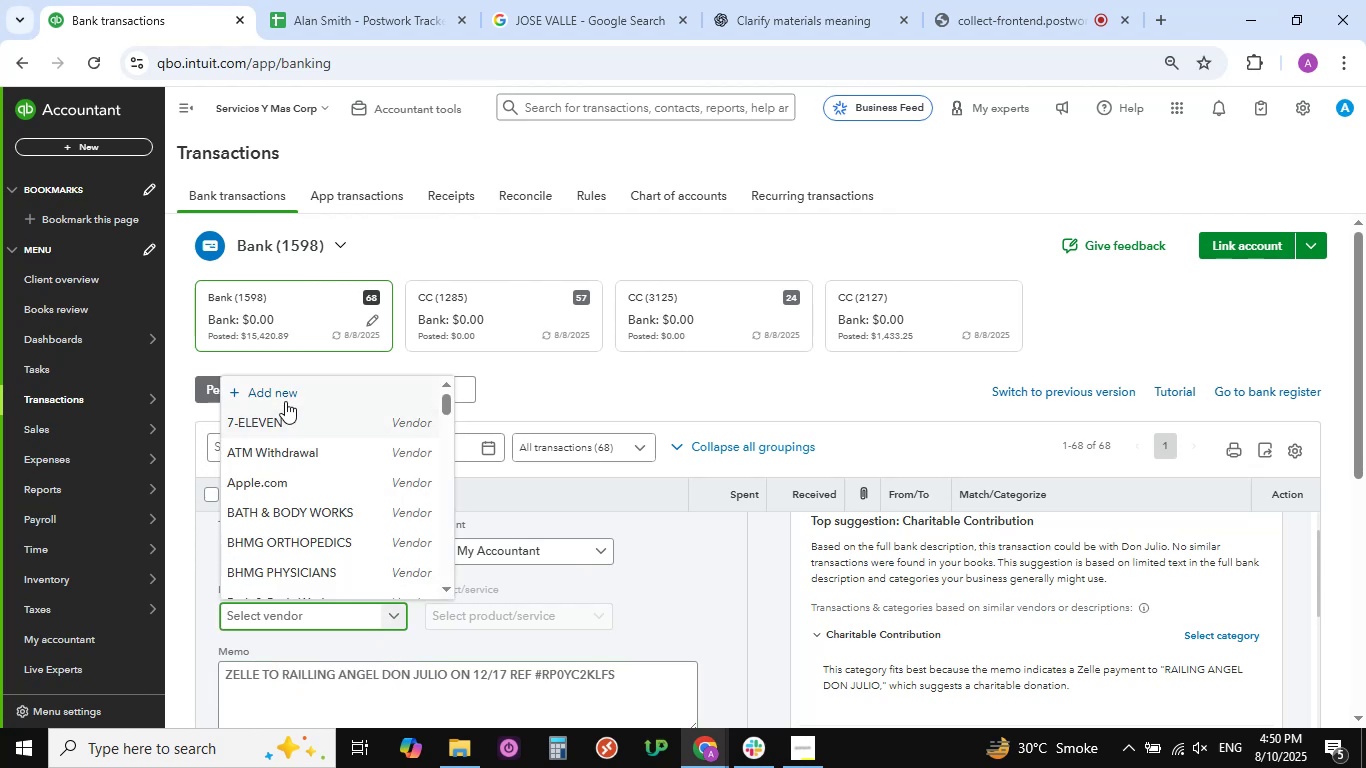 
left_click([280, 392])
 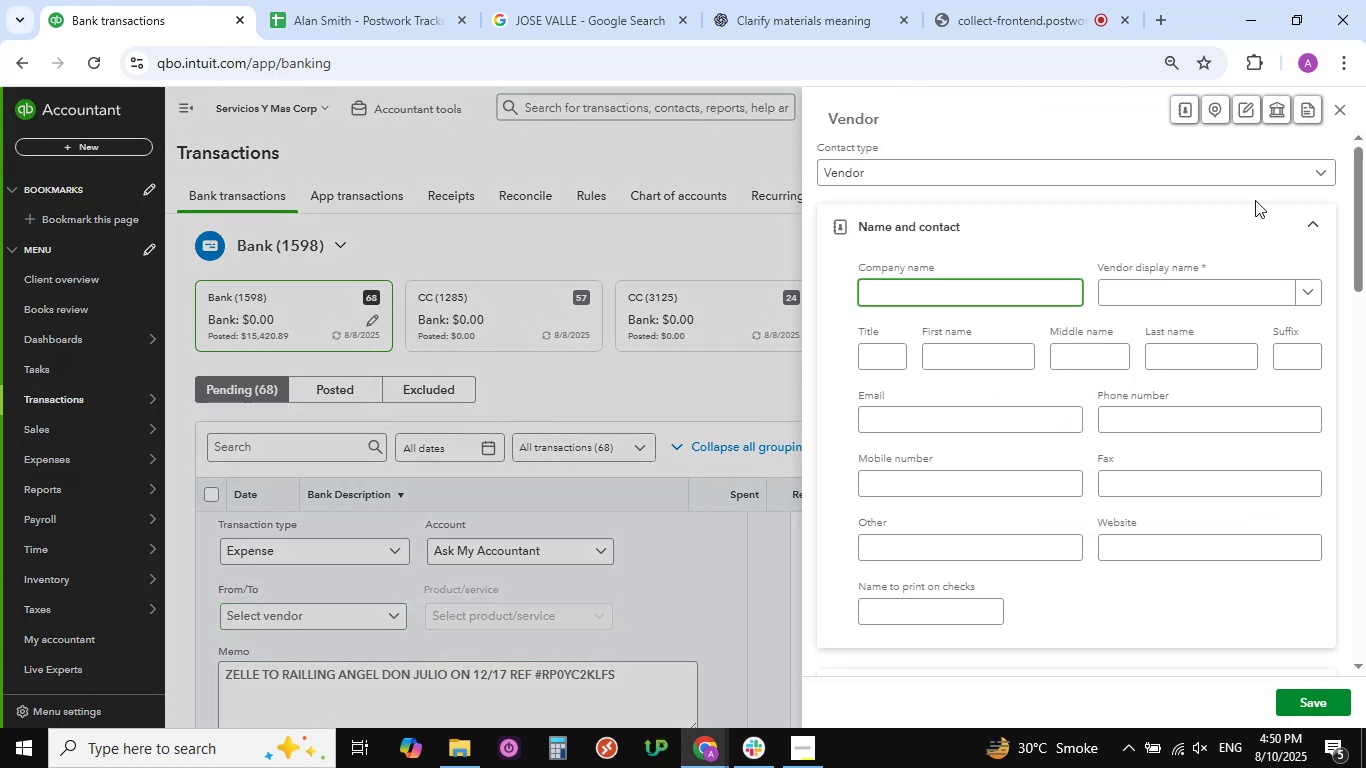 
left_click([1192, 288])
 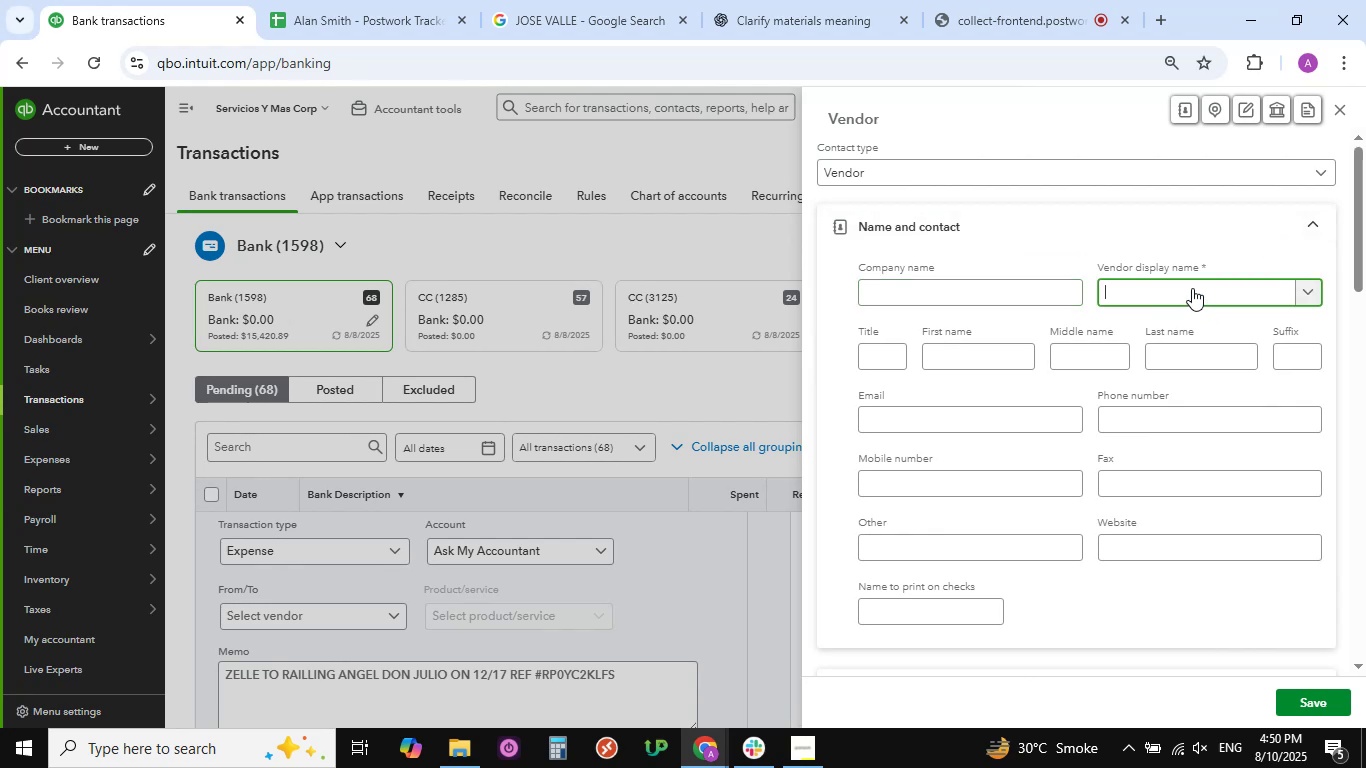 
key(Control+V)
 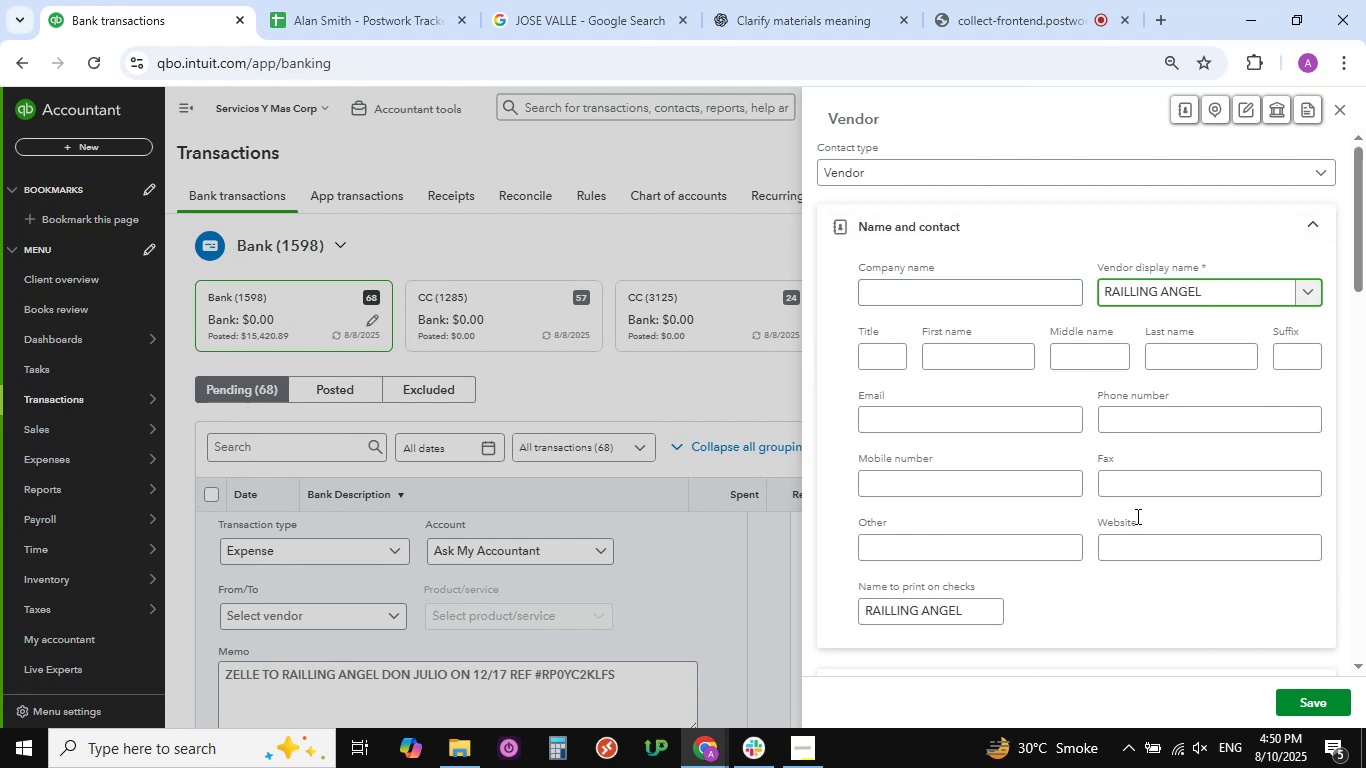 
scroll: coordinate [1280, 619], scroll_direction: down, amount: 1.0
 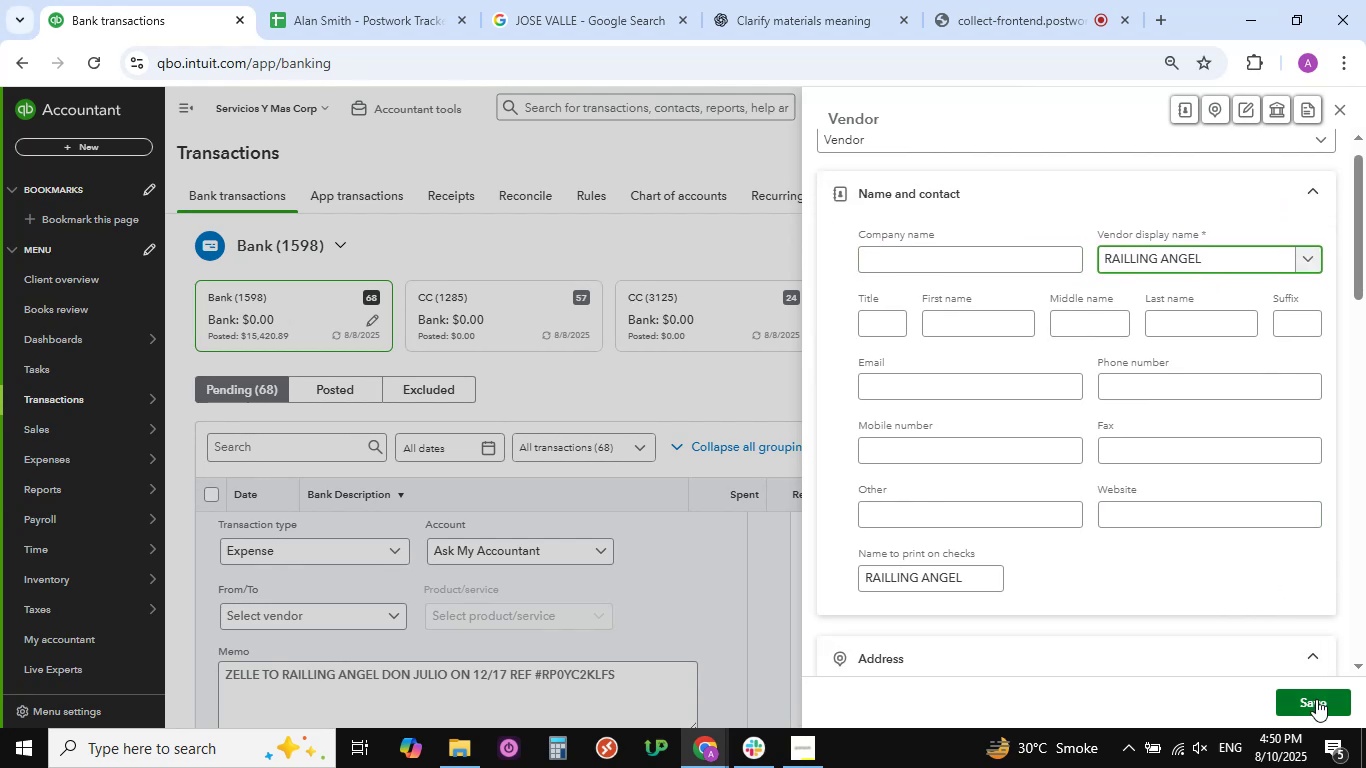 
left_click([1316, 699])
 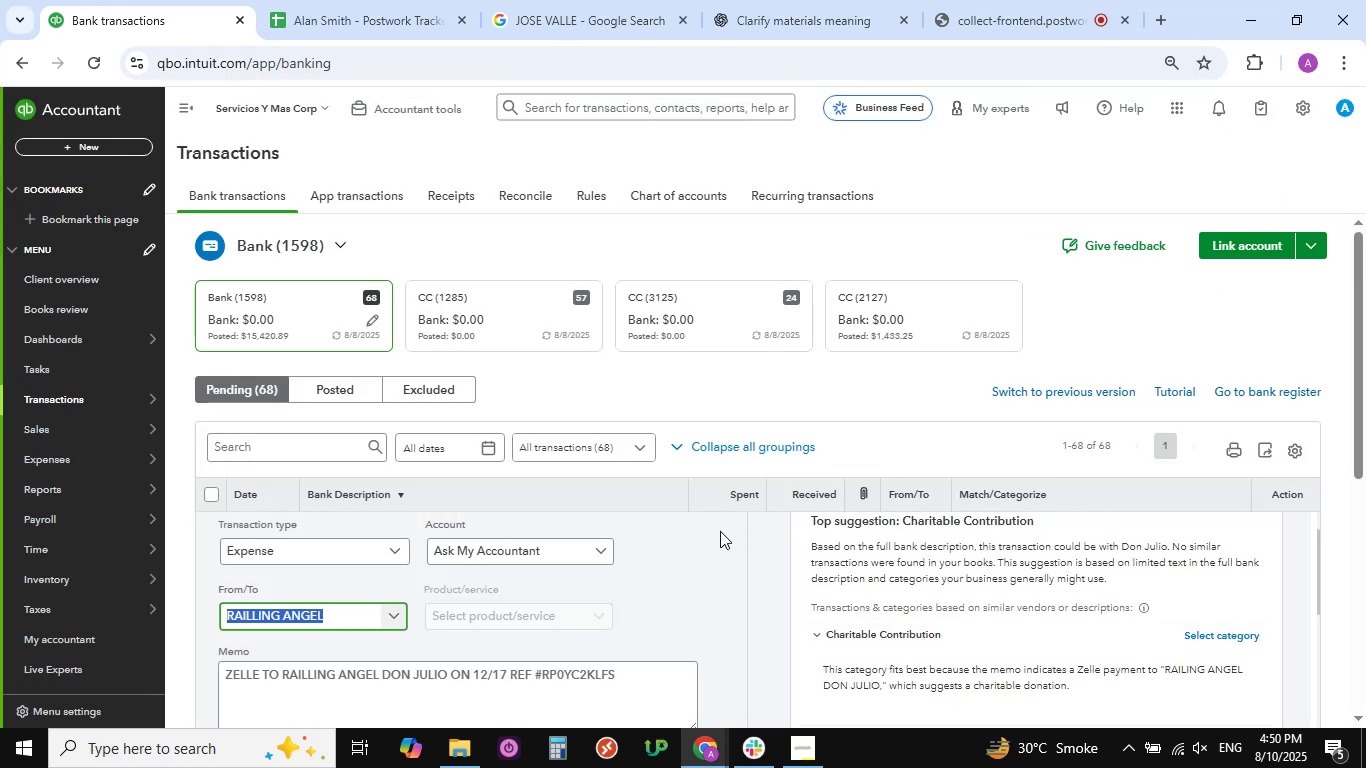 
scroll: coordinate [659, 617], scroll_direction: down, amount: 10.0
 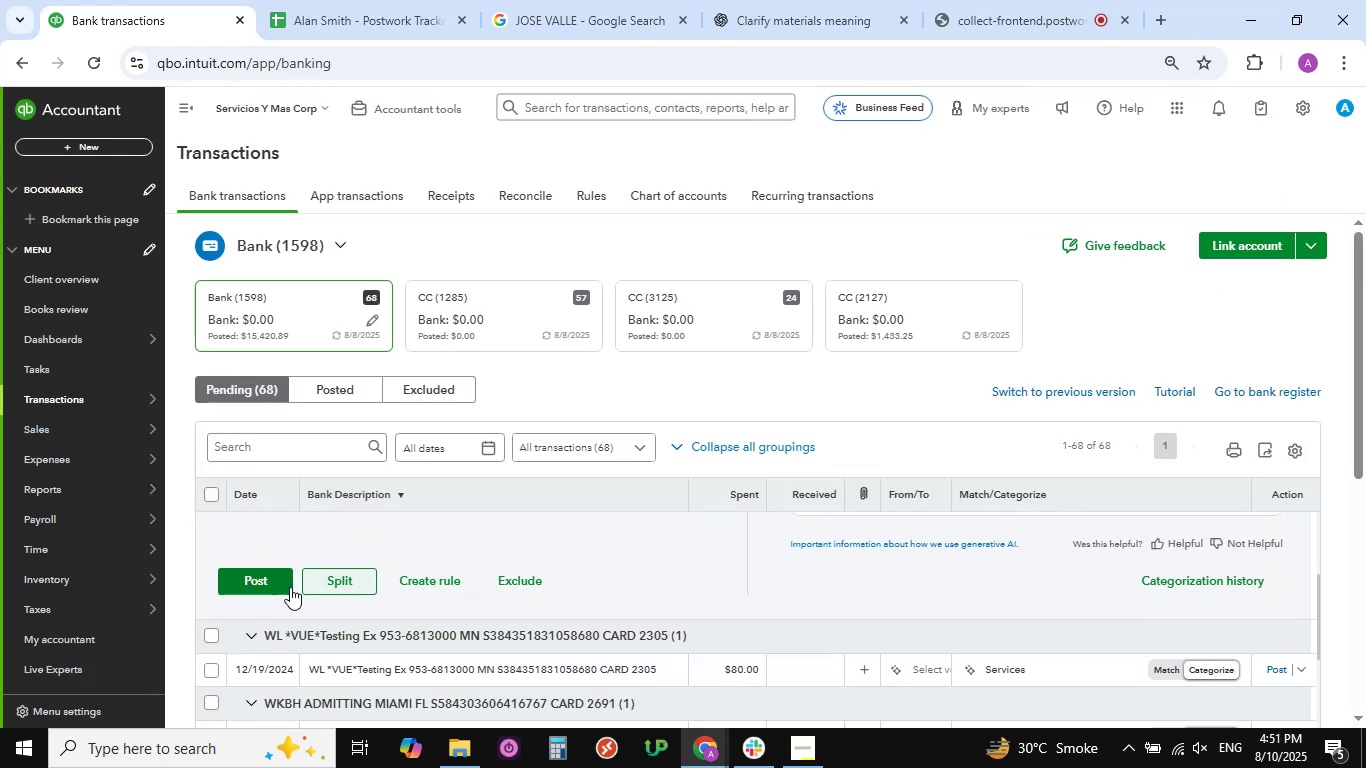 
left_click([287, 585])
 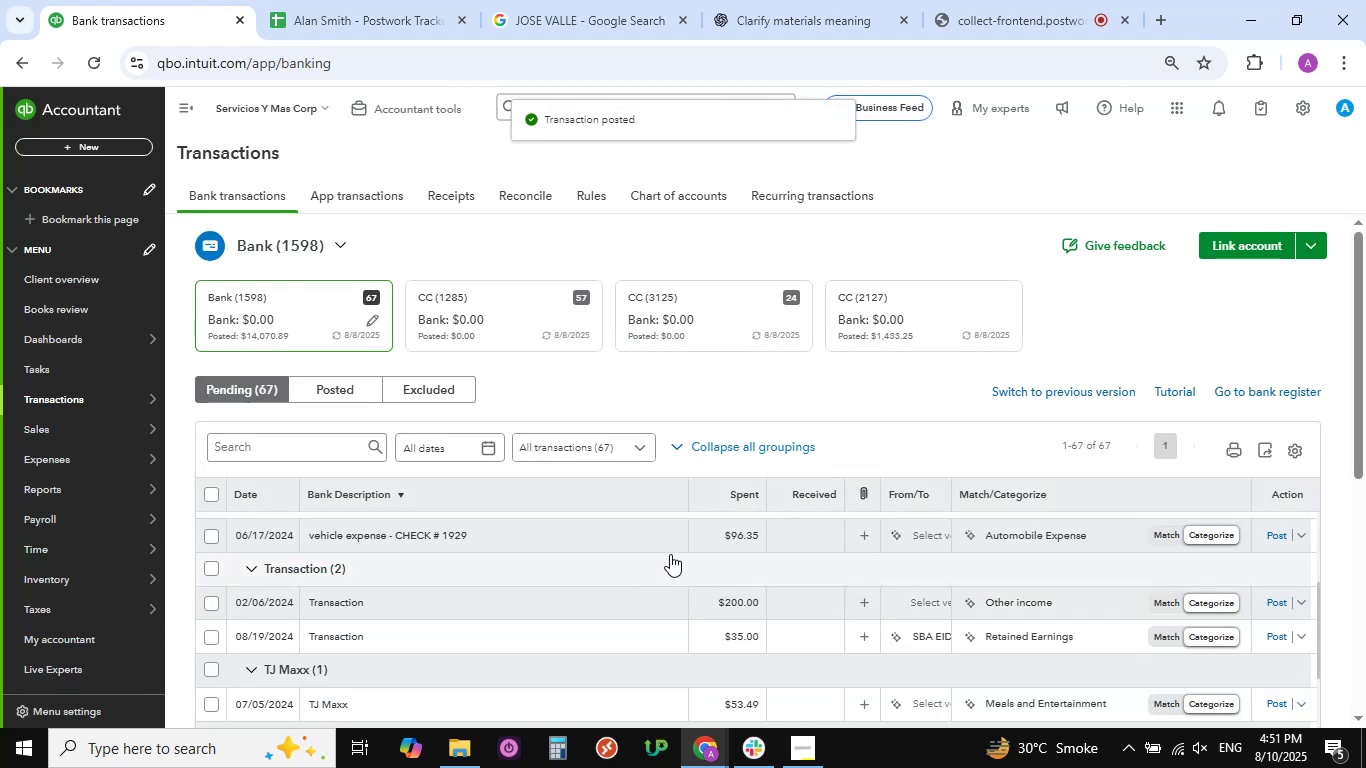 
scroll: coordinate [478, 576], scroll_direction: down, amount: 5.0
 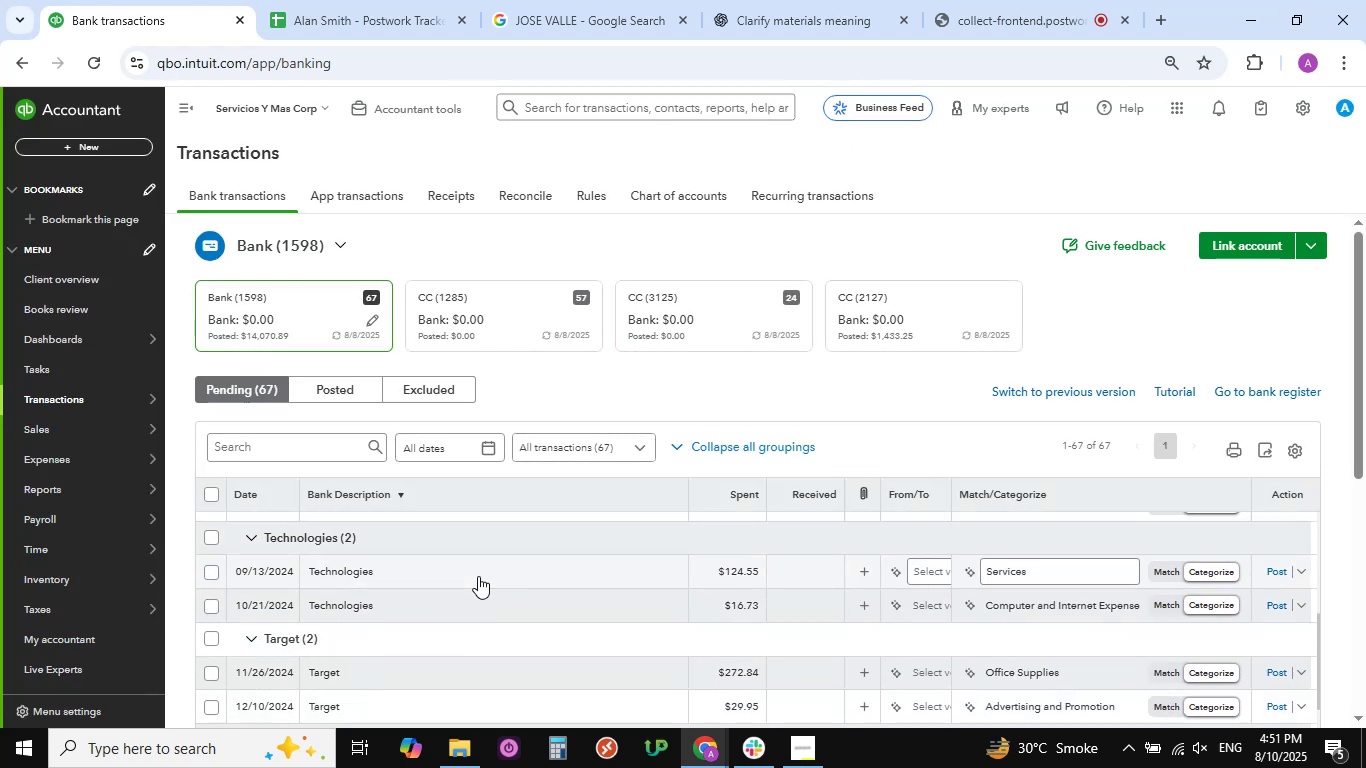 
scroll: coordinate [478, 576], scroll_direction: up, amount: 15.0
 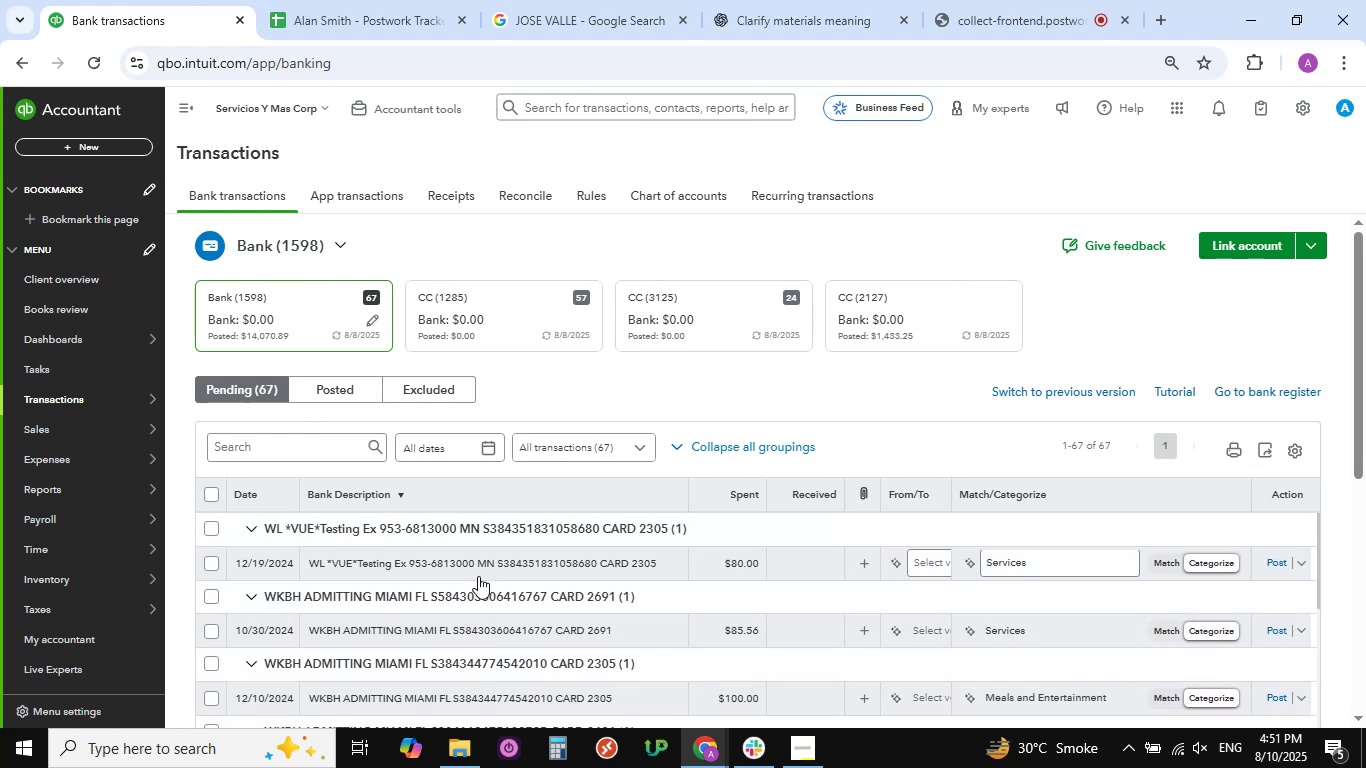 
scroll: coordinate [478, 576], scroll_direction: down, amount: 1.0
 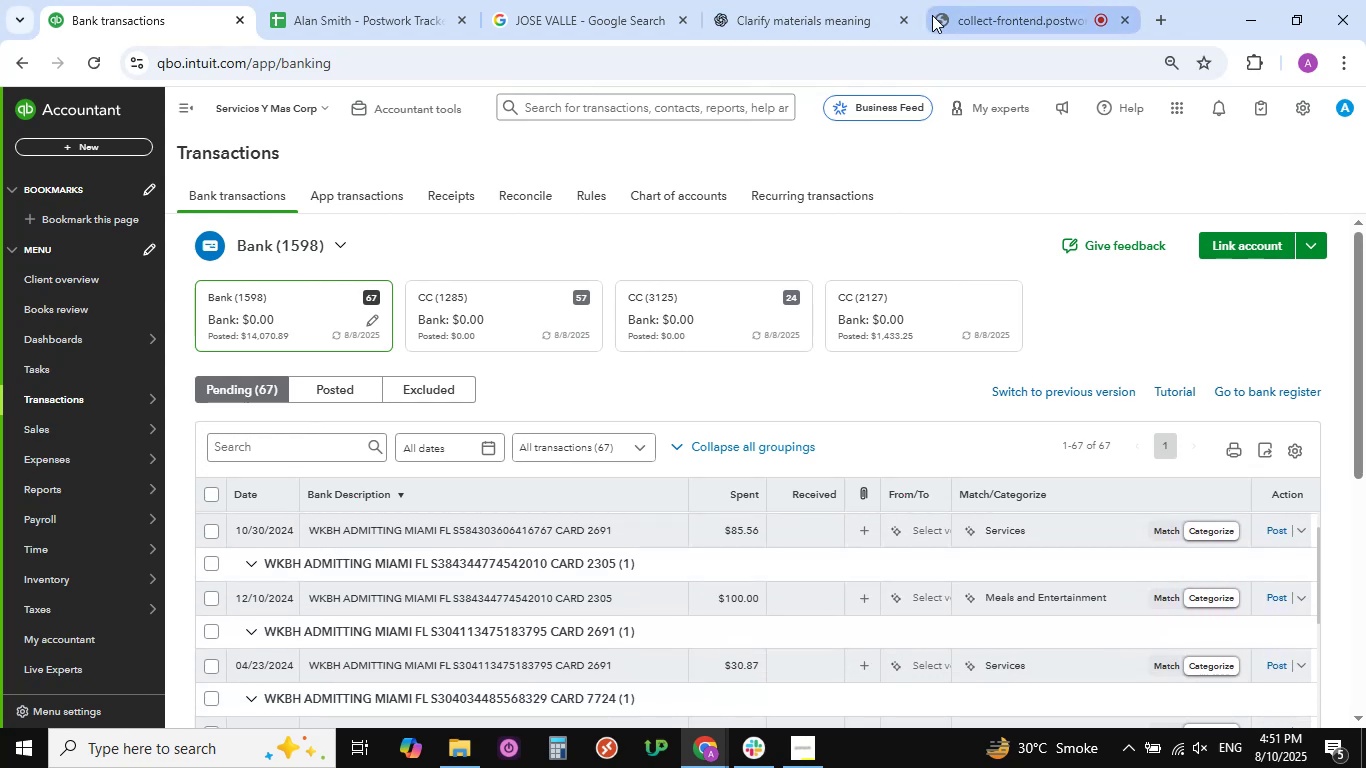 
left_click([1016, 17])
 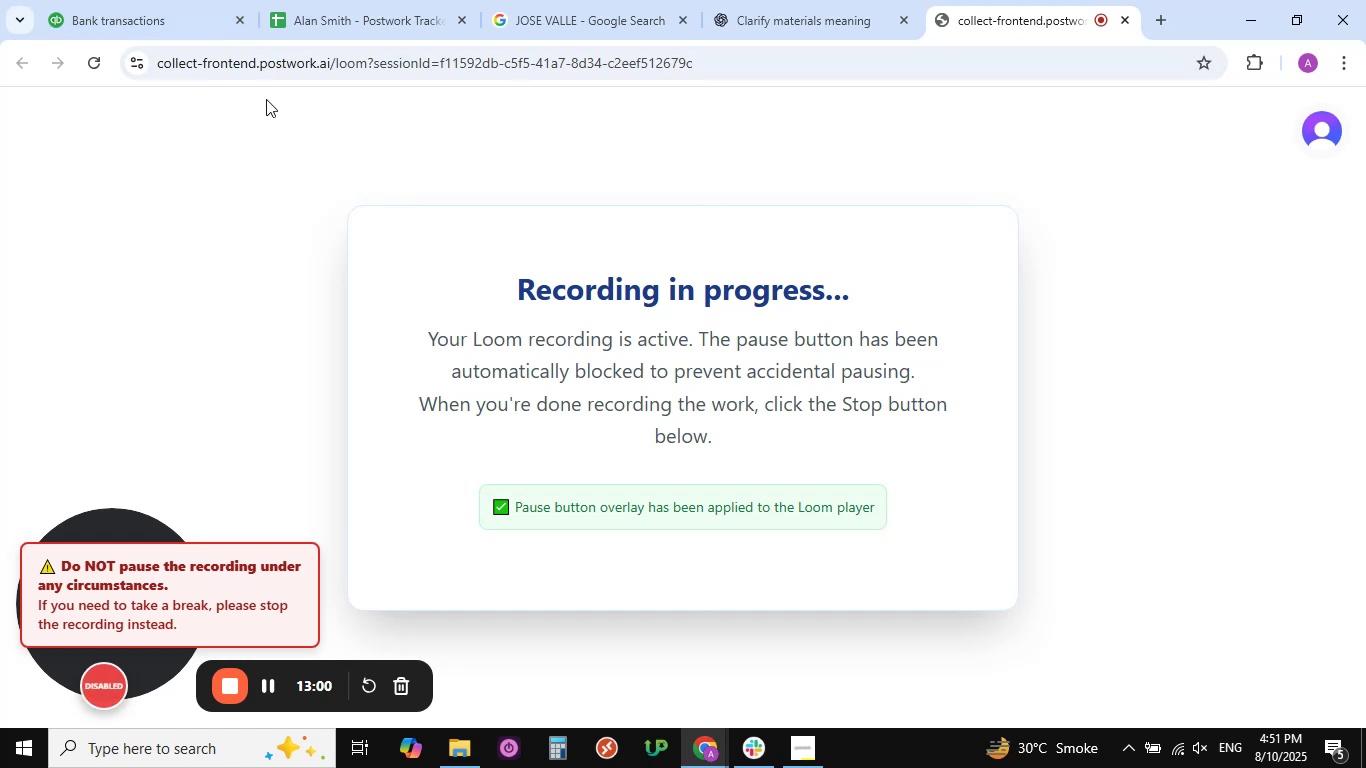 
left_click([137, 25])
 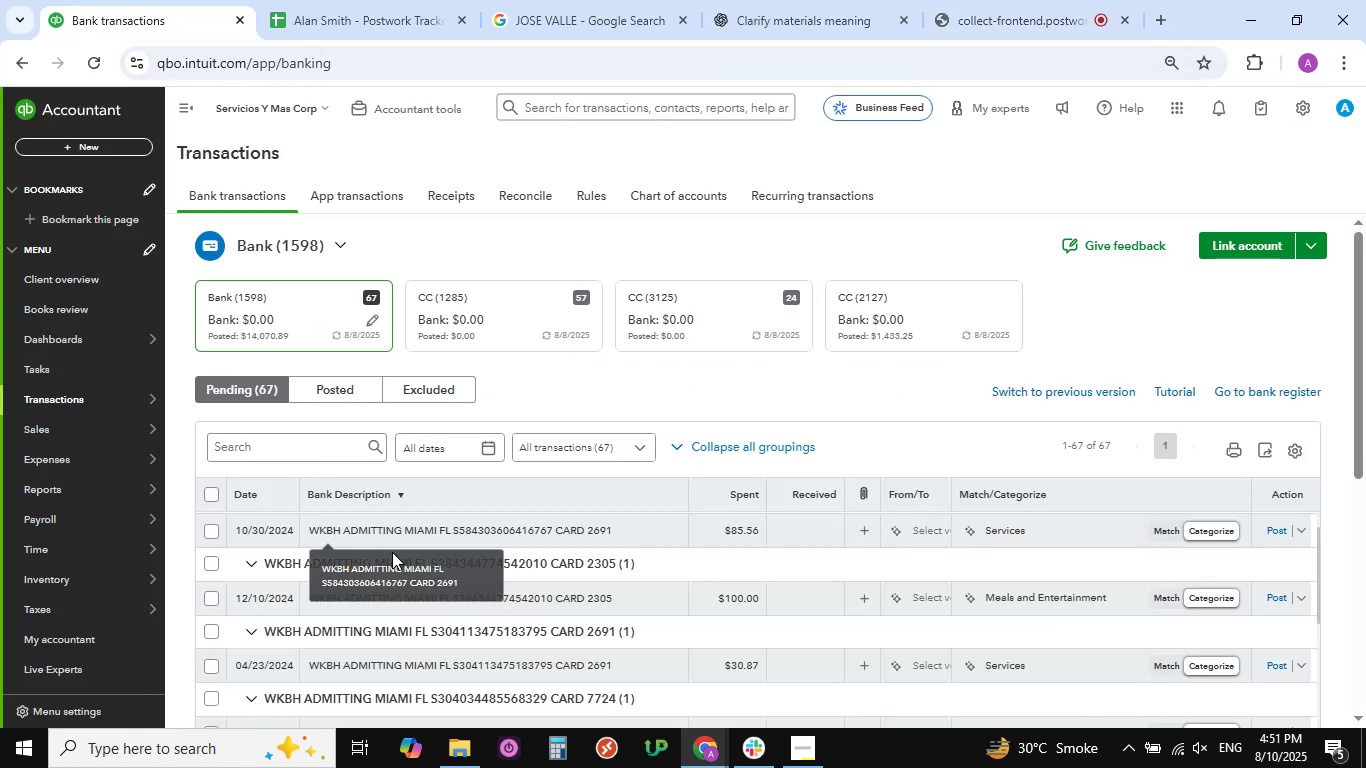 
scroll: coordinate [561, 630], scroll_direction: down, amount: 2.0
 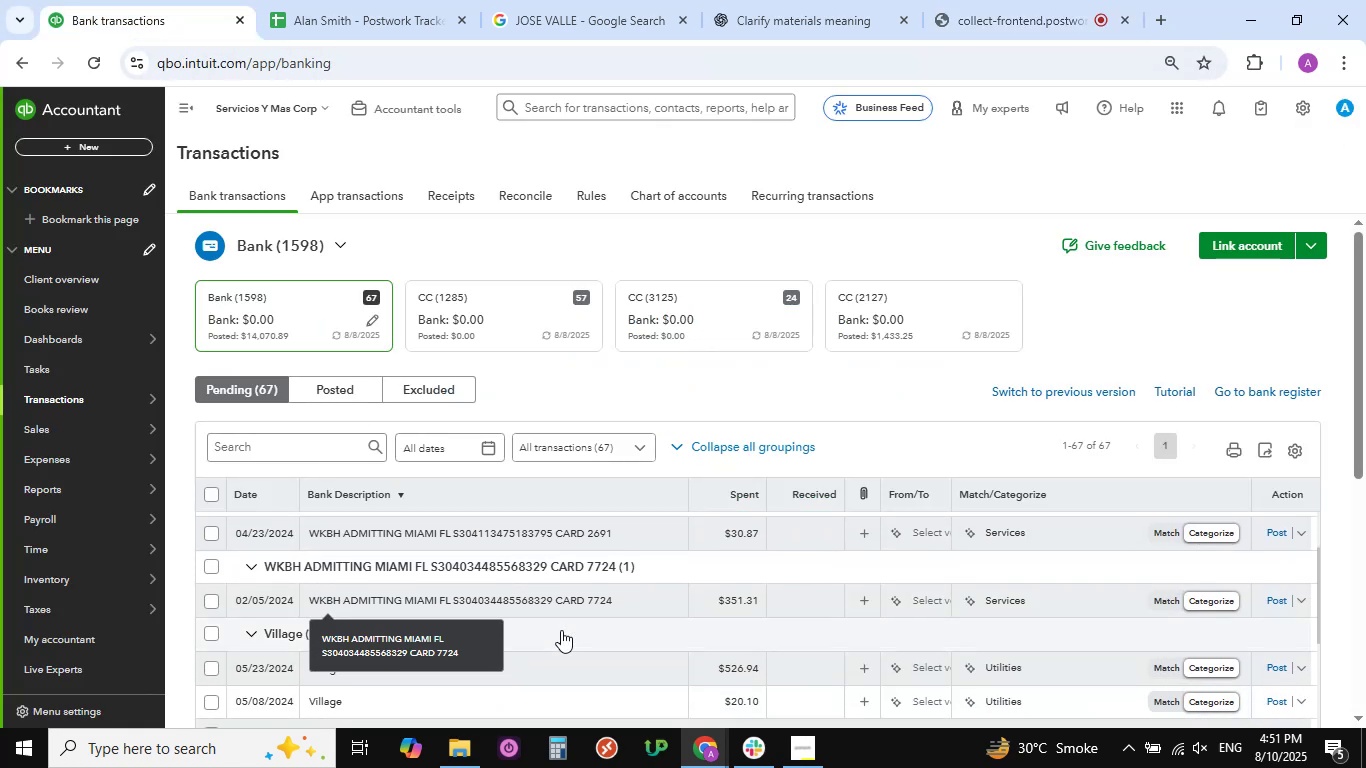 
scroll: coordinate [556, 600], scroll_direction: up, amount: 10.0
 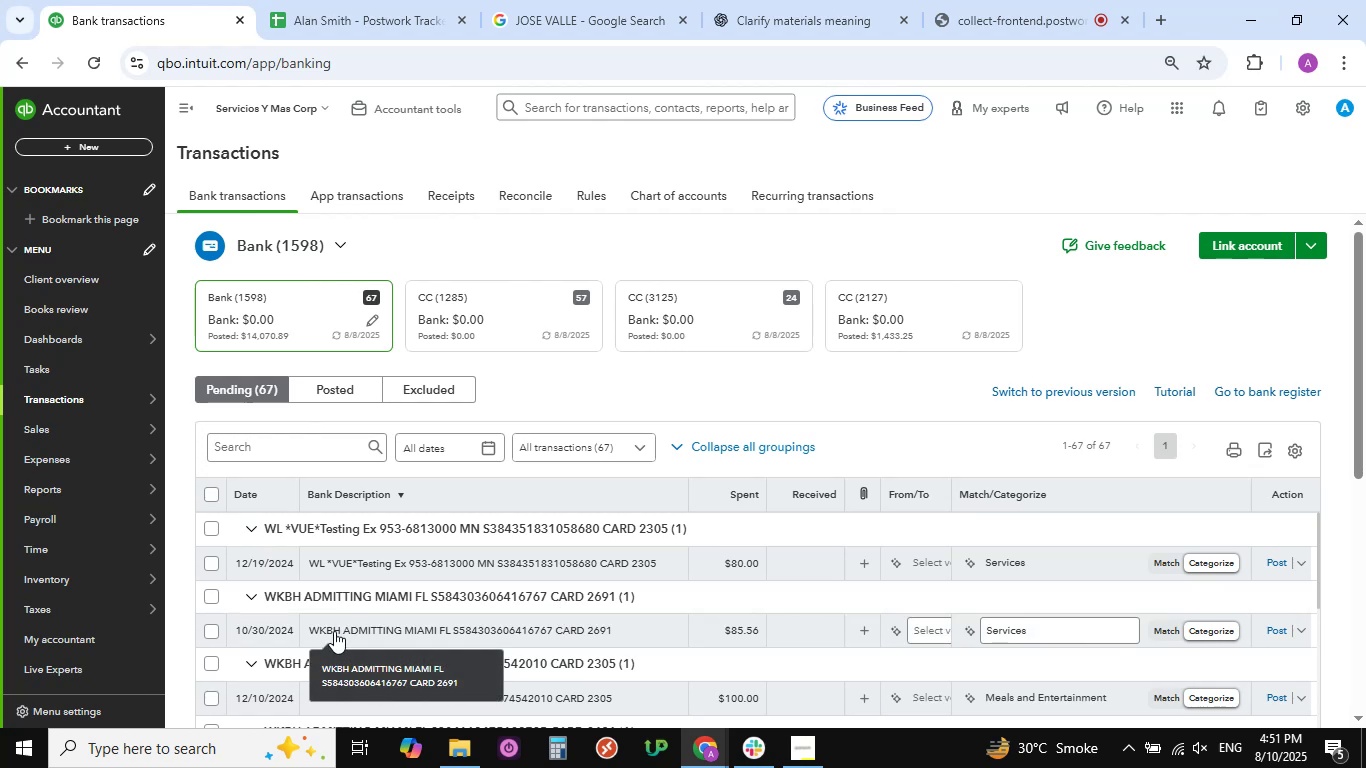 
left_click([334, 631])
 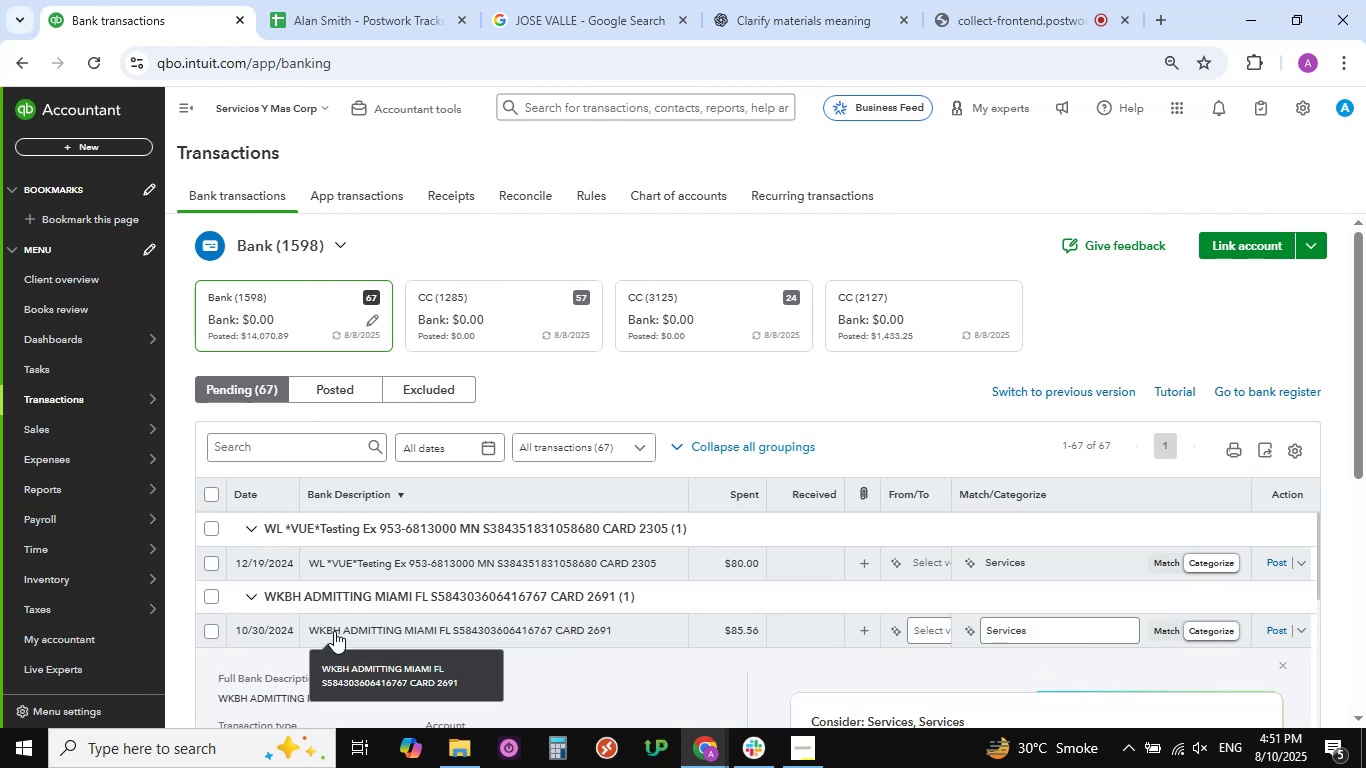 
scroll: coordinate [347, 621], scroll_direction: down, amount: 7.0
 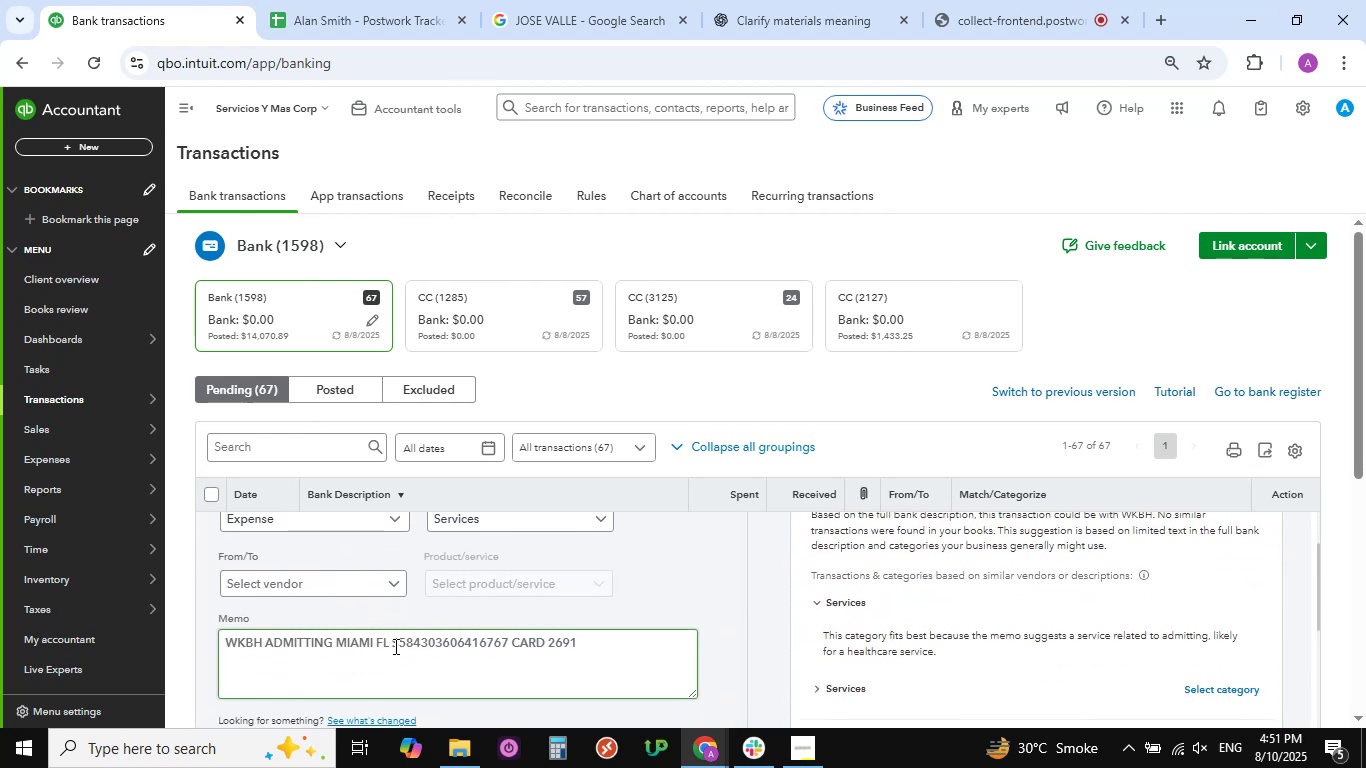 
left_click_drag(start_coordinate=[391, 643], to_coordinate=[223, 642])
 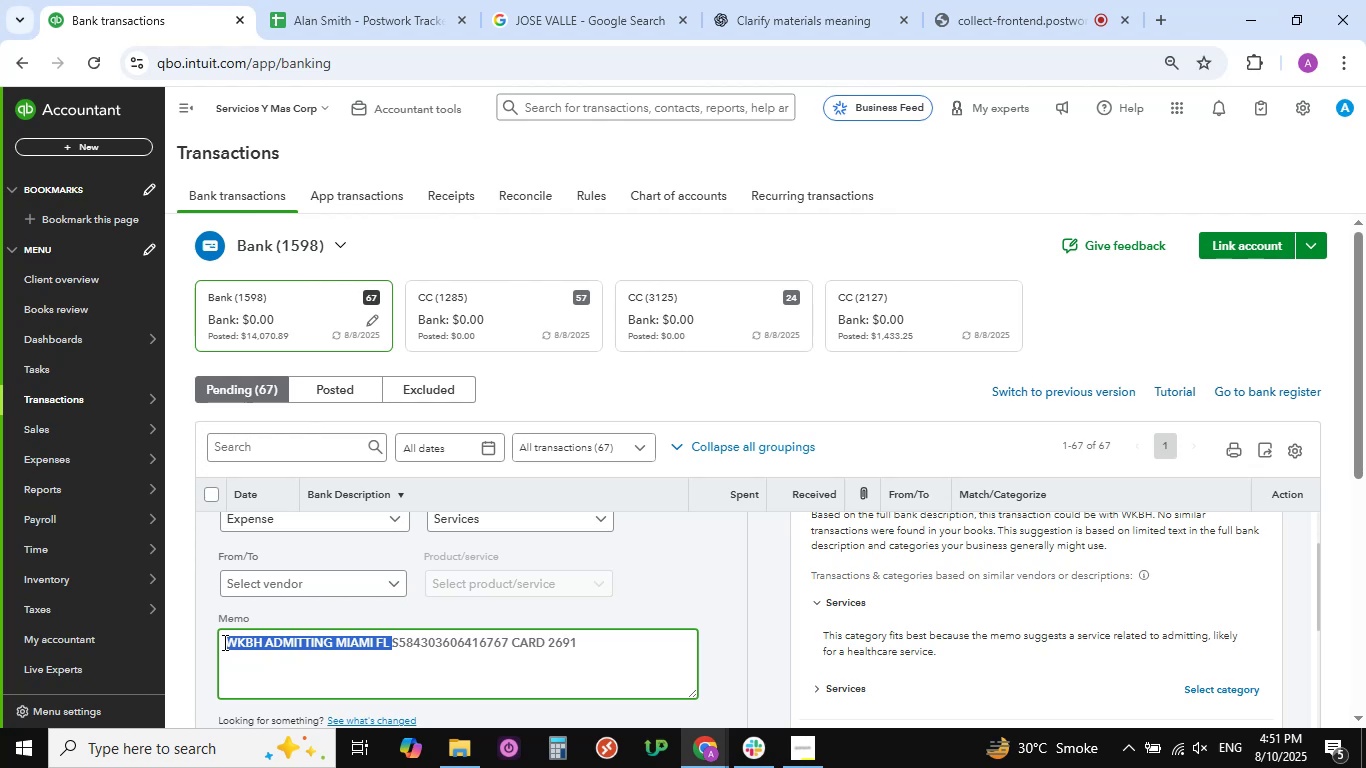 
key(Control+C)
 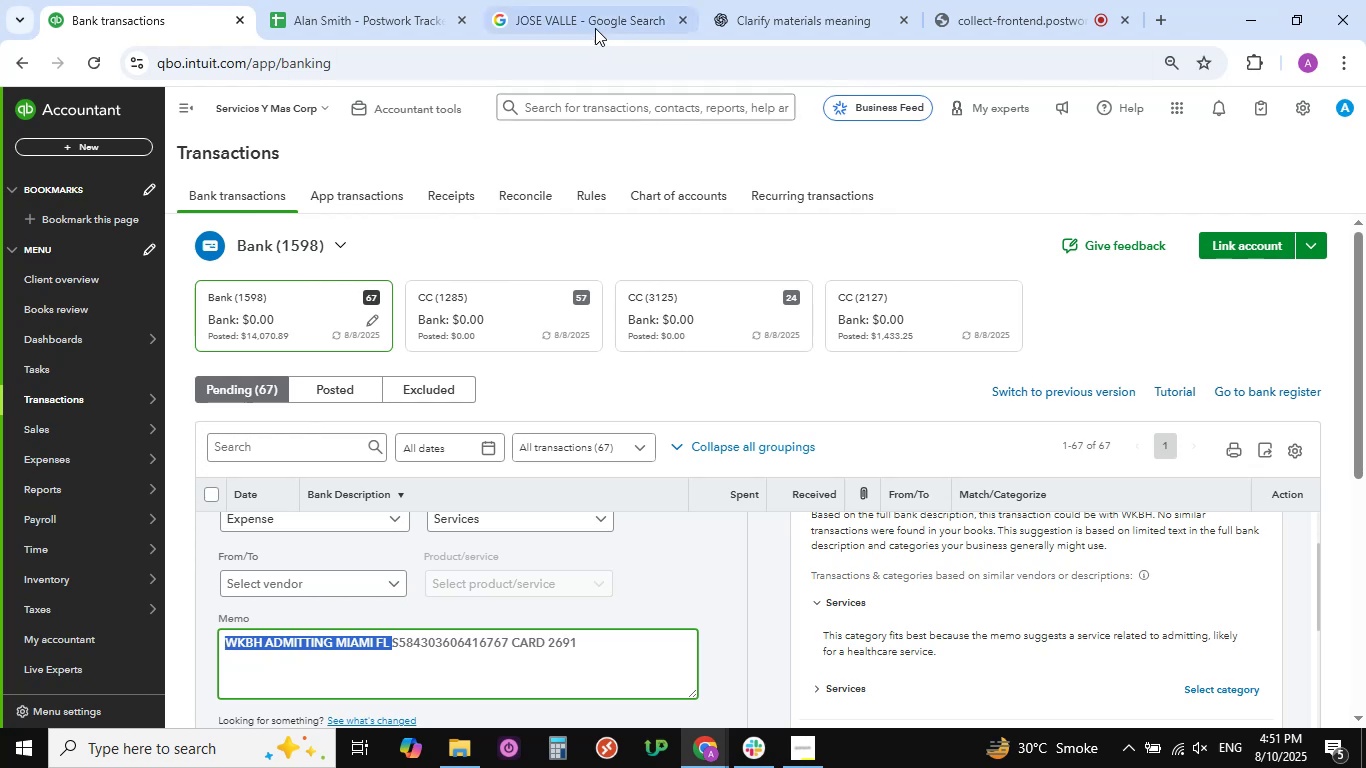 
left_click([583, 15])
 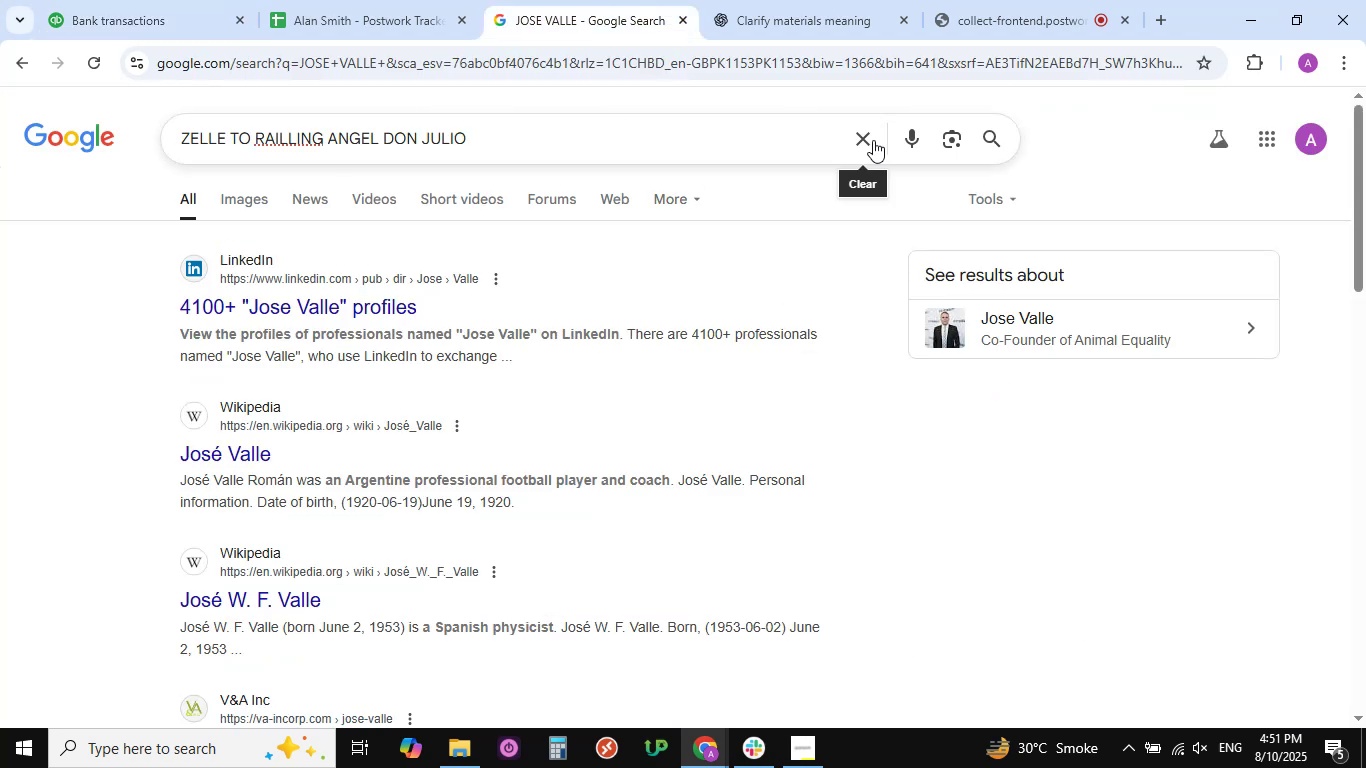 
left_click([865, 139])
 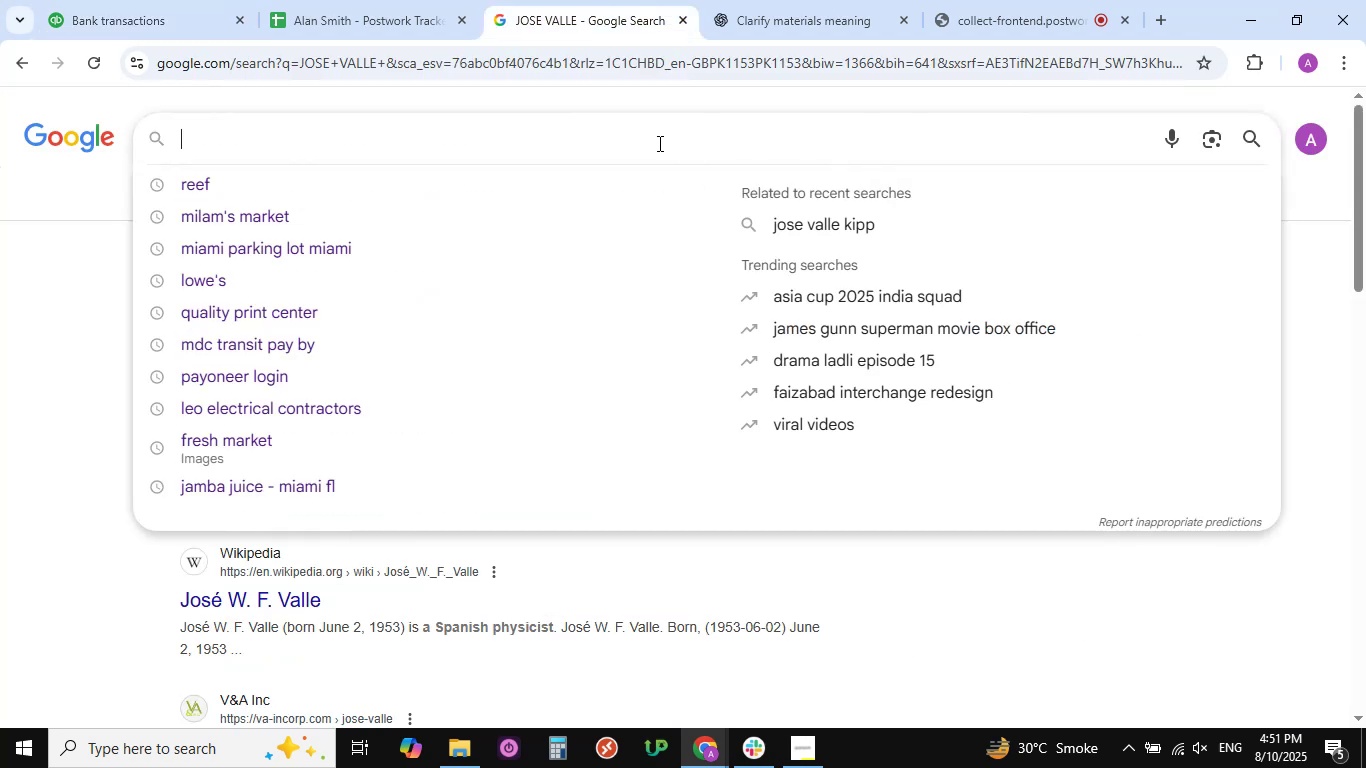 
left_click([653, 140])
 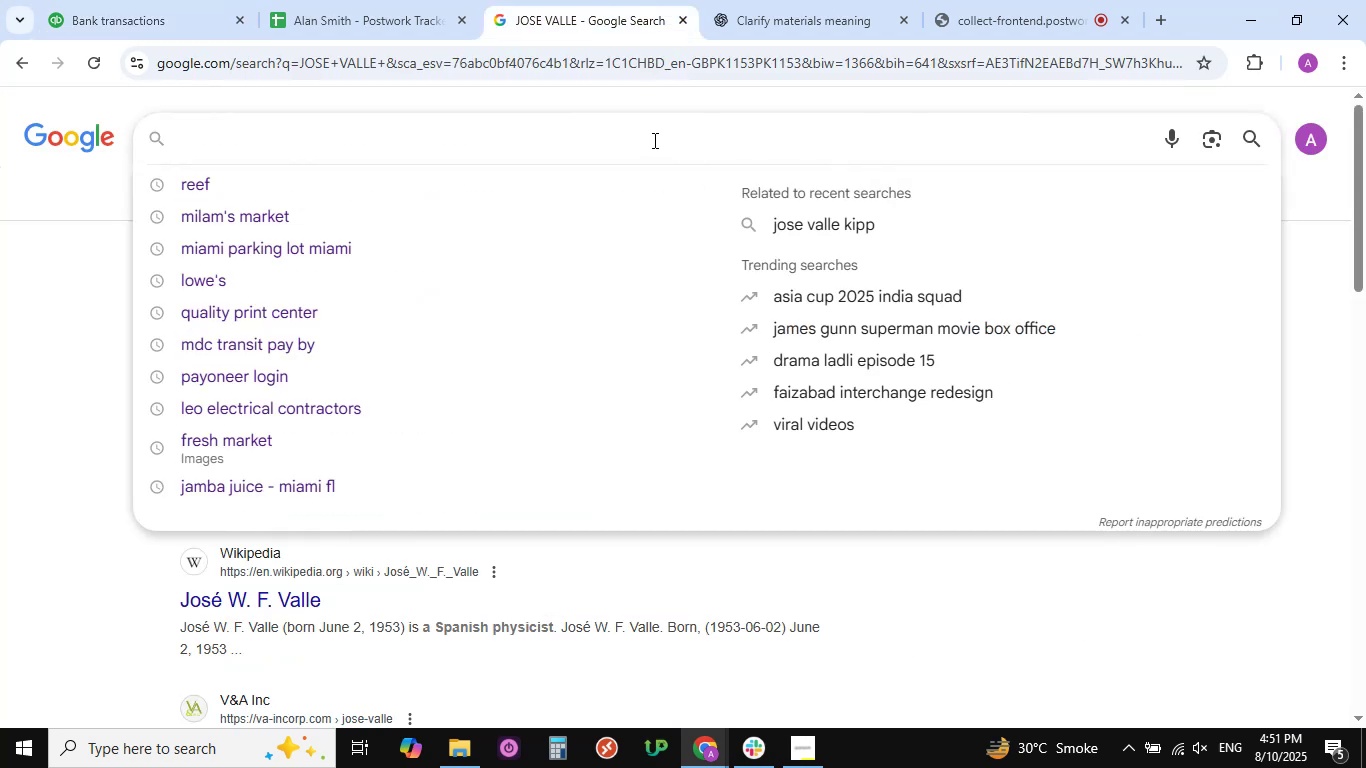 
key(Control+V)
 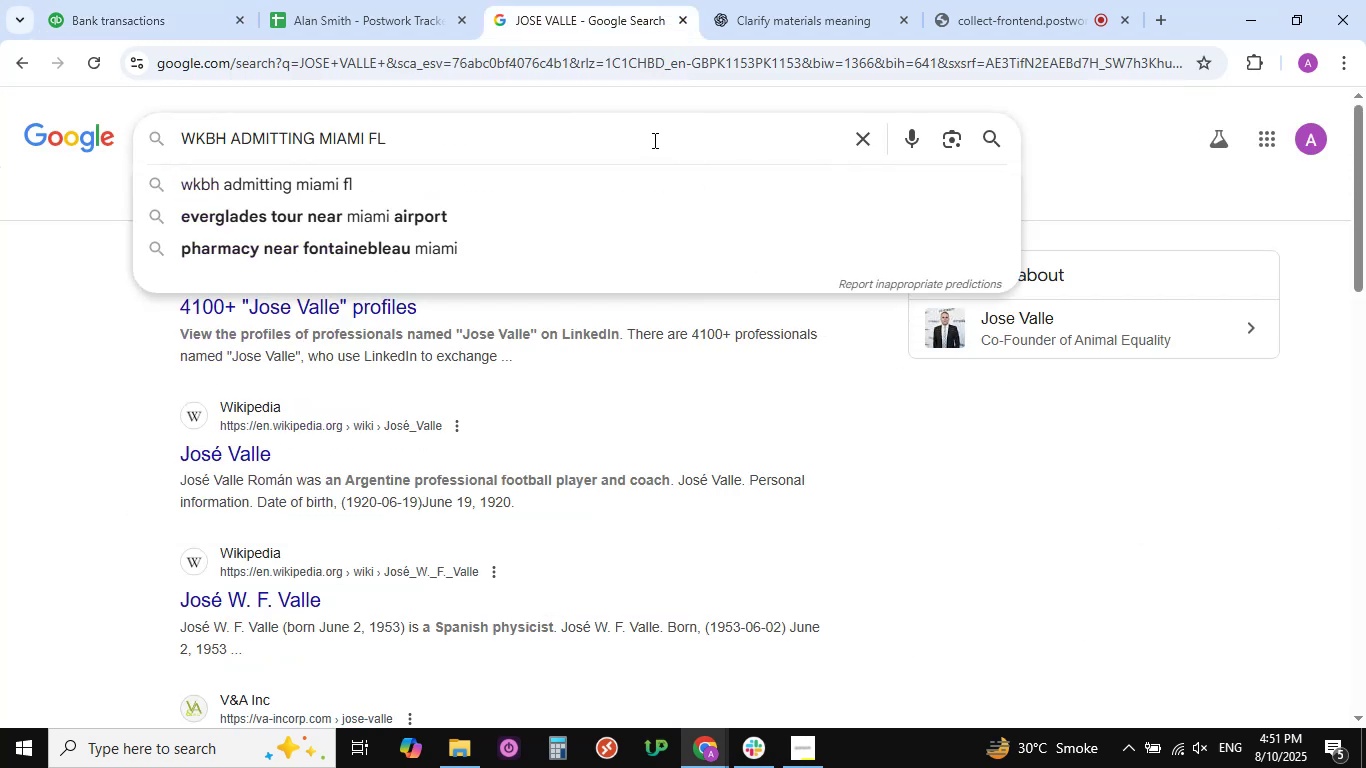 
key(NumpadEnter)
 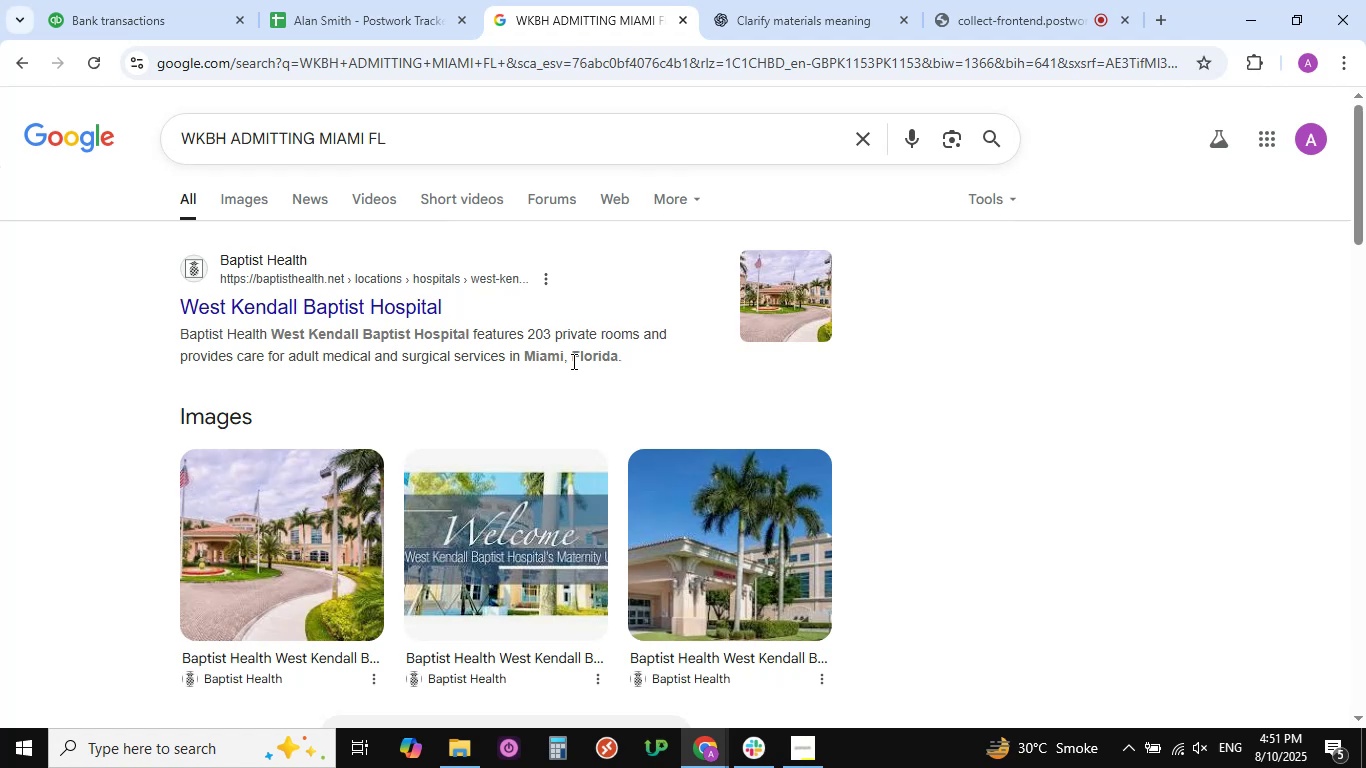 
wait(5.66)
 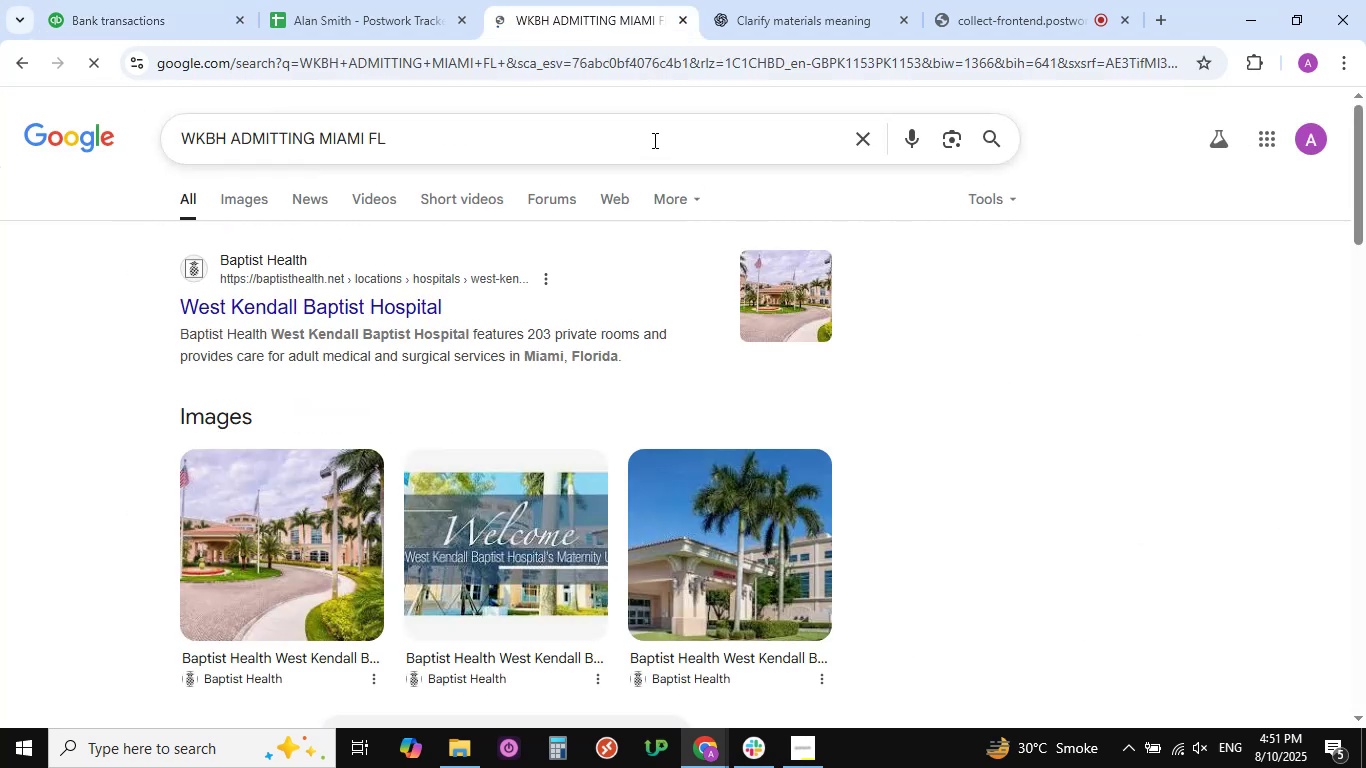 
scroll: coordinate [603, 322], scroll_direction: down, amount: 15.0
 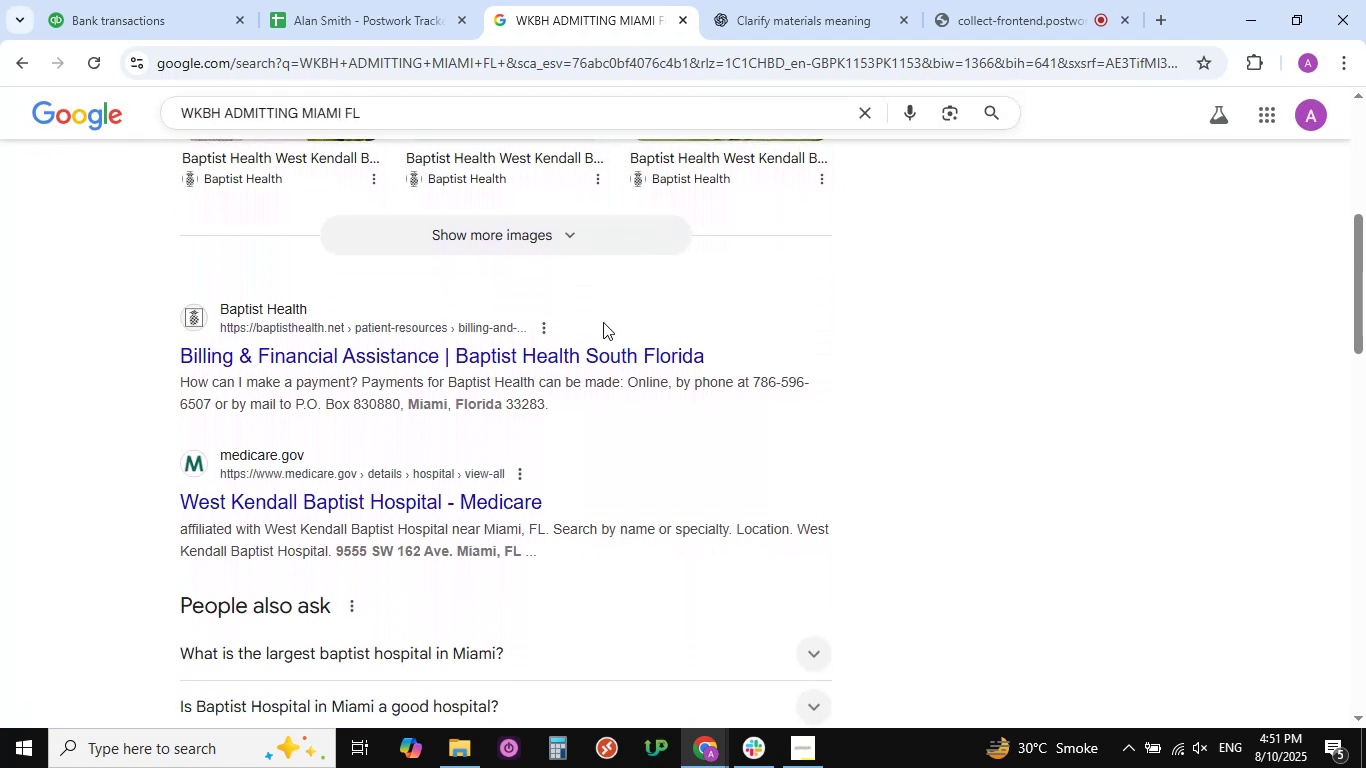 
scroll: coordinate [603, 322], scroll_direction: up, amount: 19.0
 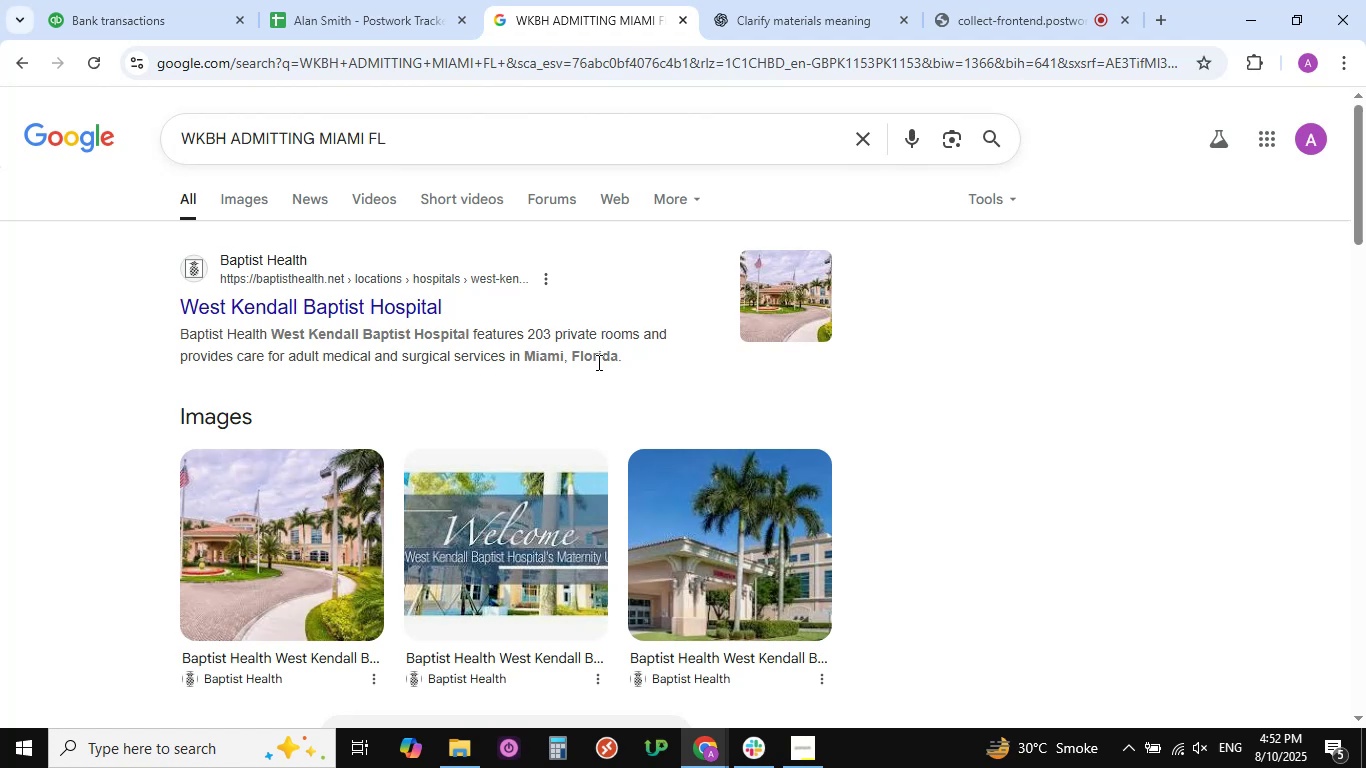 
wait(15.72)
 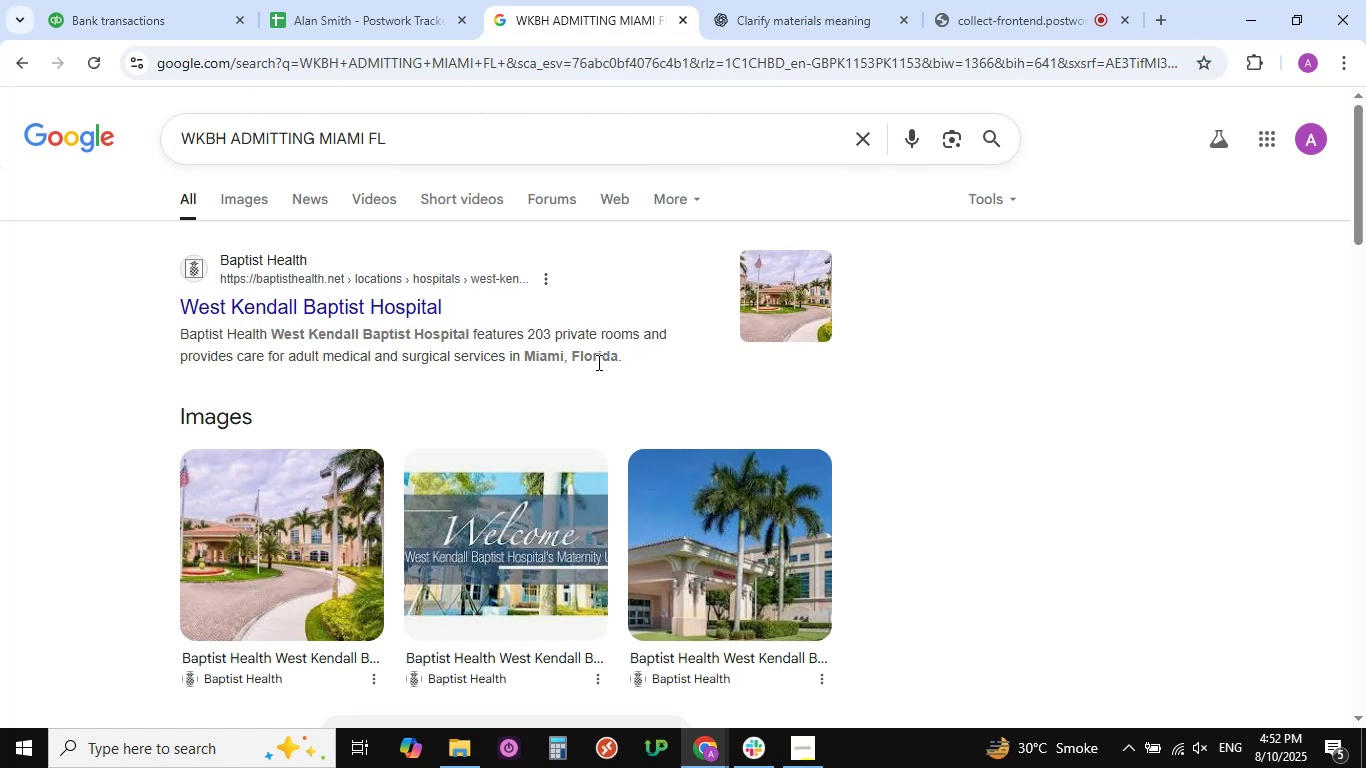 
scroll: coordinate [617, 393], scroll_direction: none, amount: 0.0
 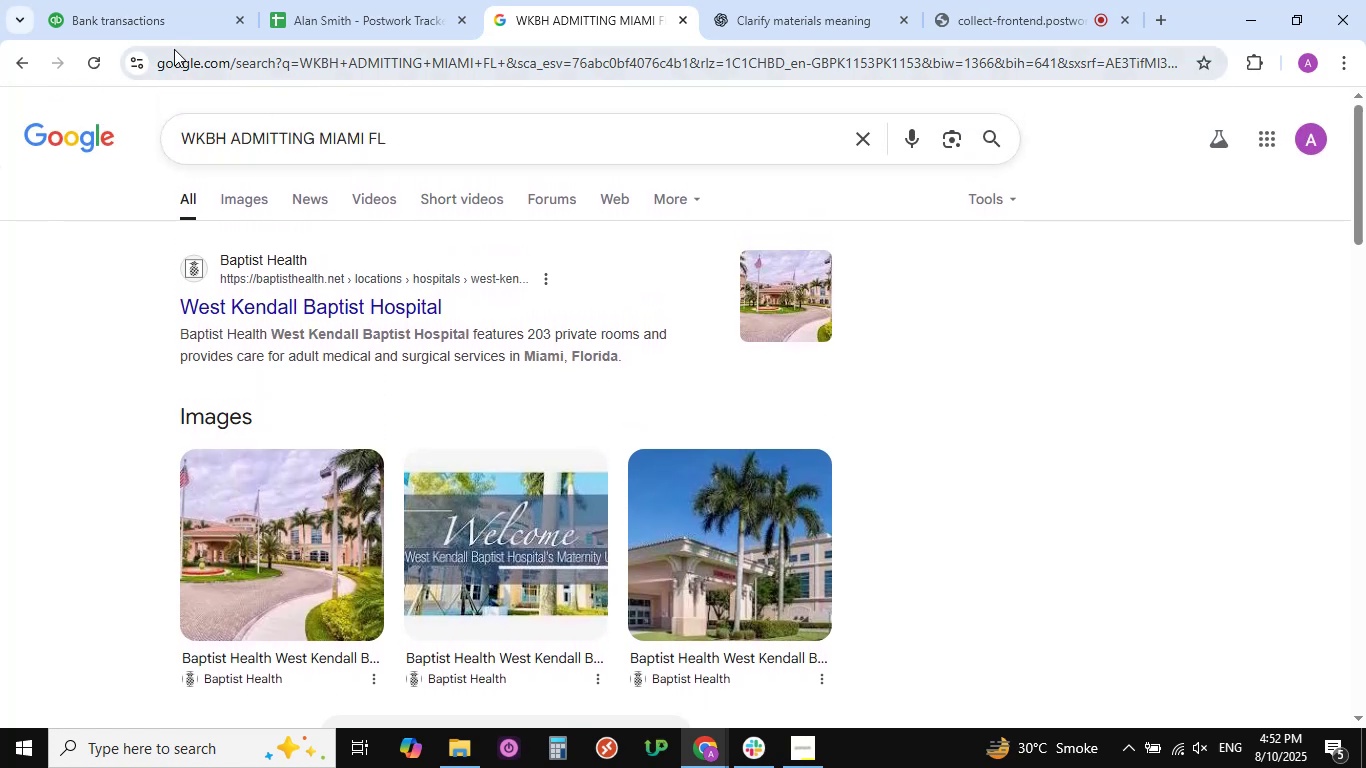 
left_click([150, 27])
 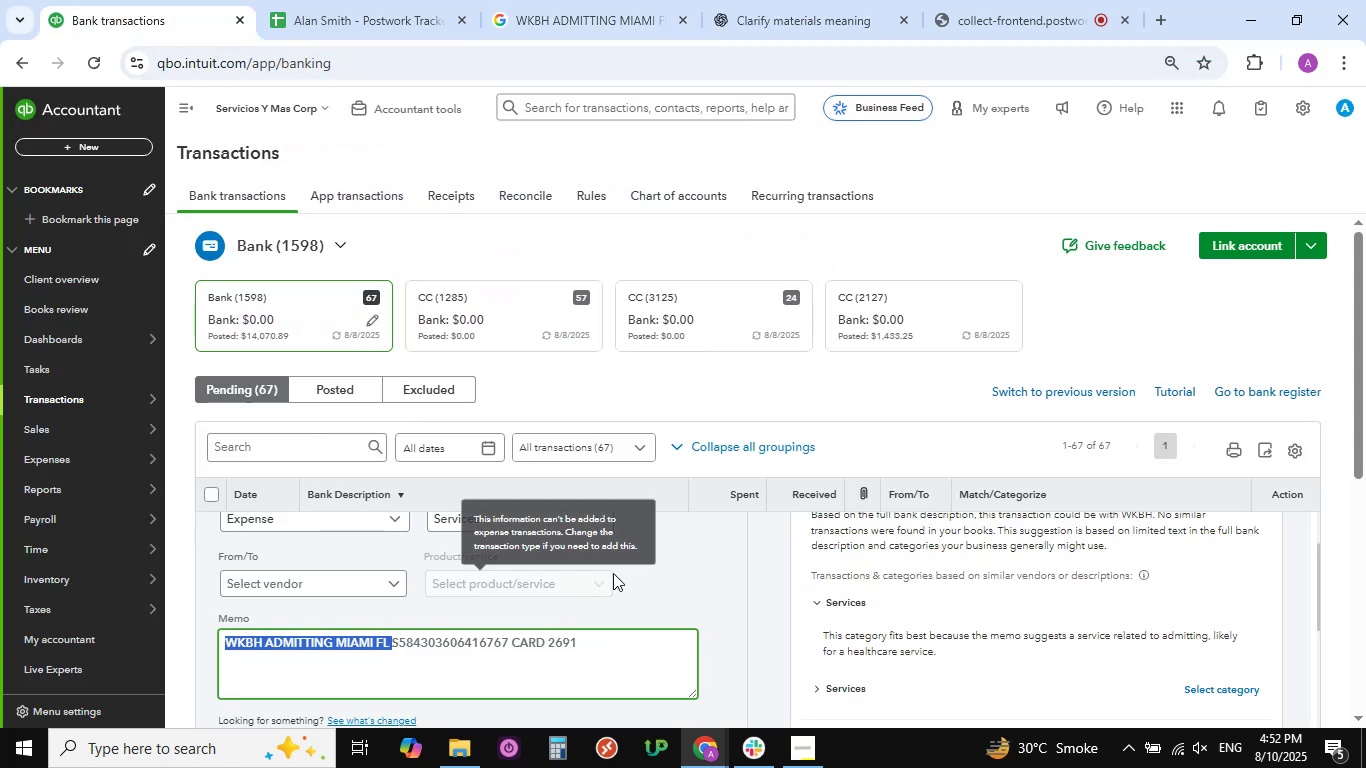 
scroll: coordinate [675, 565], scroll_direction: up, amount: 3.0
 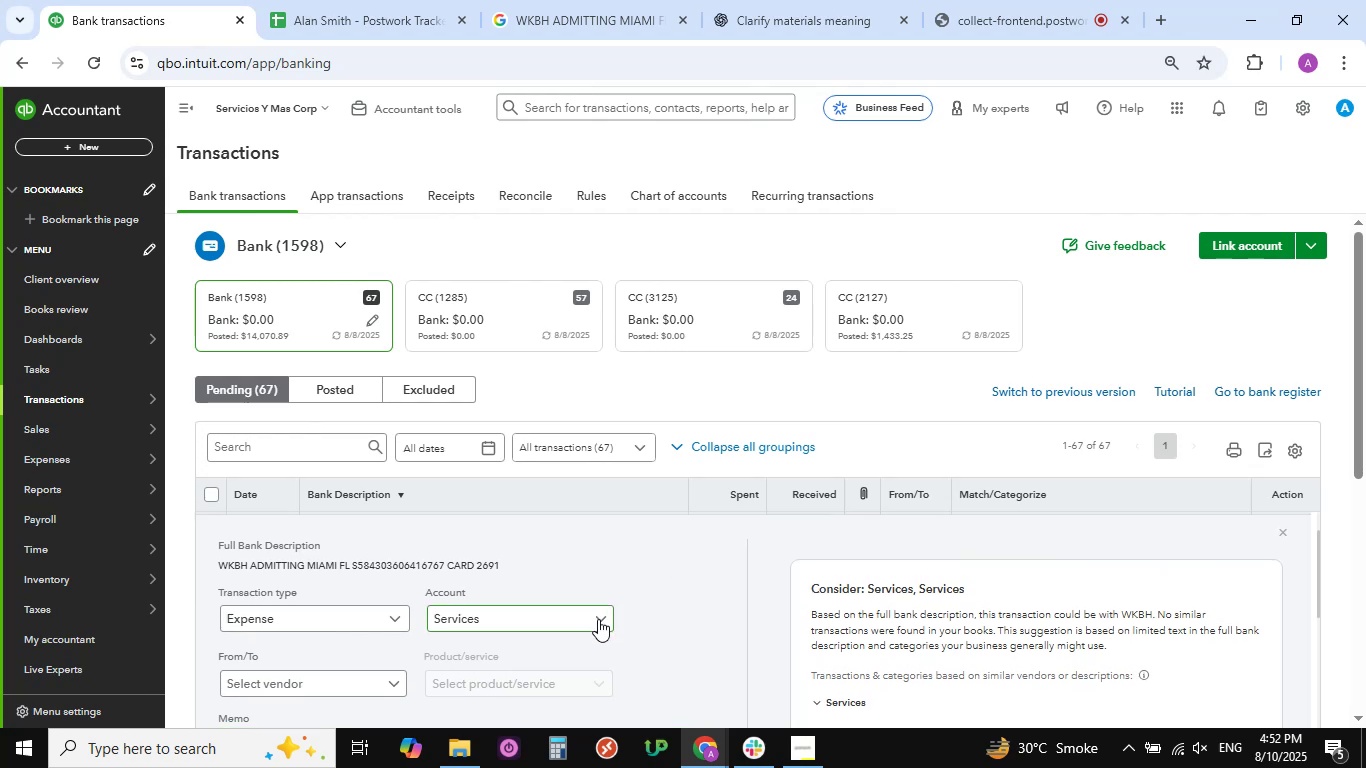 
left_click([598, 619])
 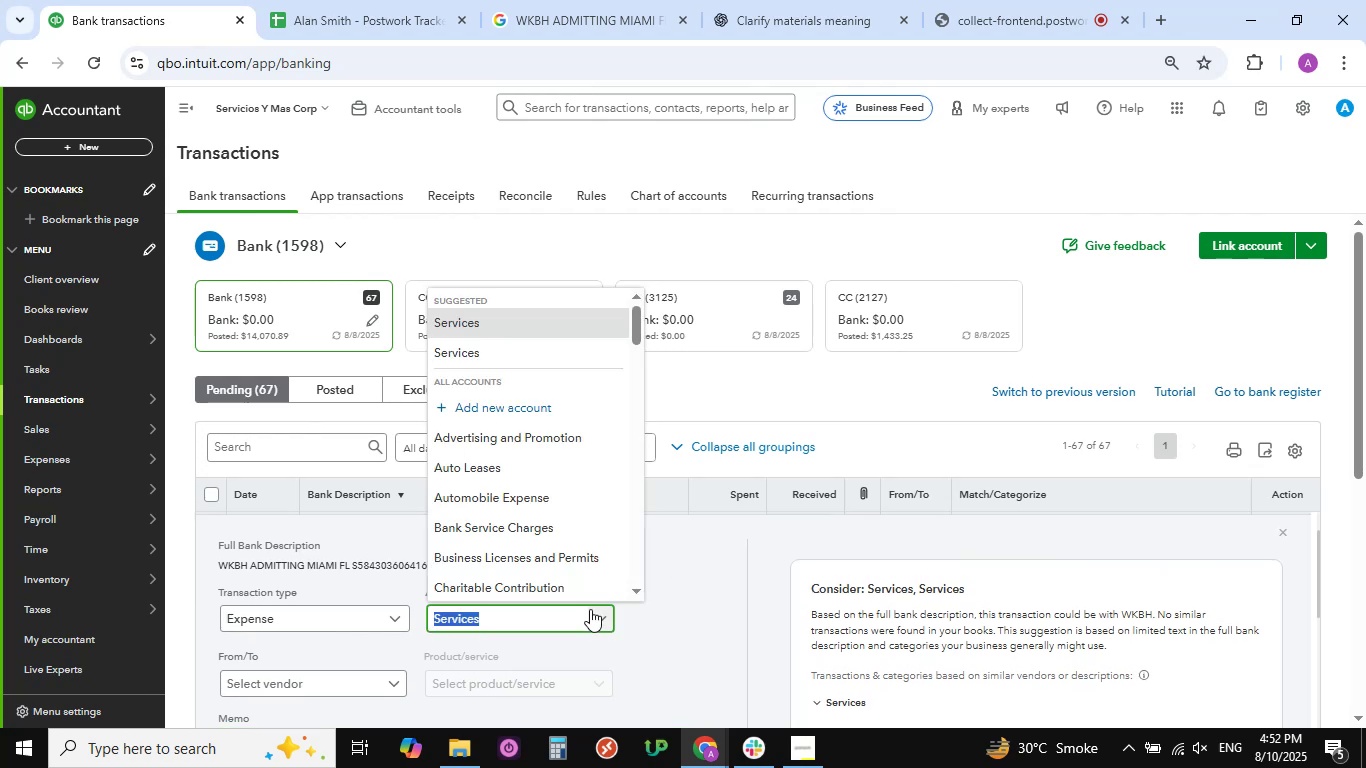 
scroll: coordinate [552, 502], scroll_direction: down, amount: 16.0
 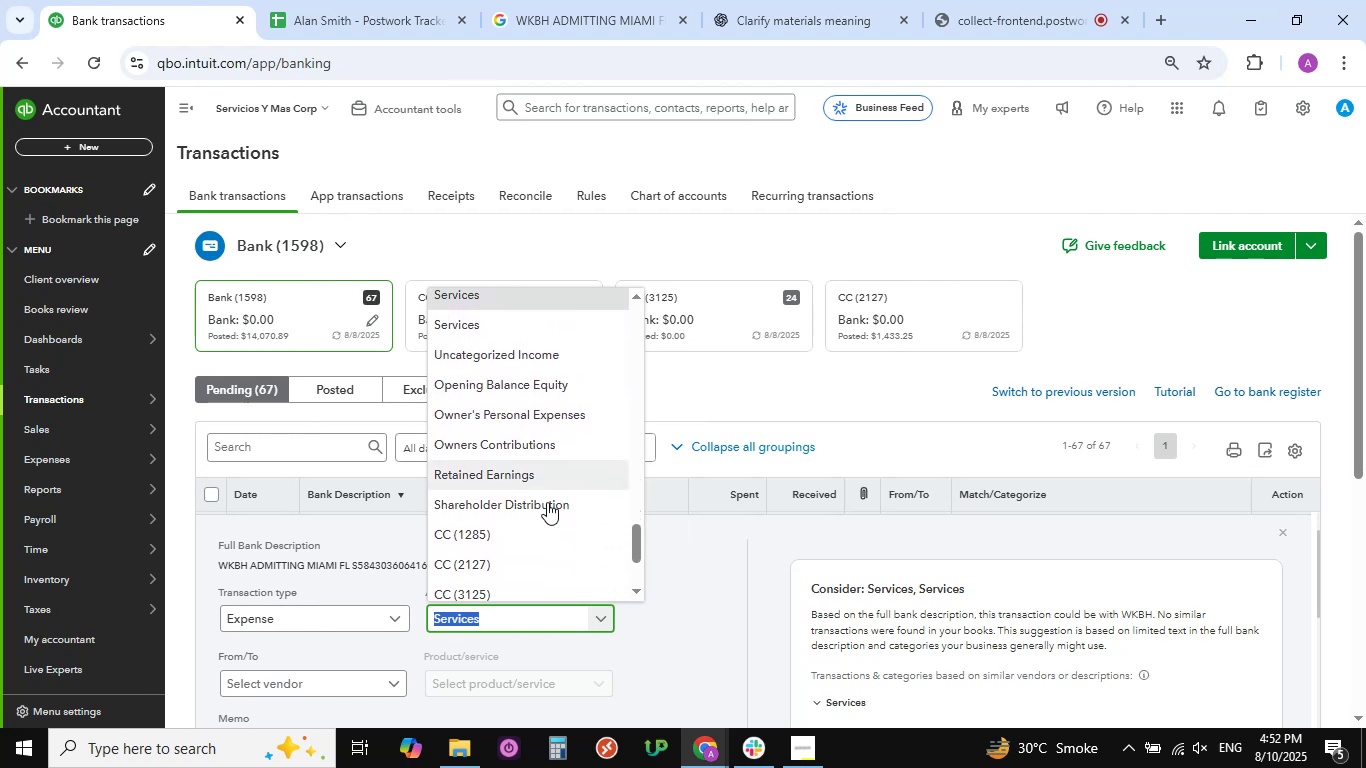 
left_click([542, 503])
 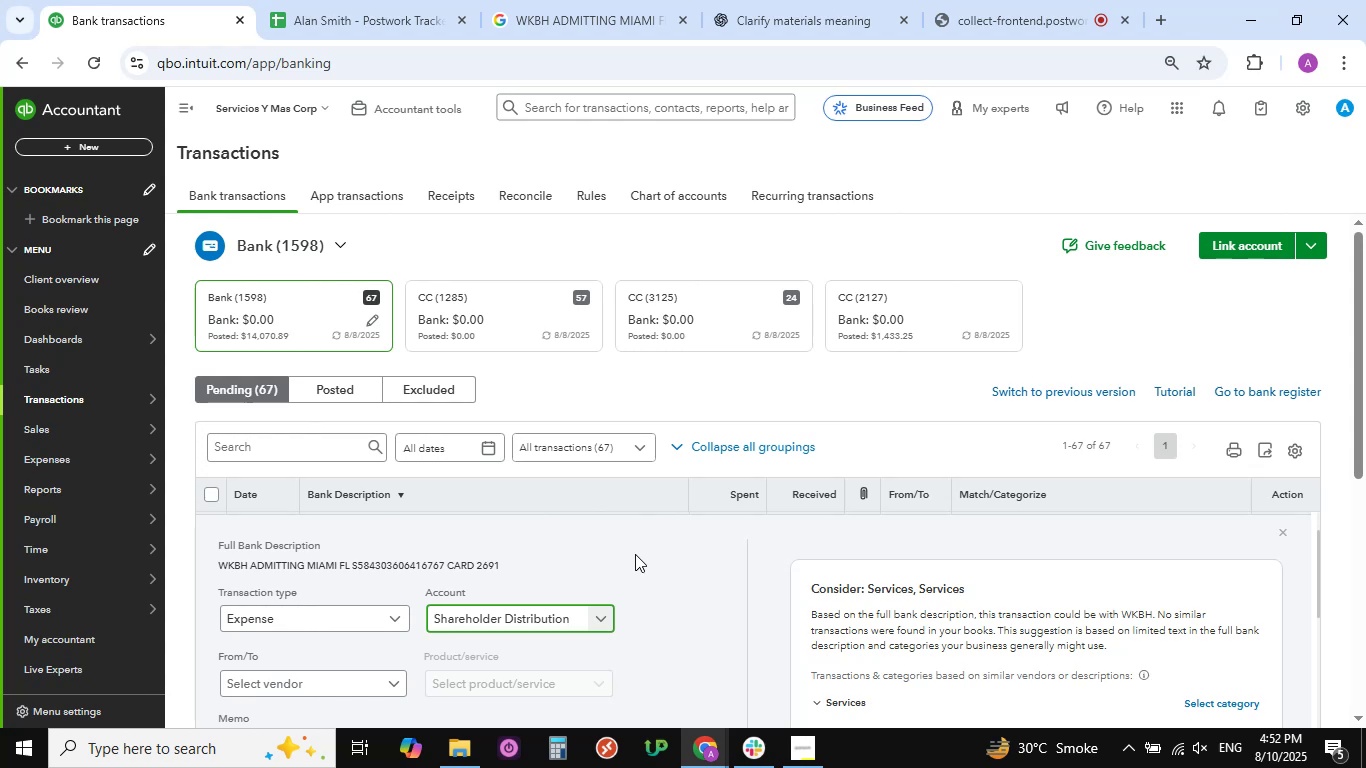 
wait(5.57)
 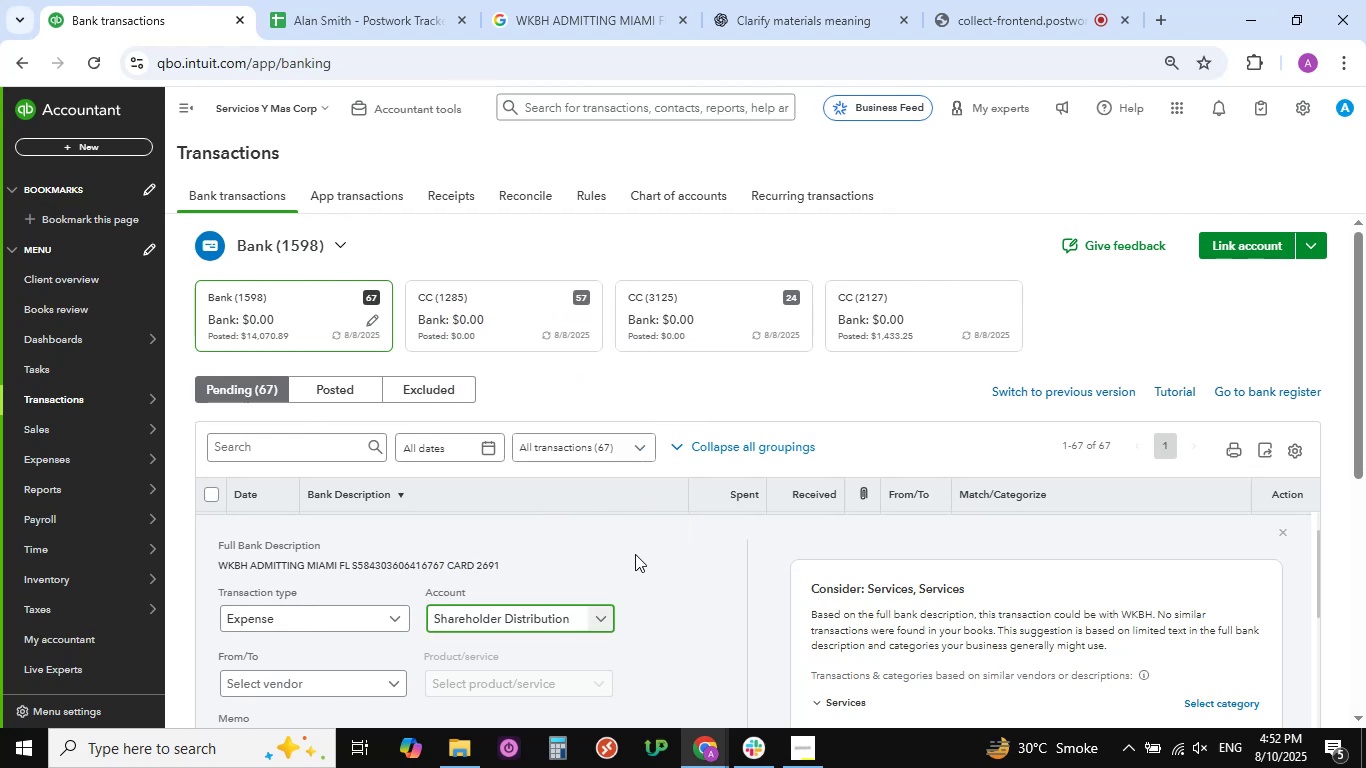 
scroll: coordinate [605, 549], scroll_direction: down, amount: 3.0
 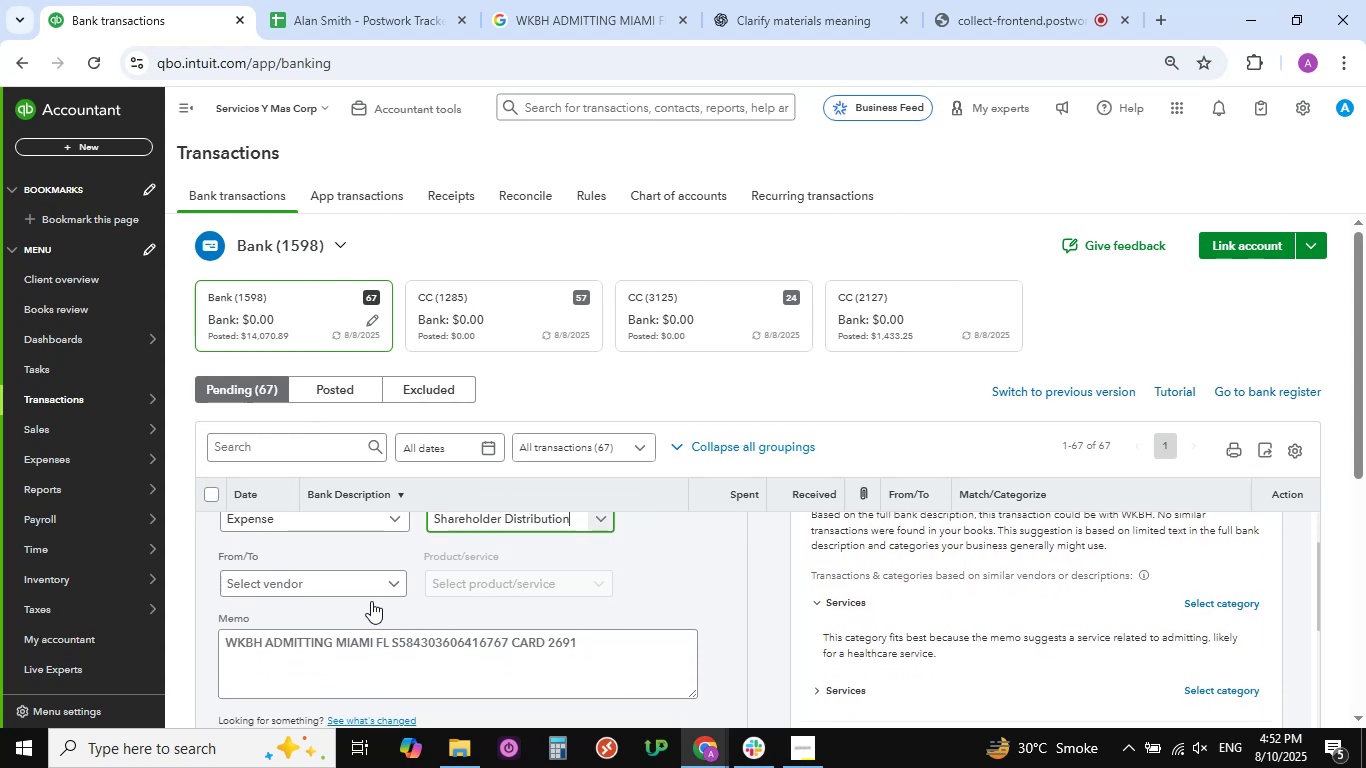 
scroll: coordinate [372, 591], scroll_direction: up, amount: 1.0
 